 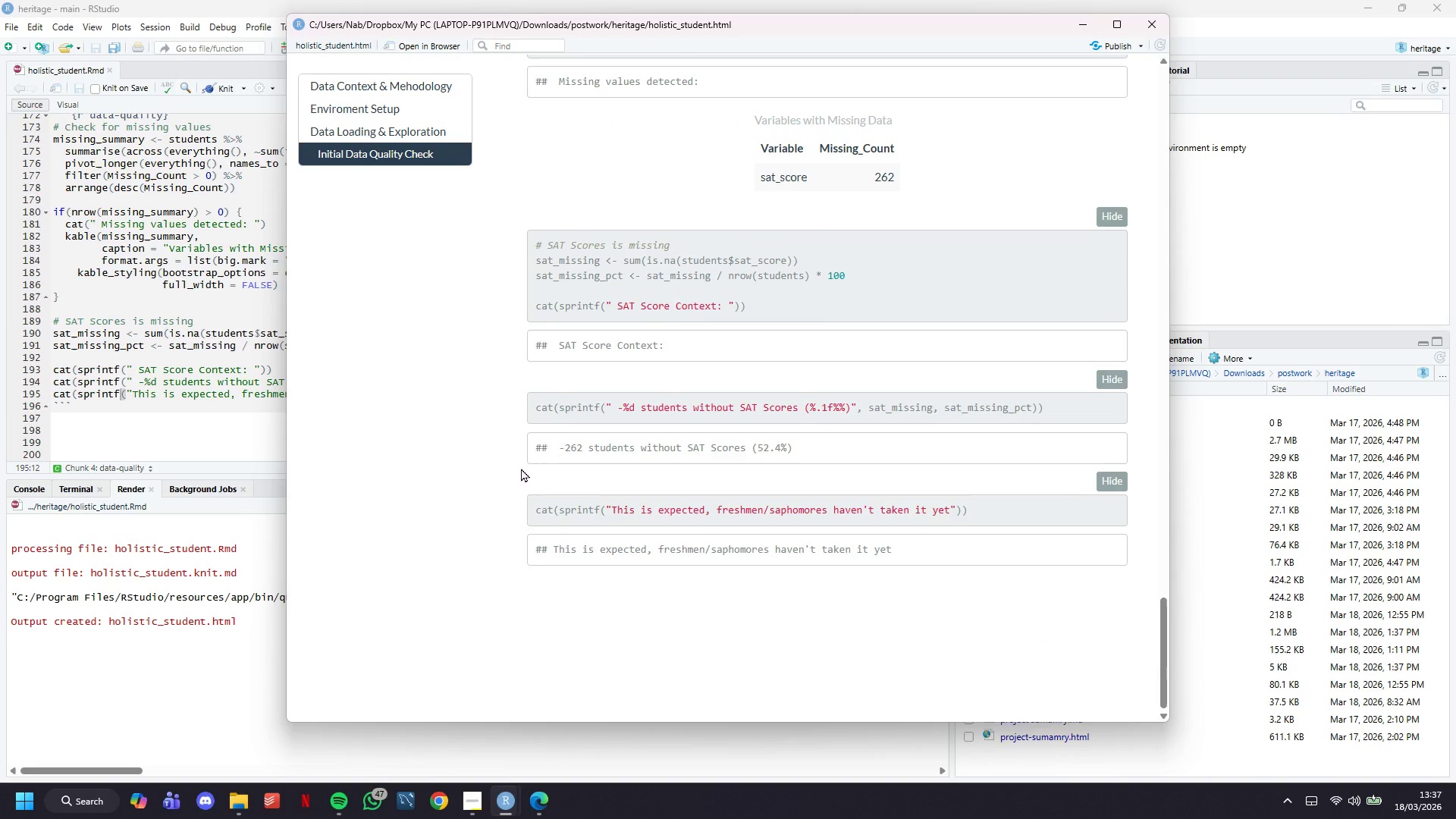 
left_click([1075, 27])
 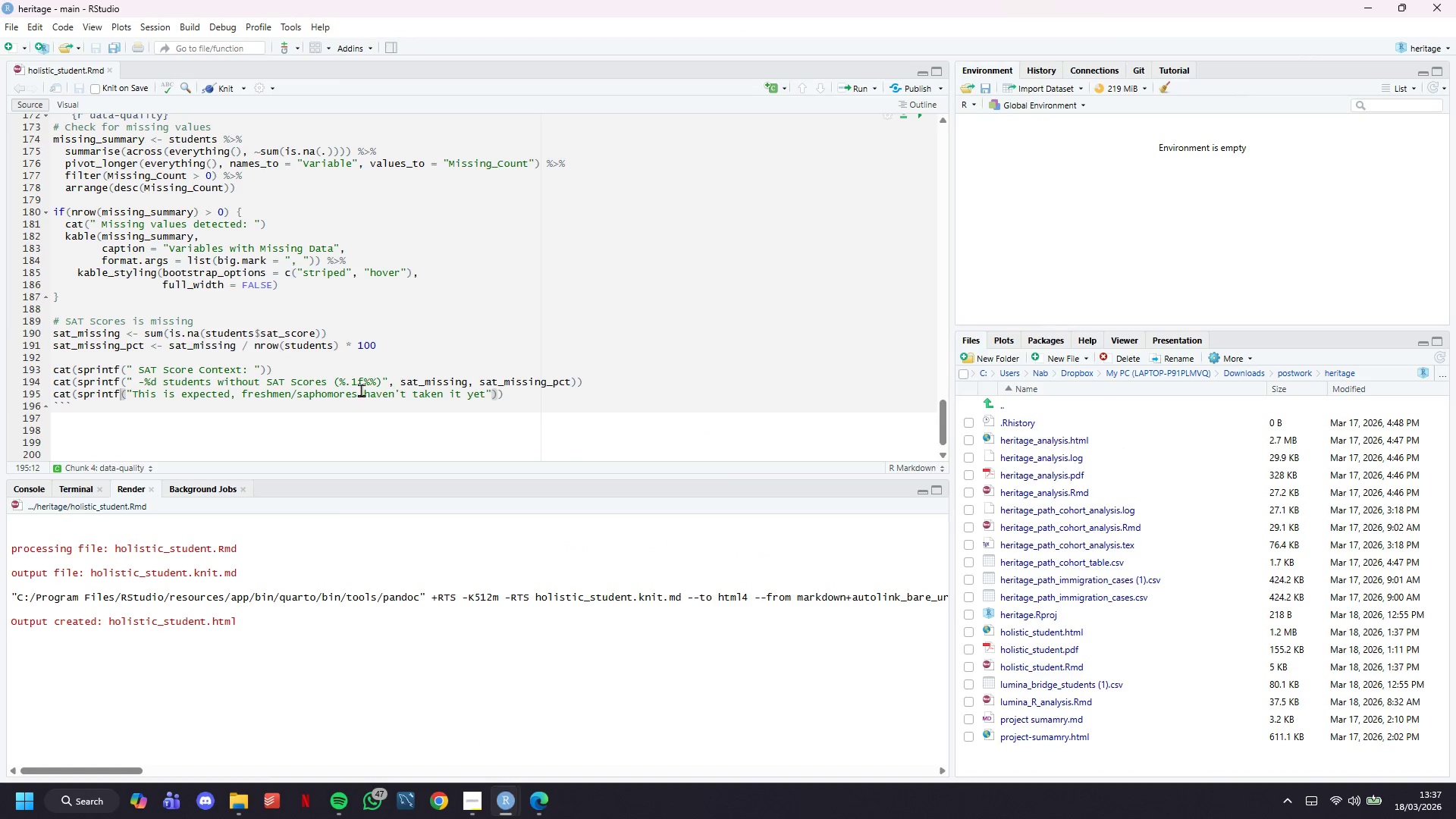 
left_click([358, 389])
 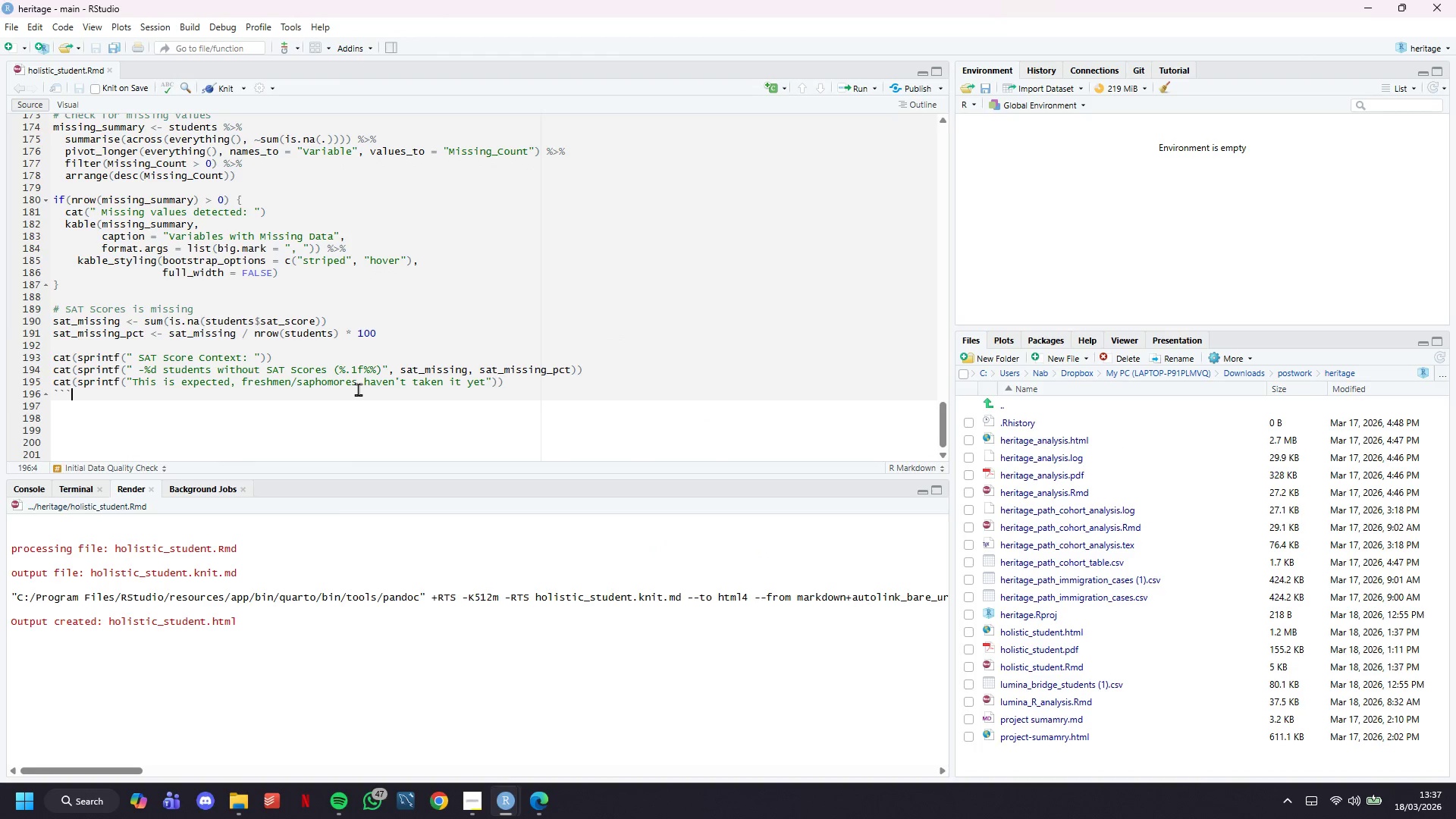 
scroll: coordinate [358, 389], scroll_direction: down, amount: 8.0
 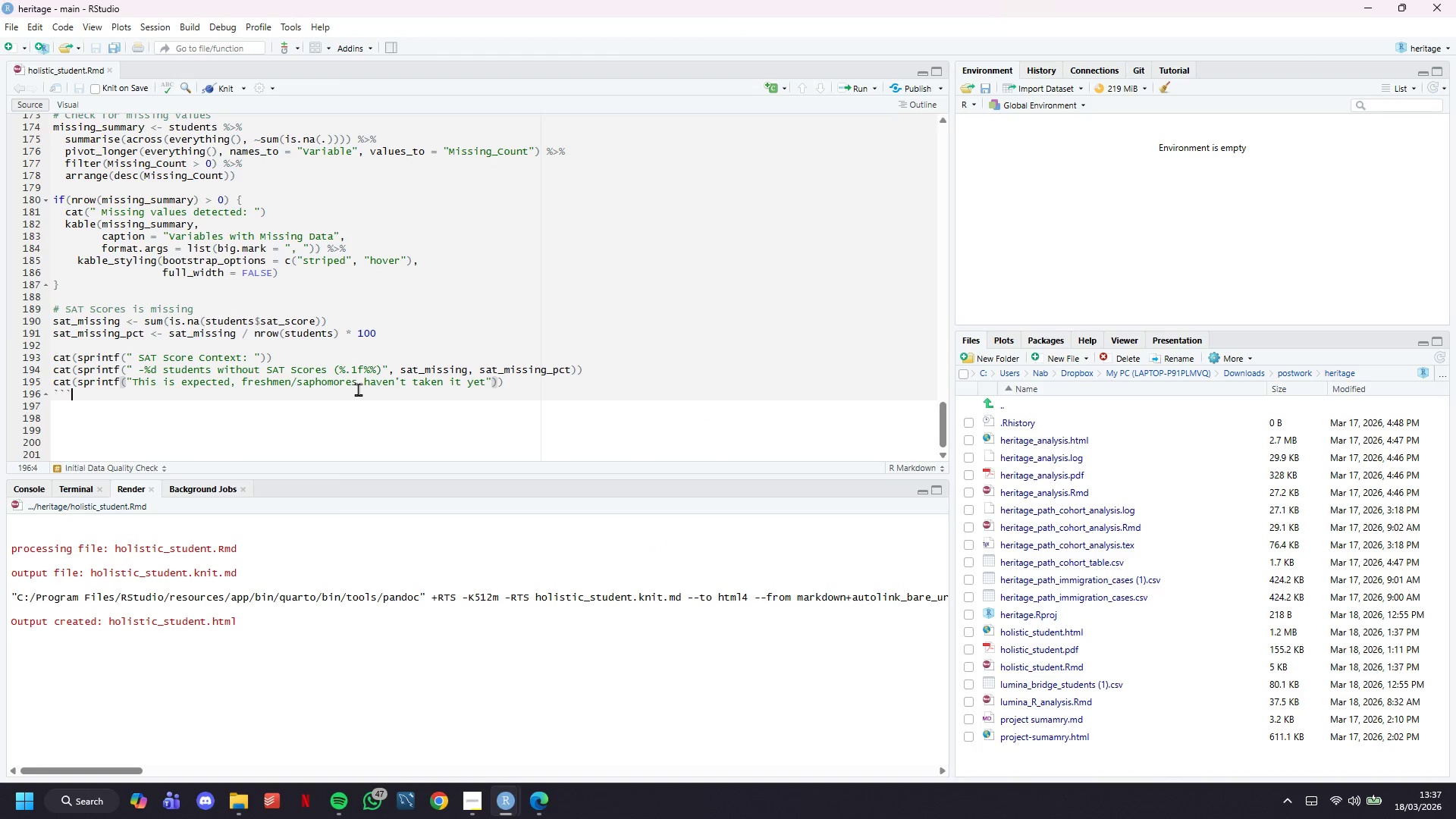 
key(ArrowLeft)
 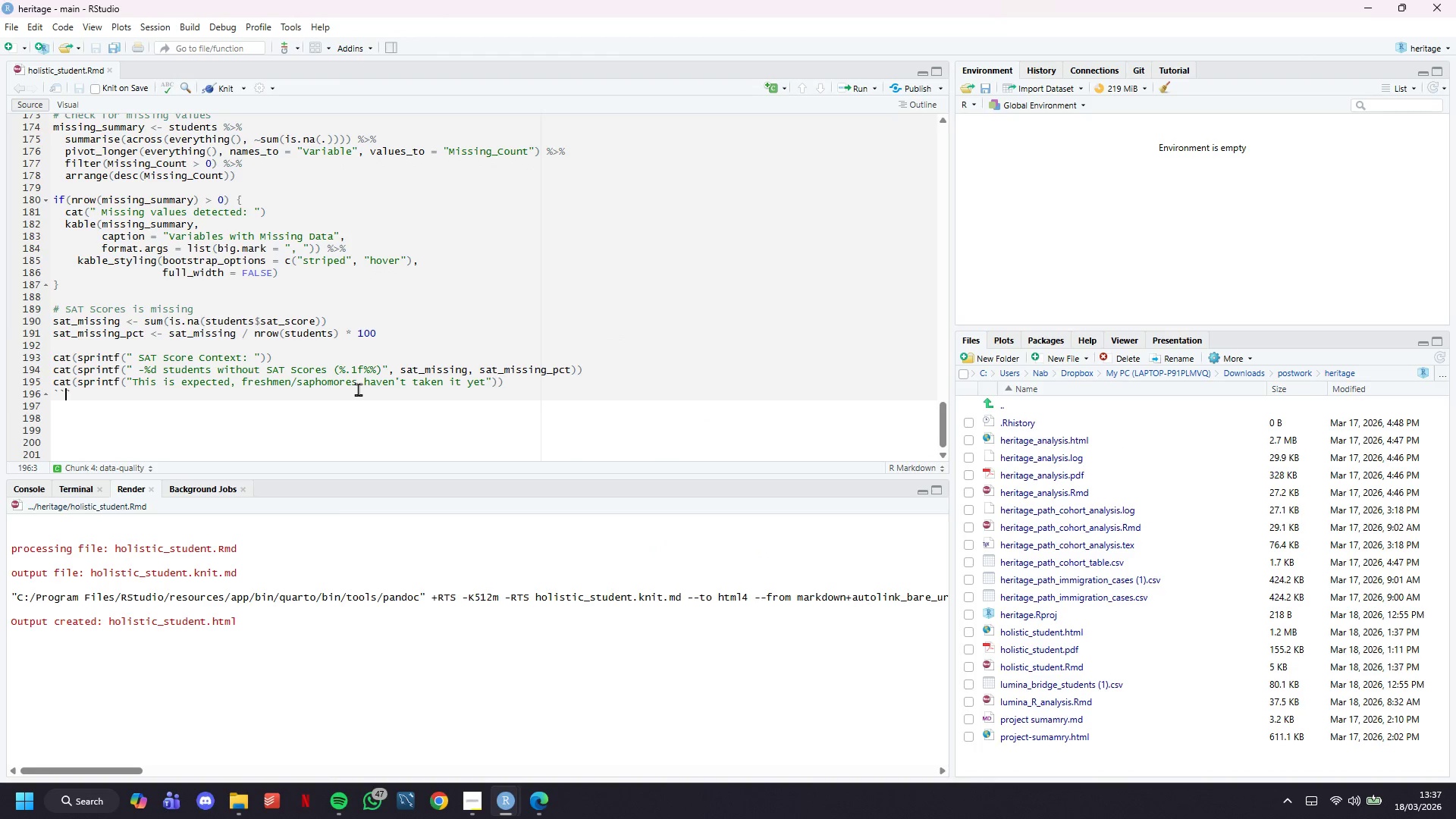 
key(ArrowLeft)
 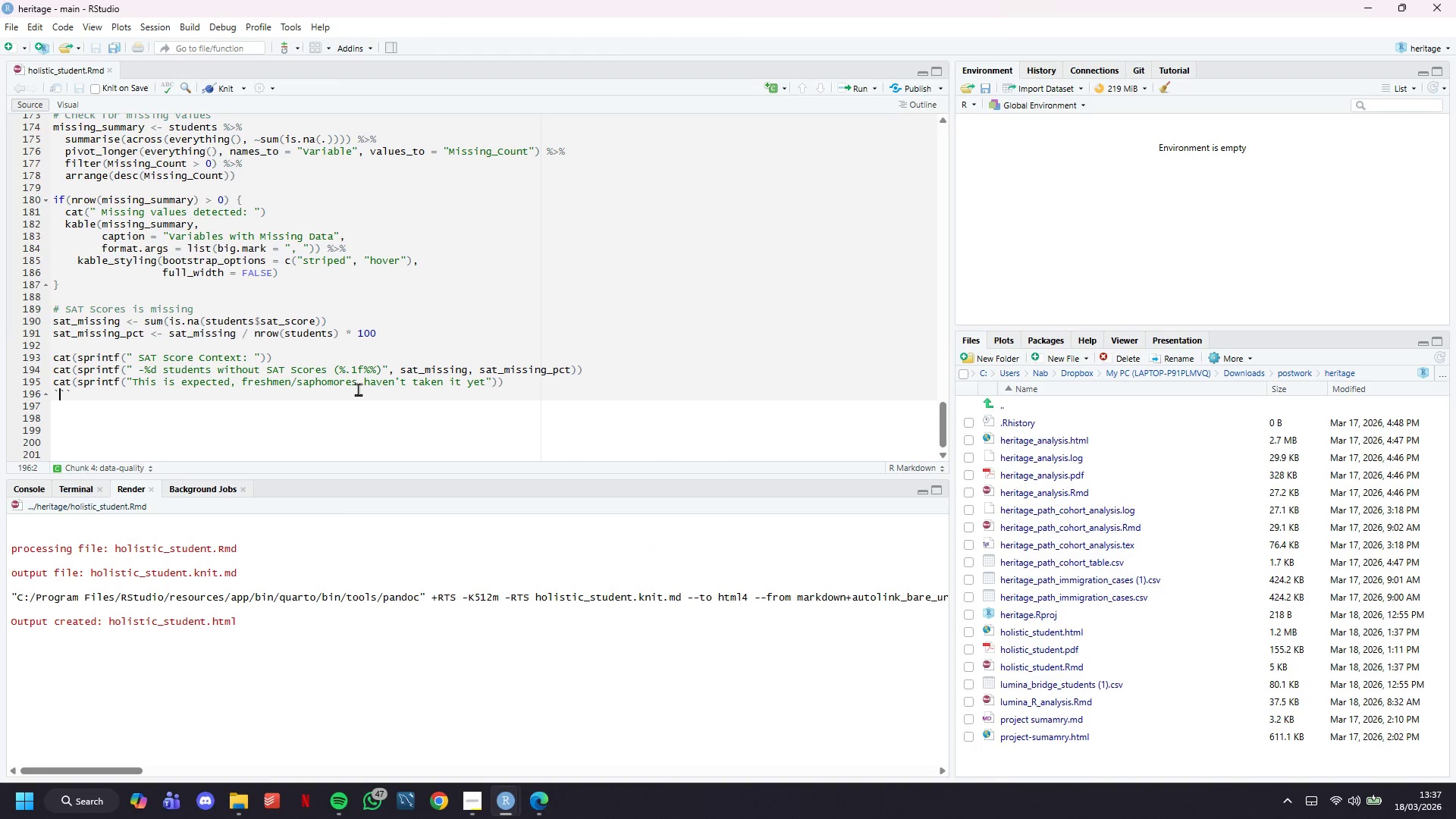 
key(ArrowLeft)
 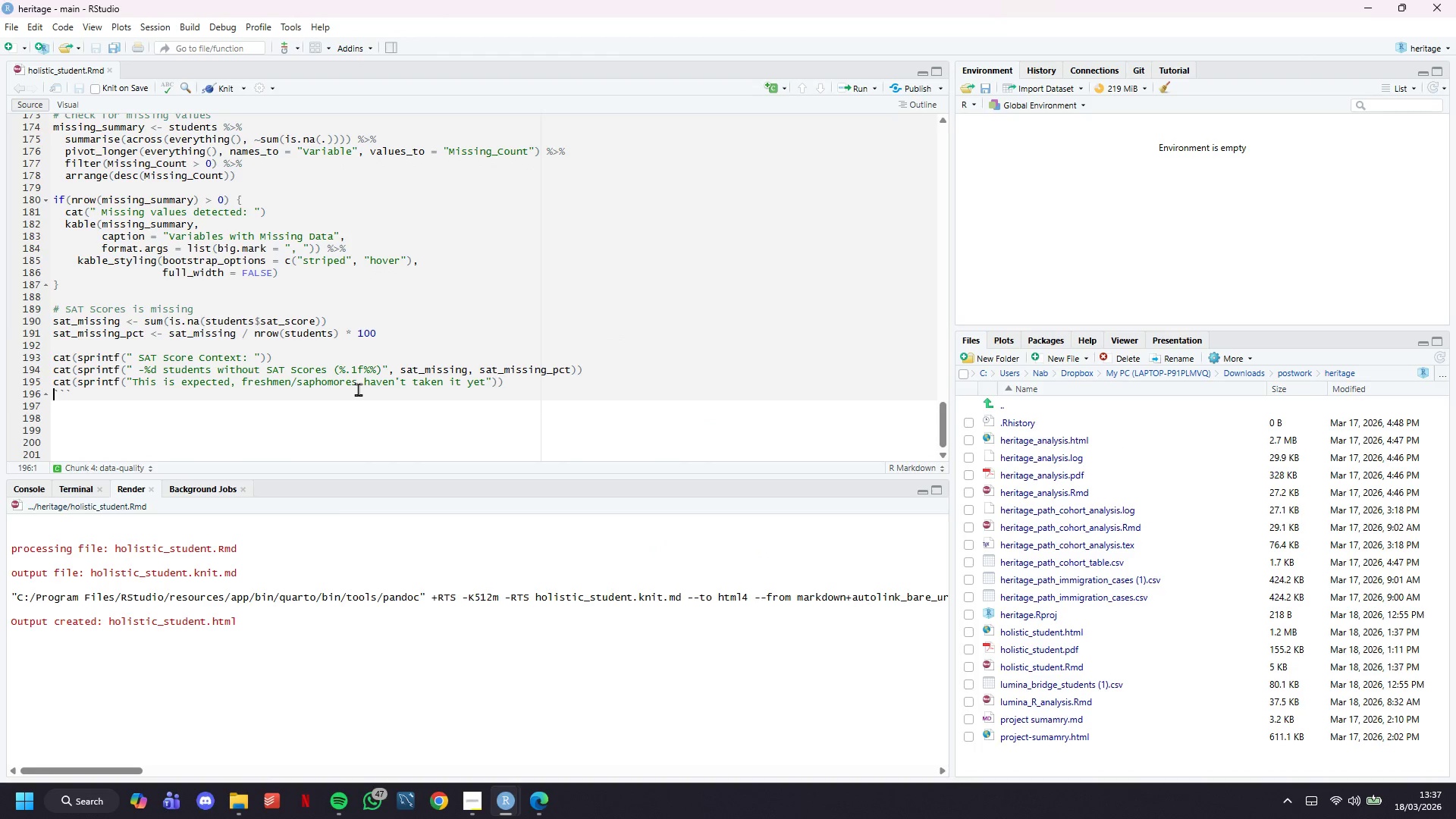 
key(Enter)
 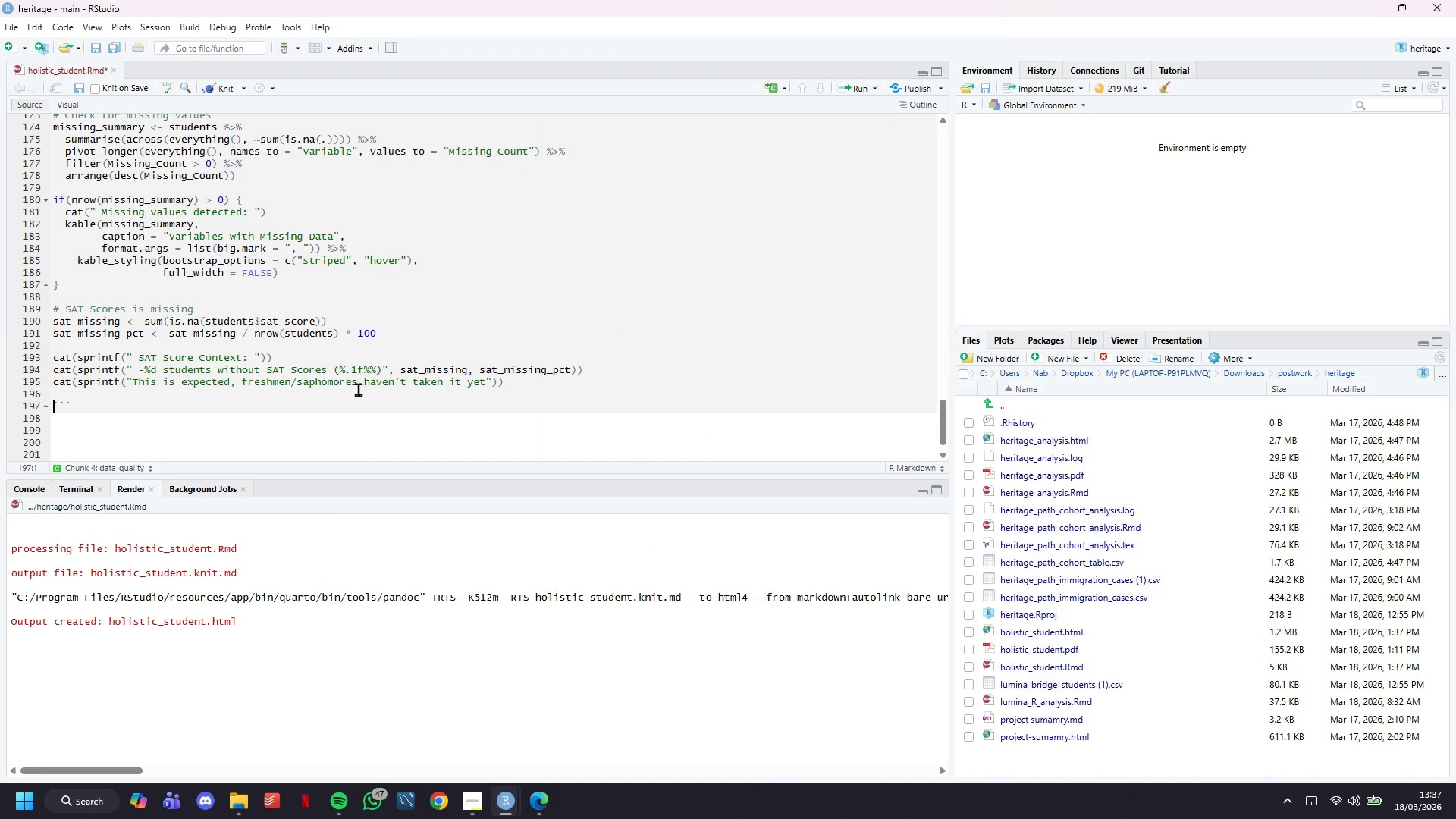 
key(Enter)
 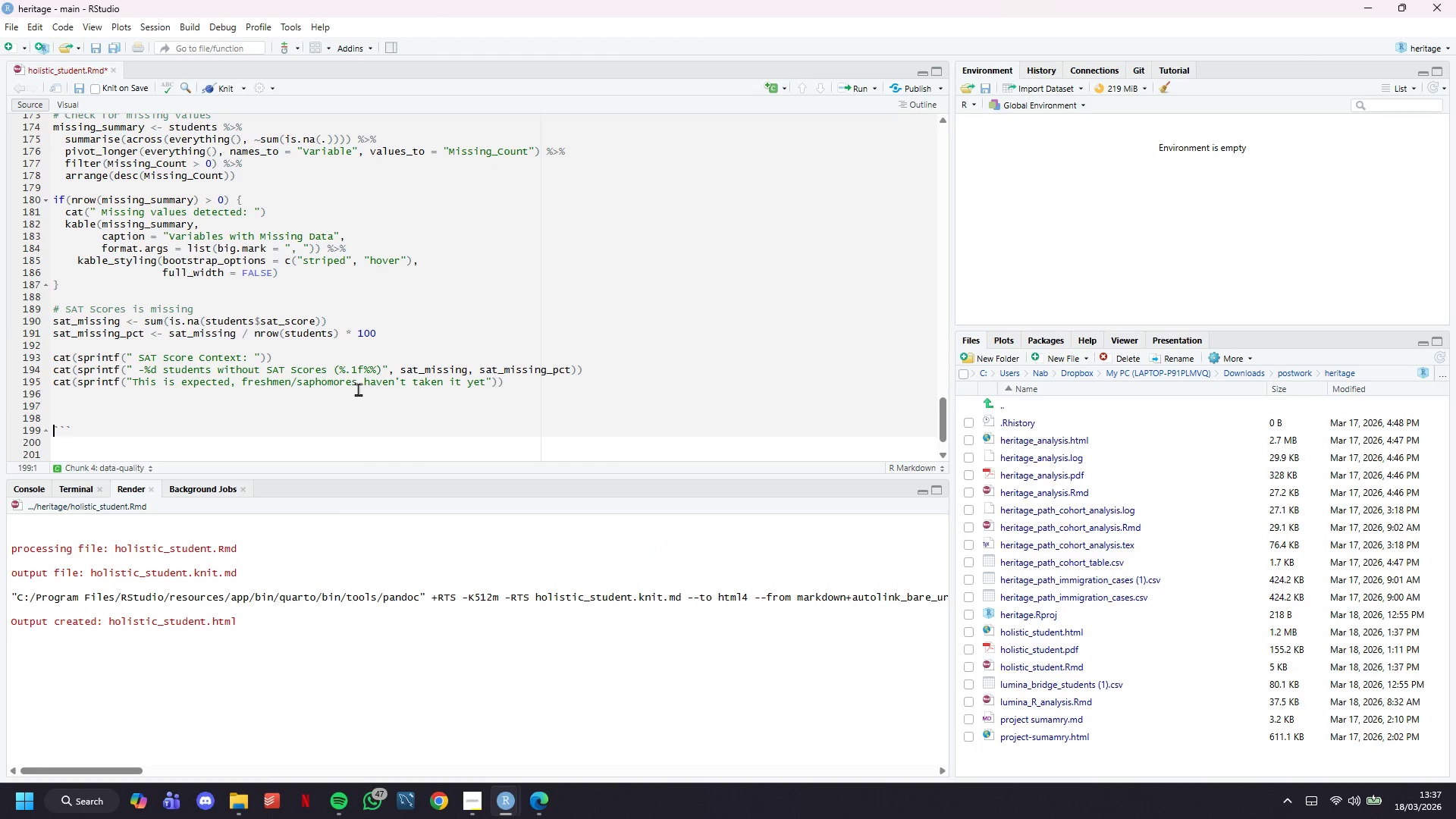 
key(Enter)
 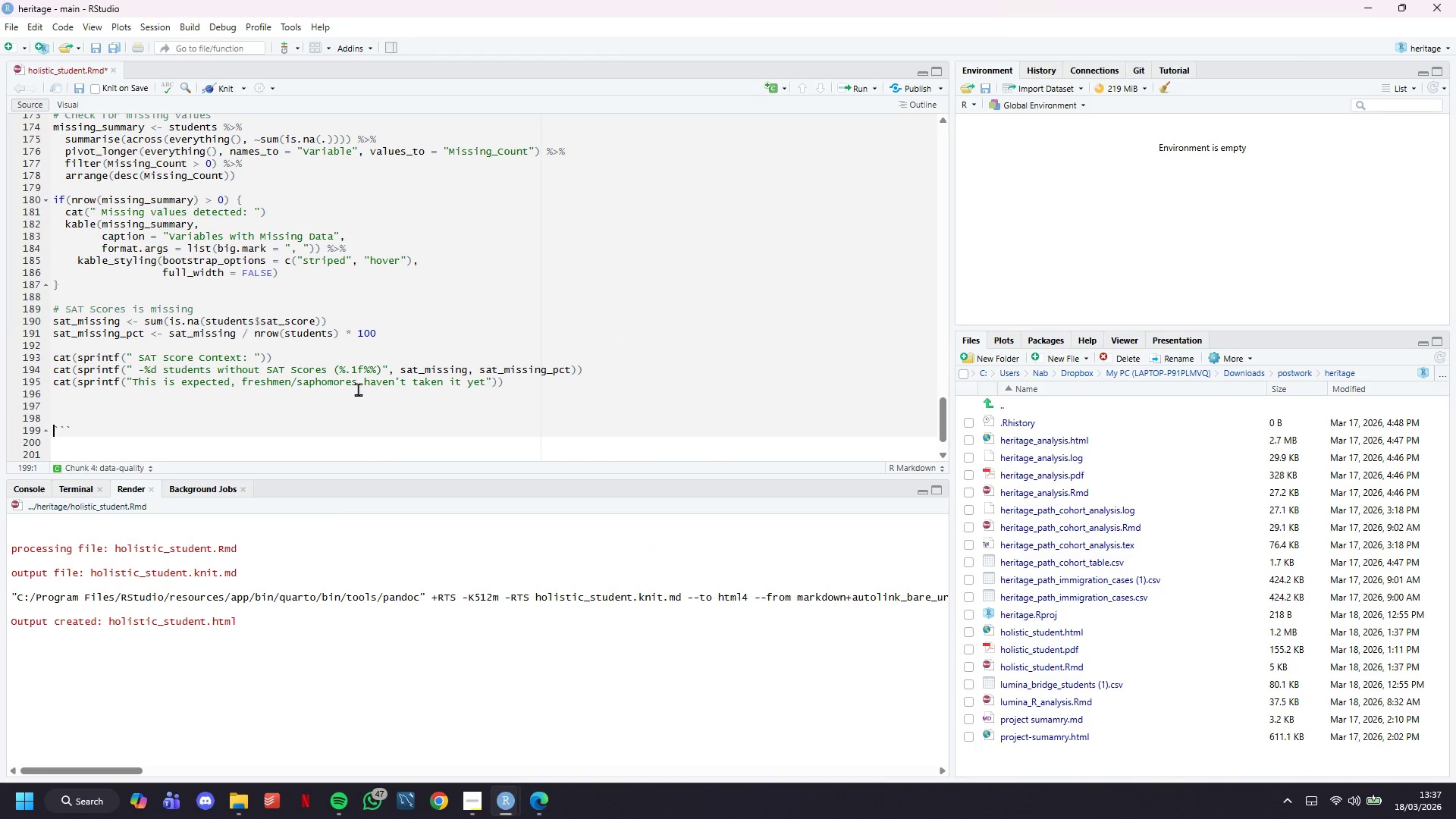 
key(ArrowUp)
 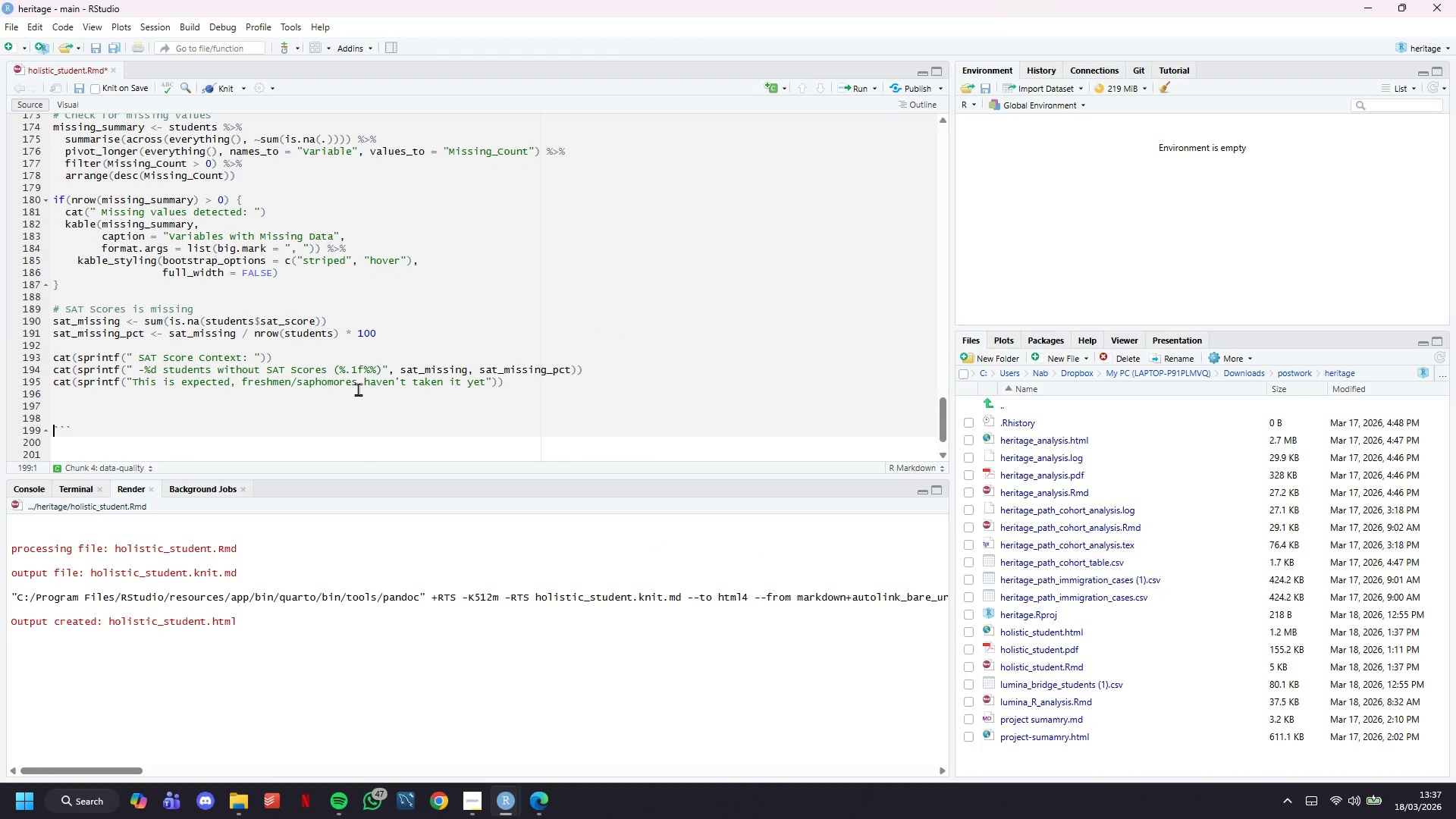 
key(ArrowDown)
 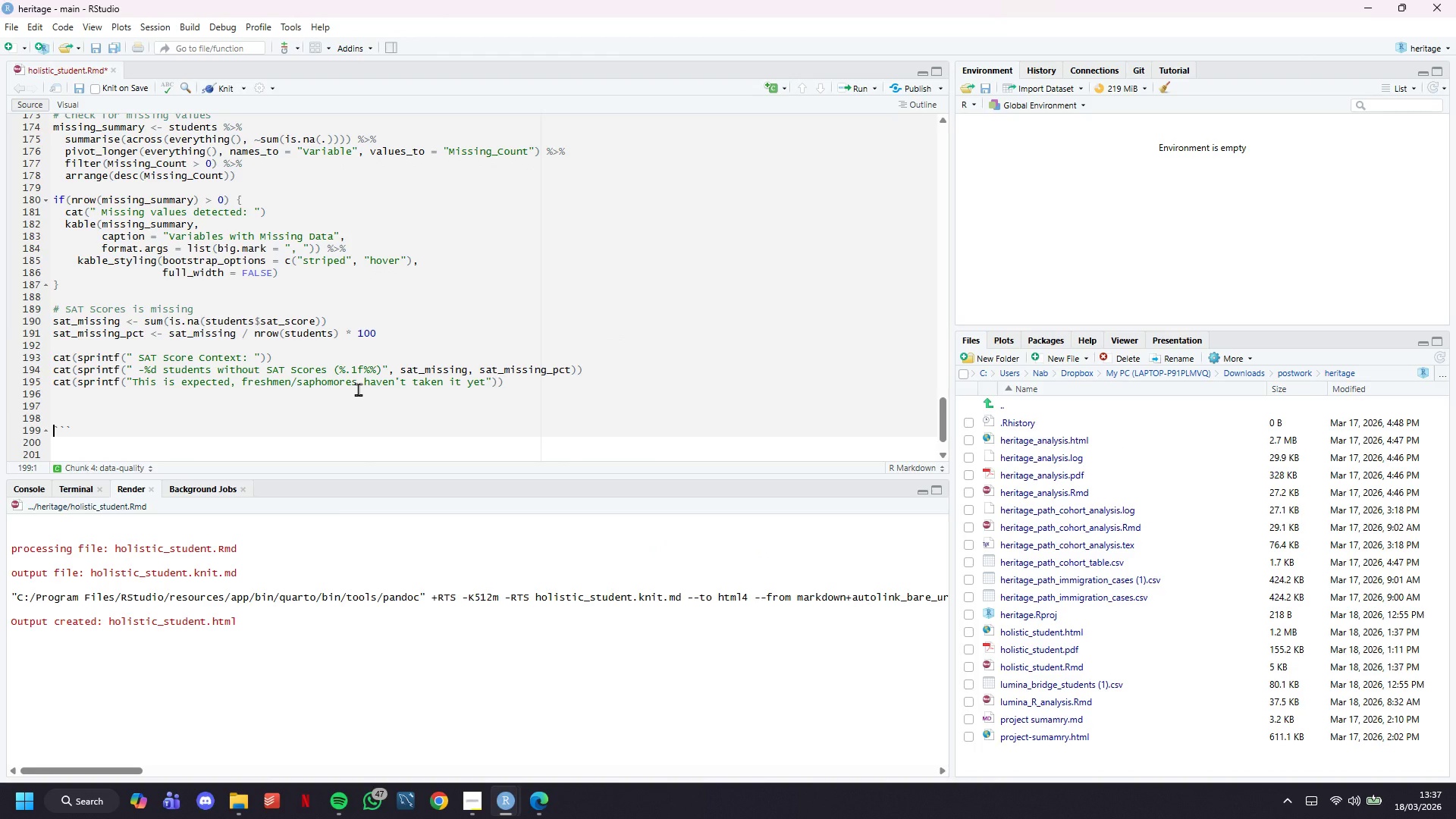 
key(ArrowUp)
 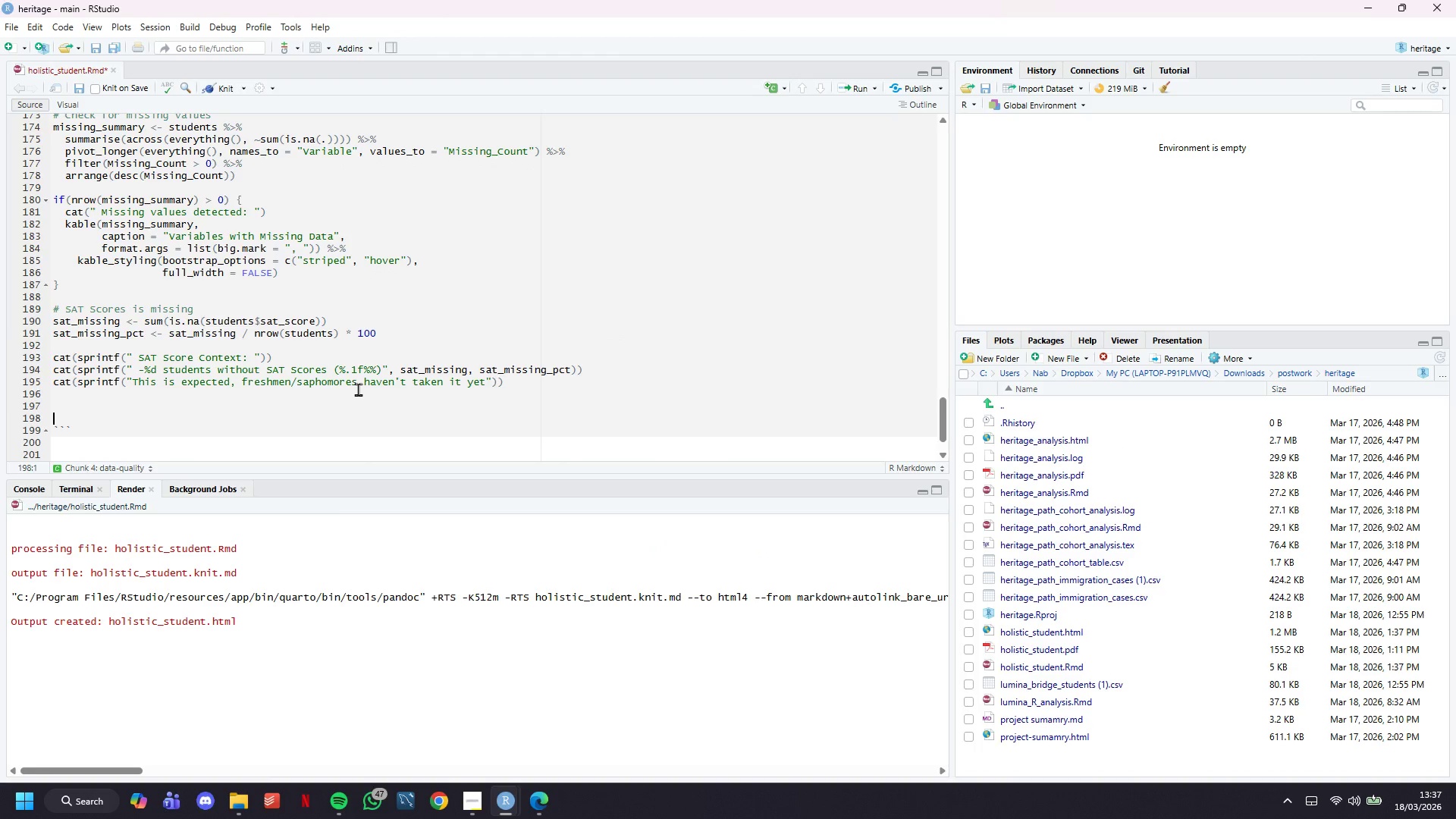 
key(ArrowUp)
 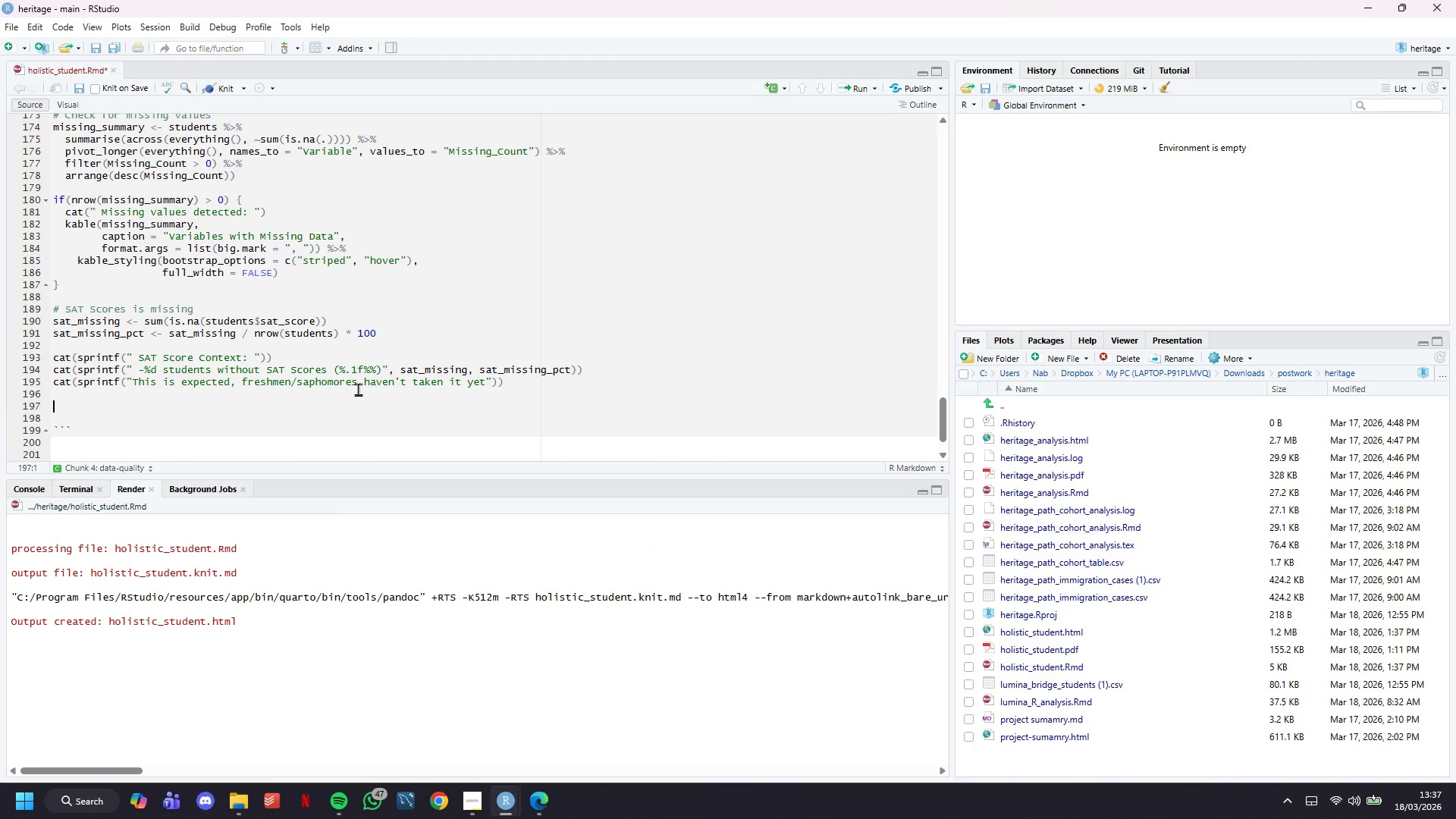 
key(Enter)
 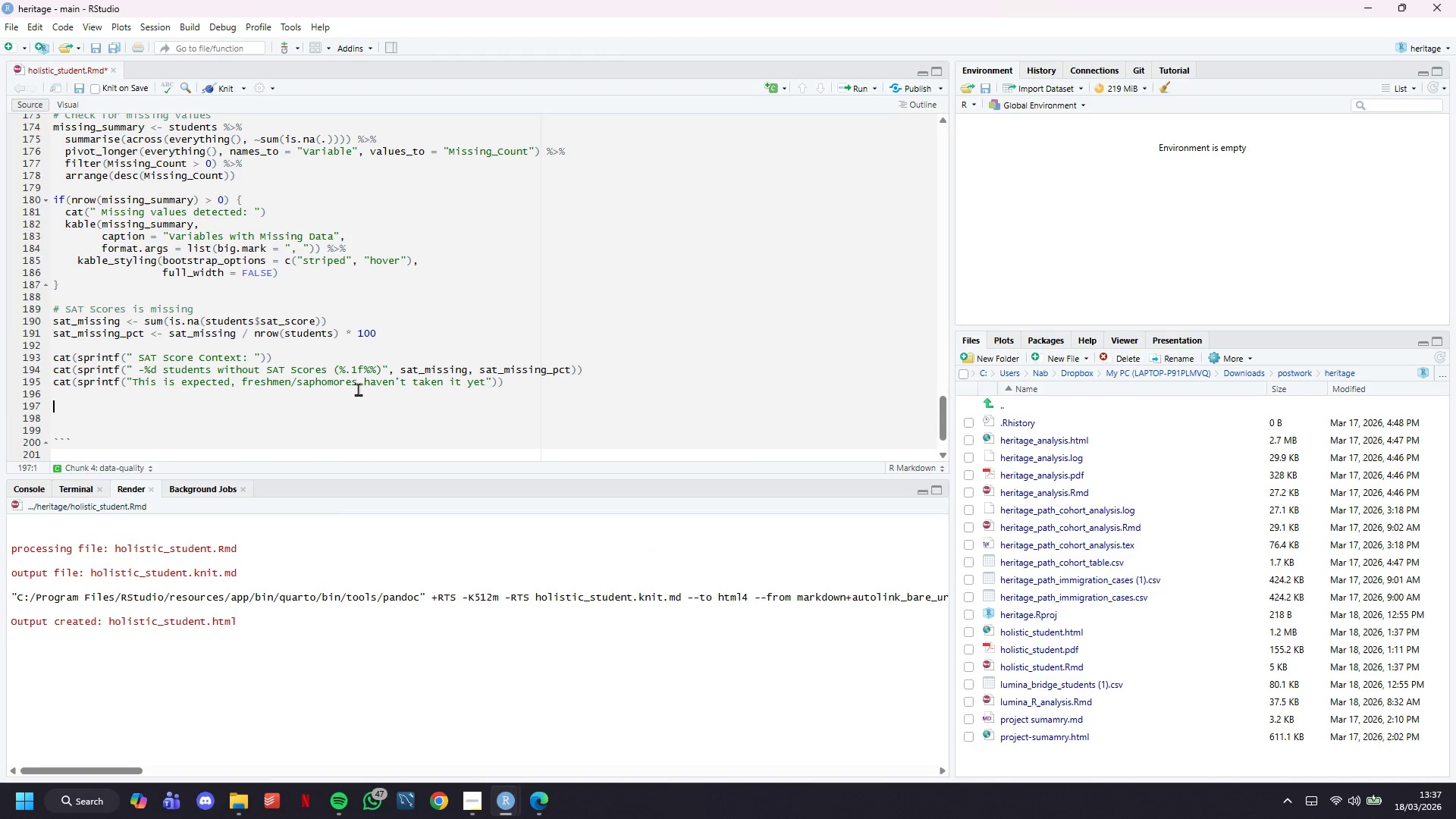 
key(ArrowUp)
 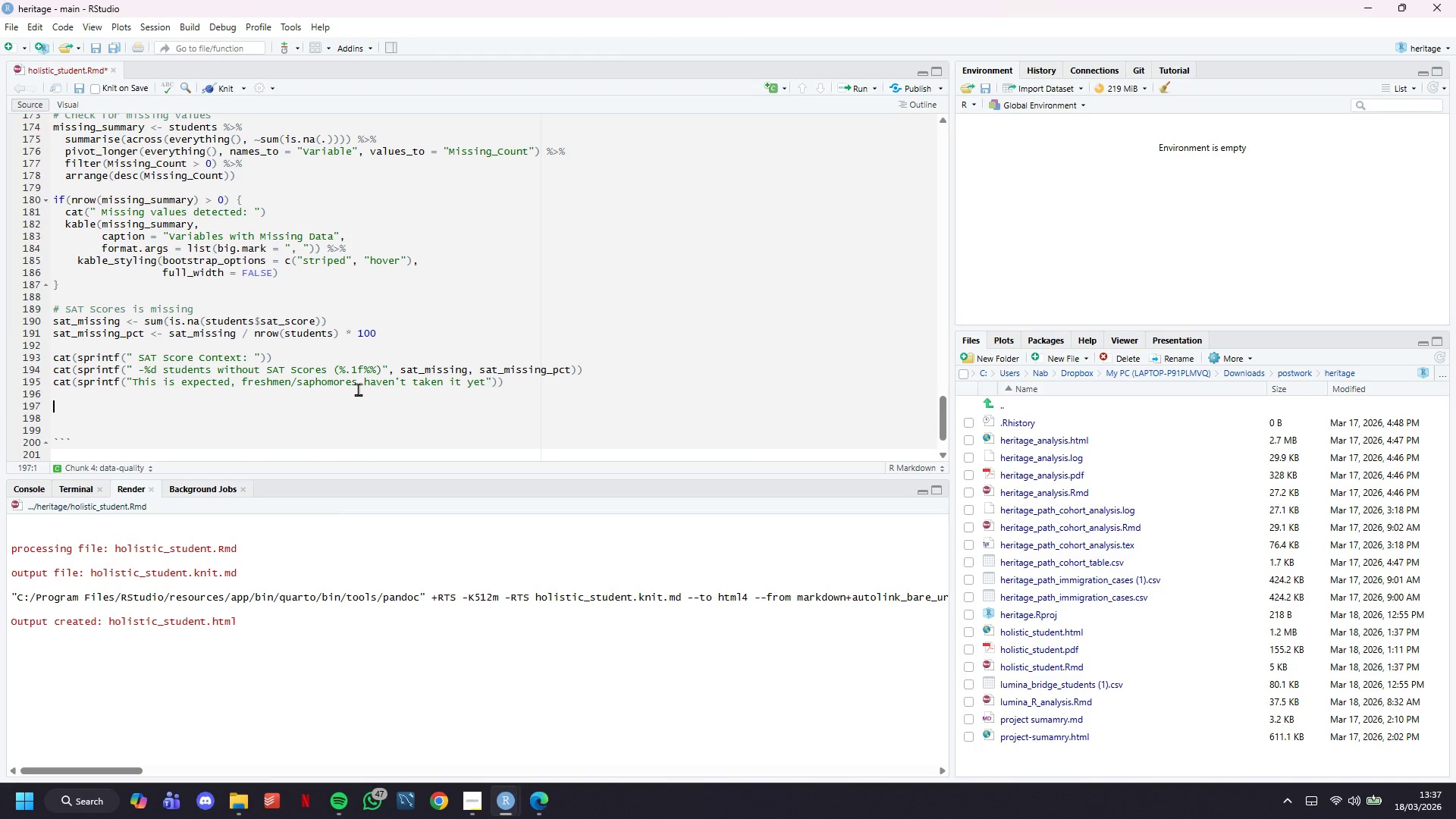 
type(# Validate core clustering features)
 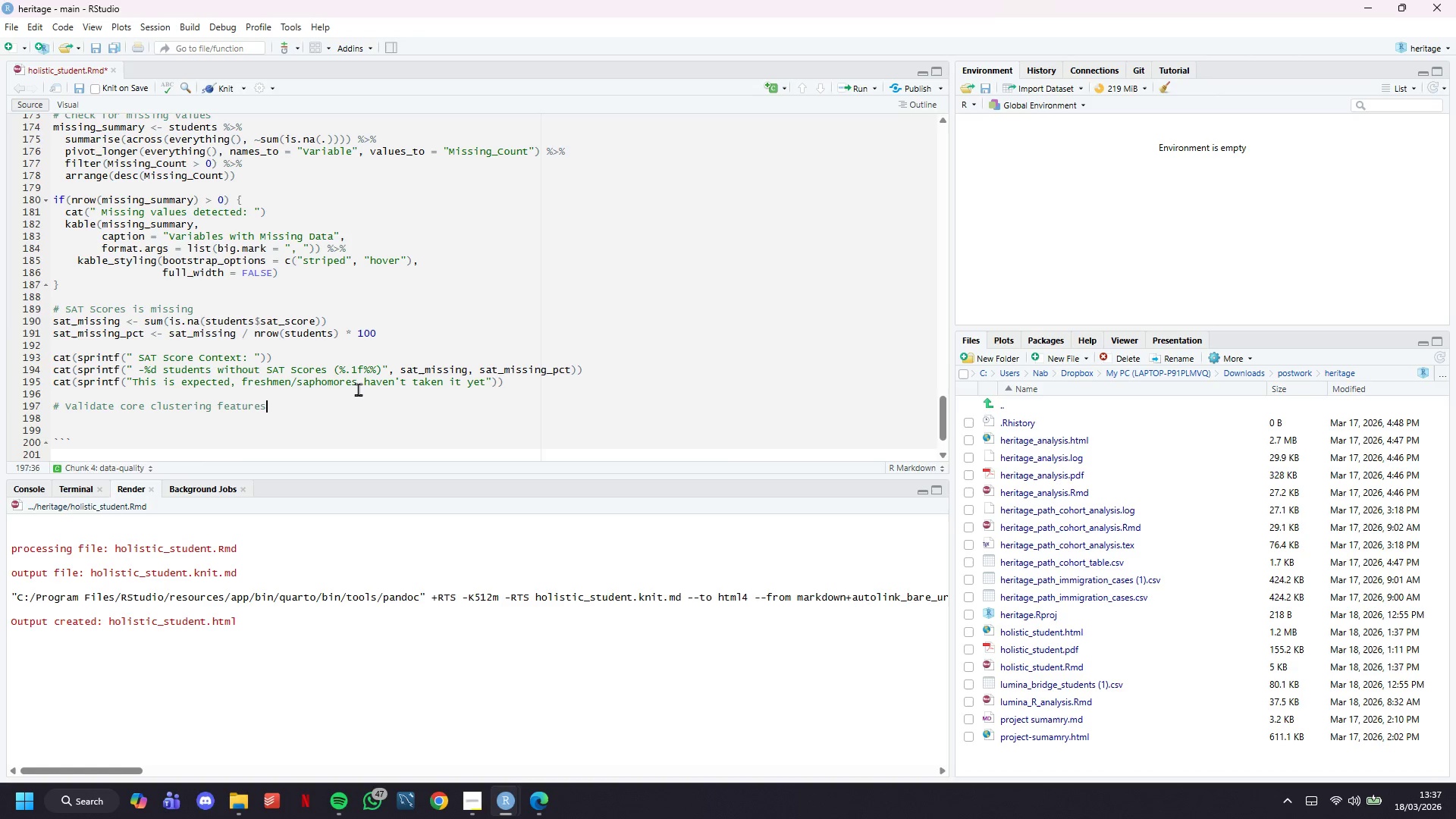 
key(Enter)
 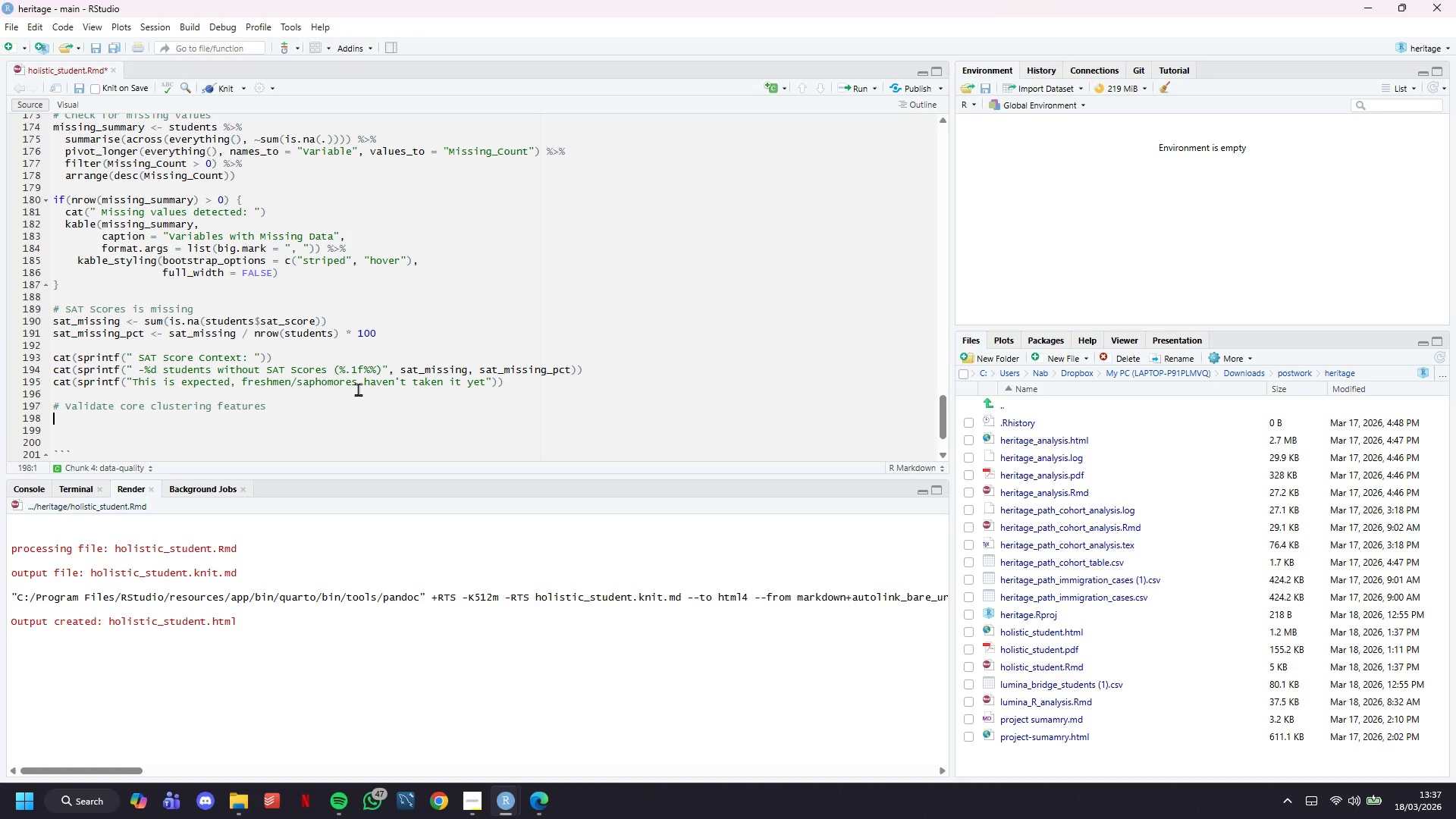 
type(core_features <- c('gpa)
 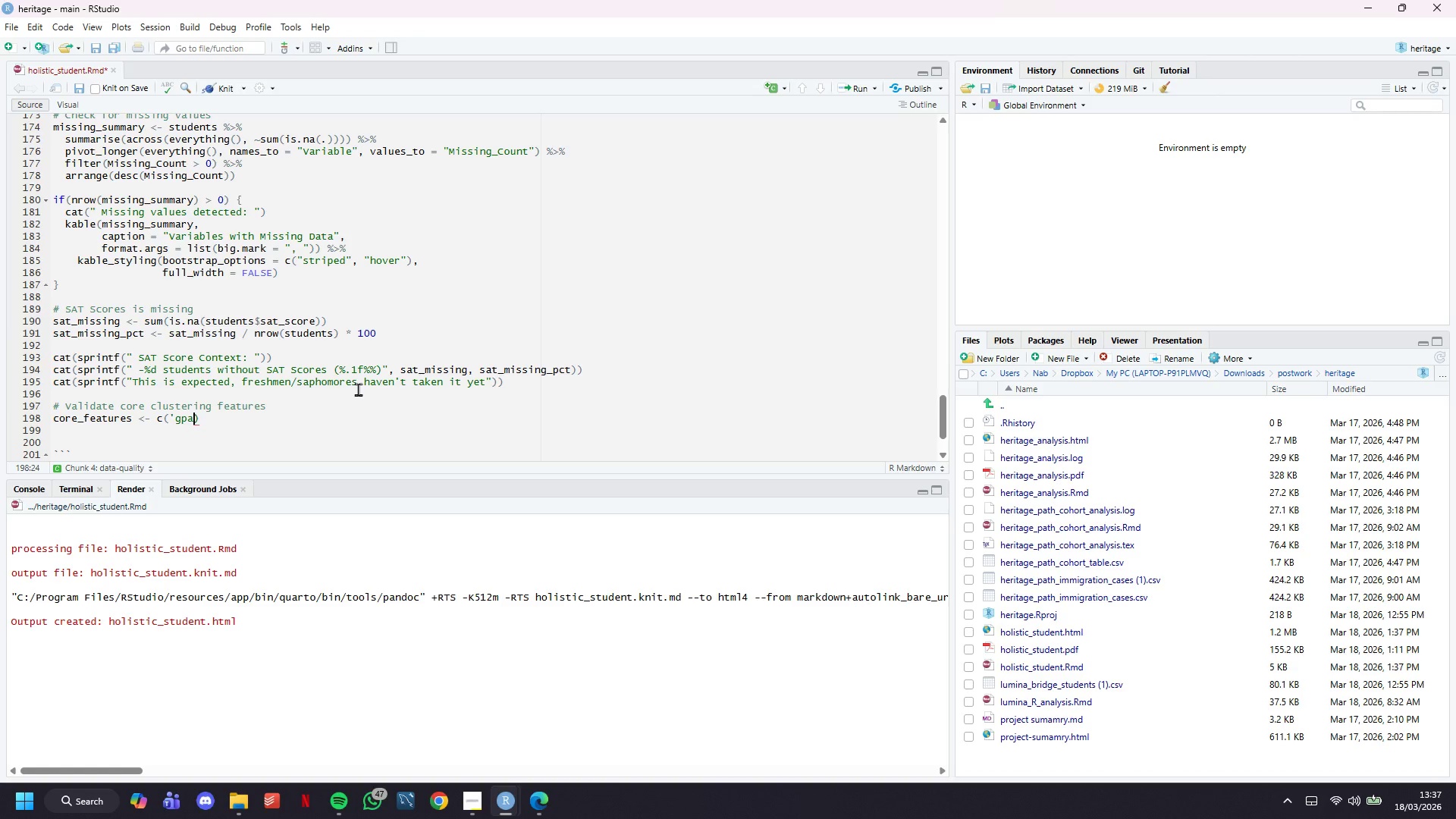 
key(Quote)
 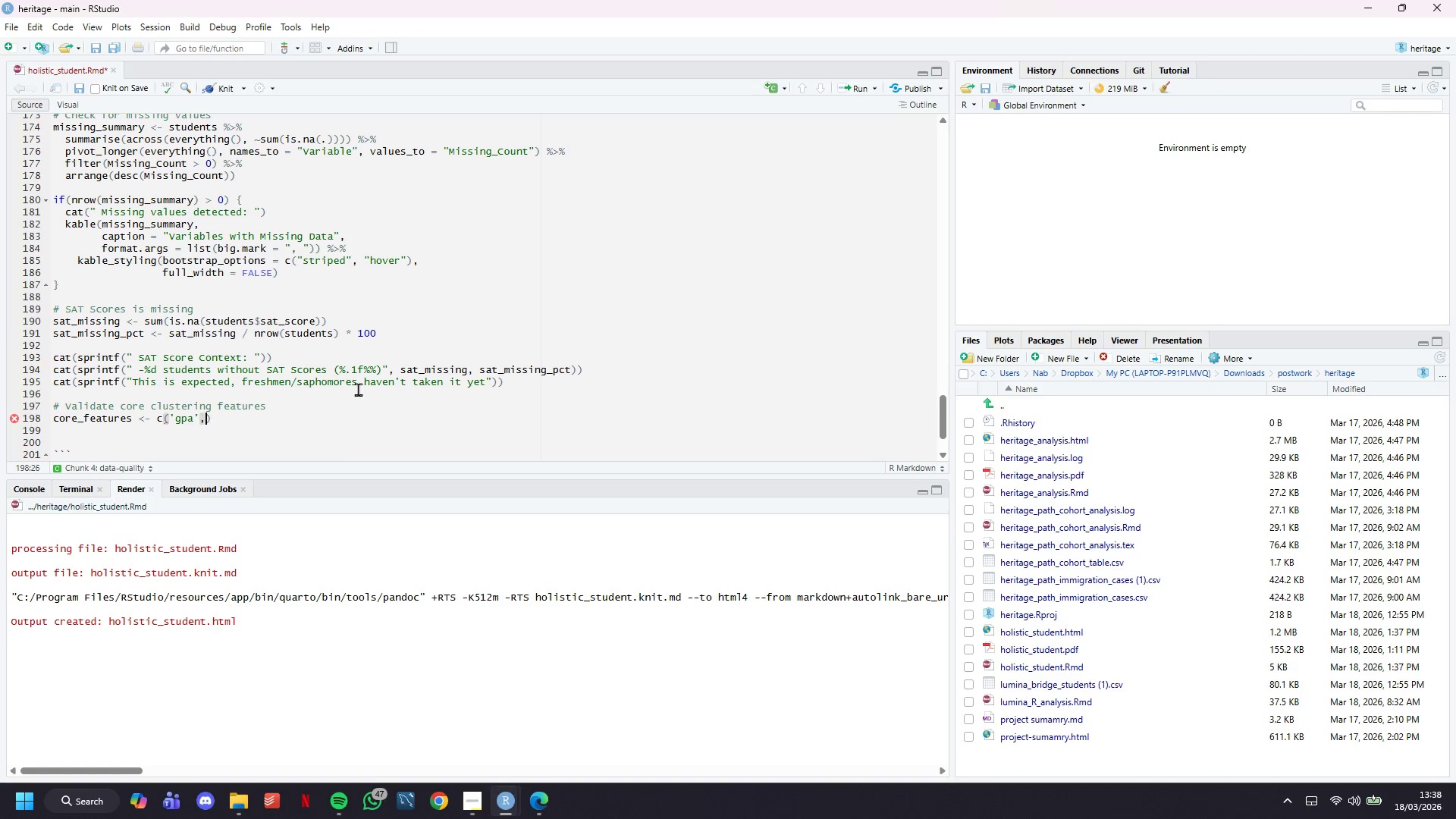 
key(Comma)
 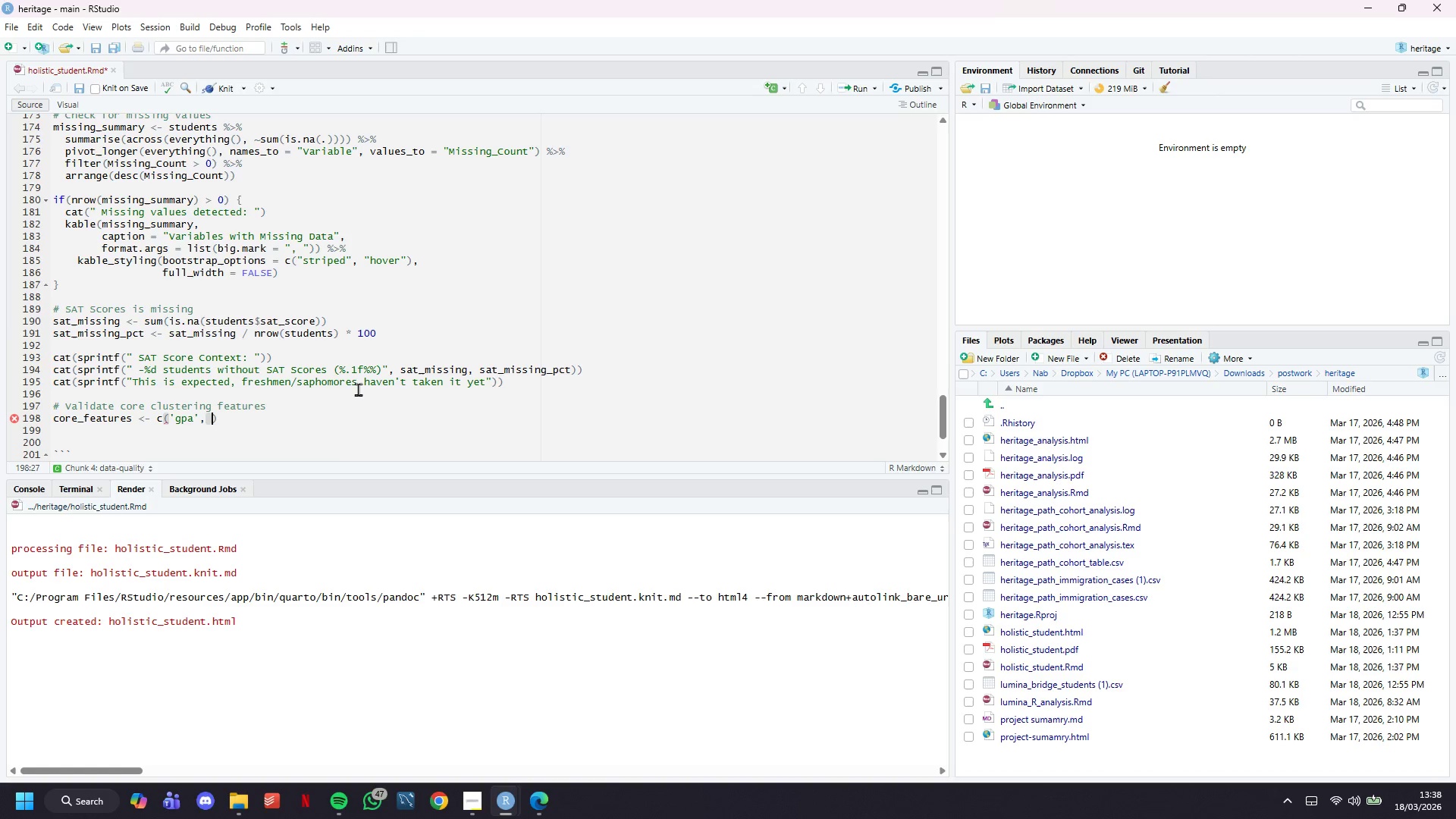 
key(Space)
 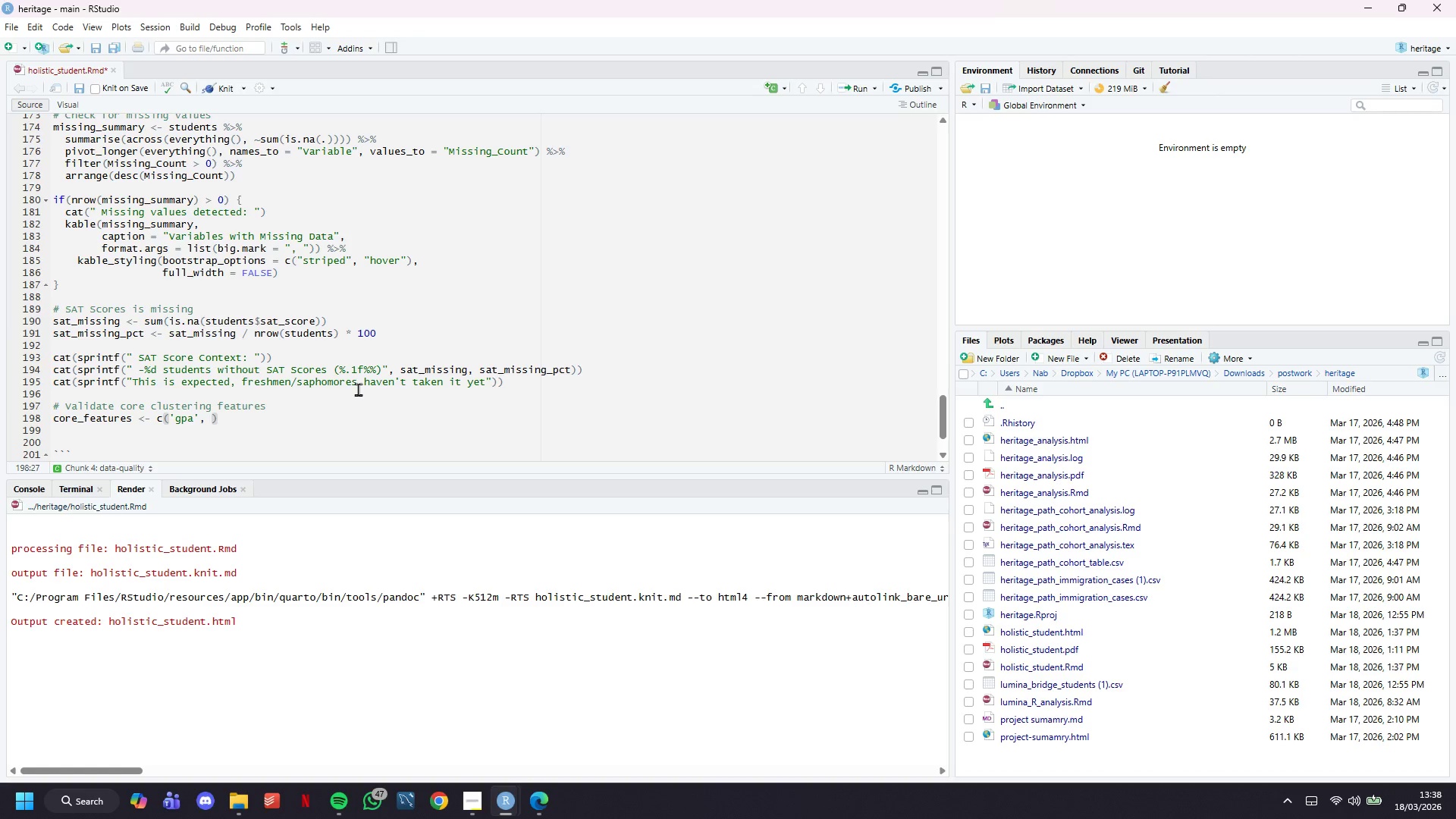 
wait(7.44)
 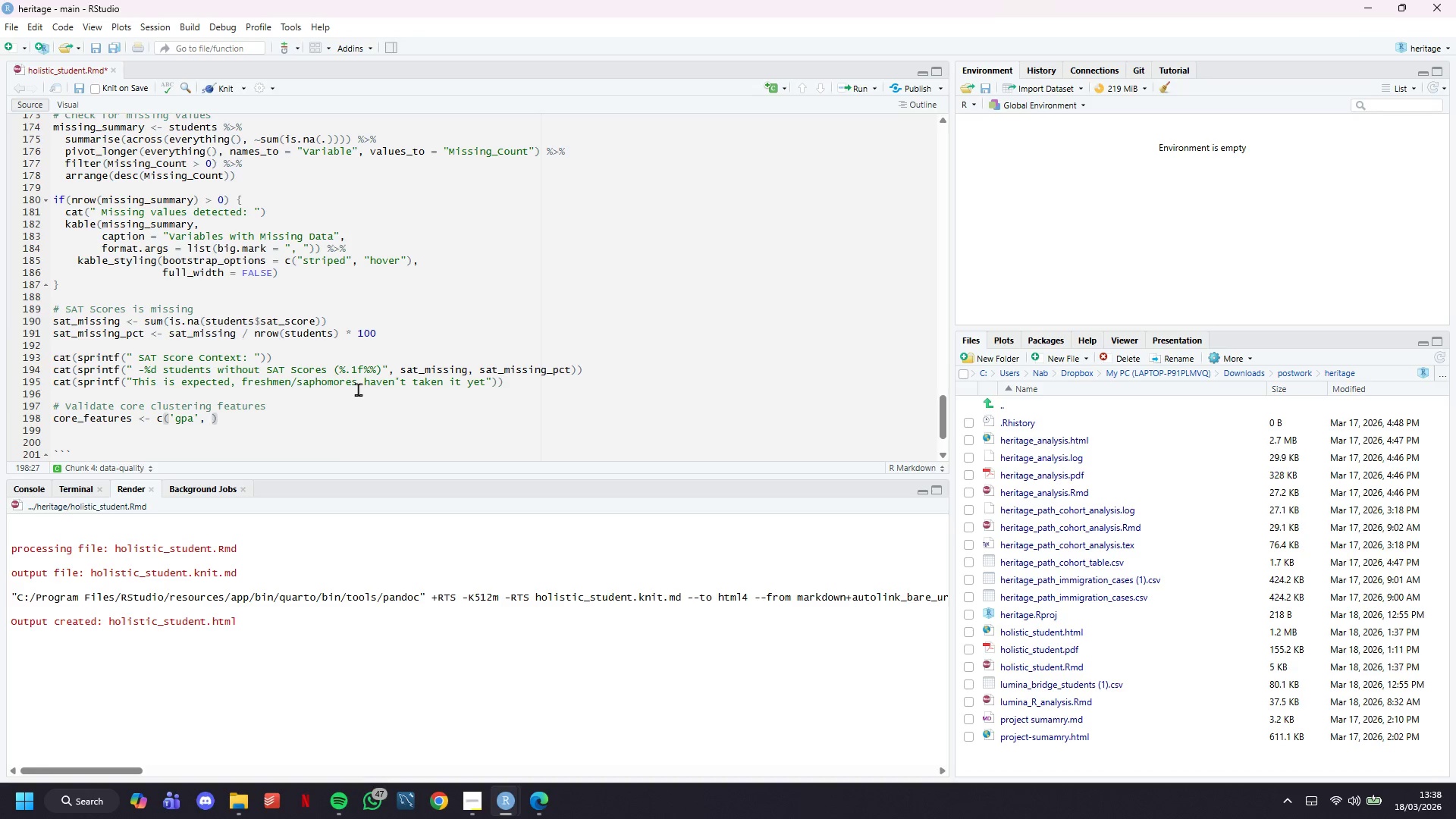 
type('studt)
key(Backspace)
type(y_hour_week')
 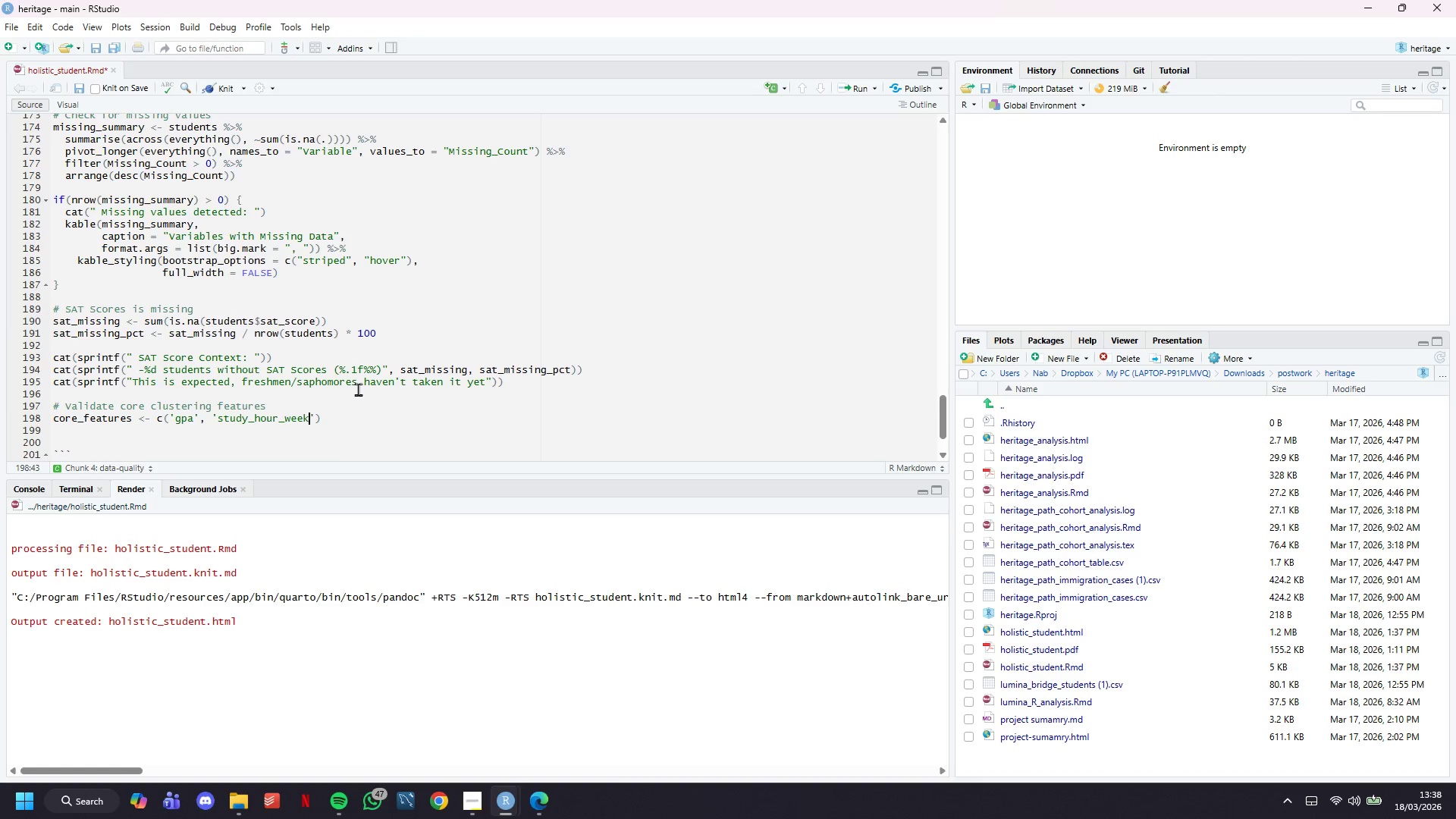 
 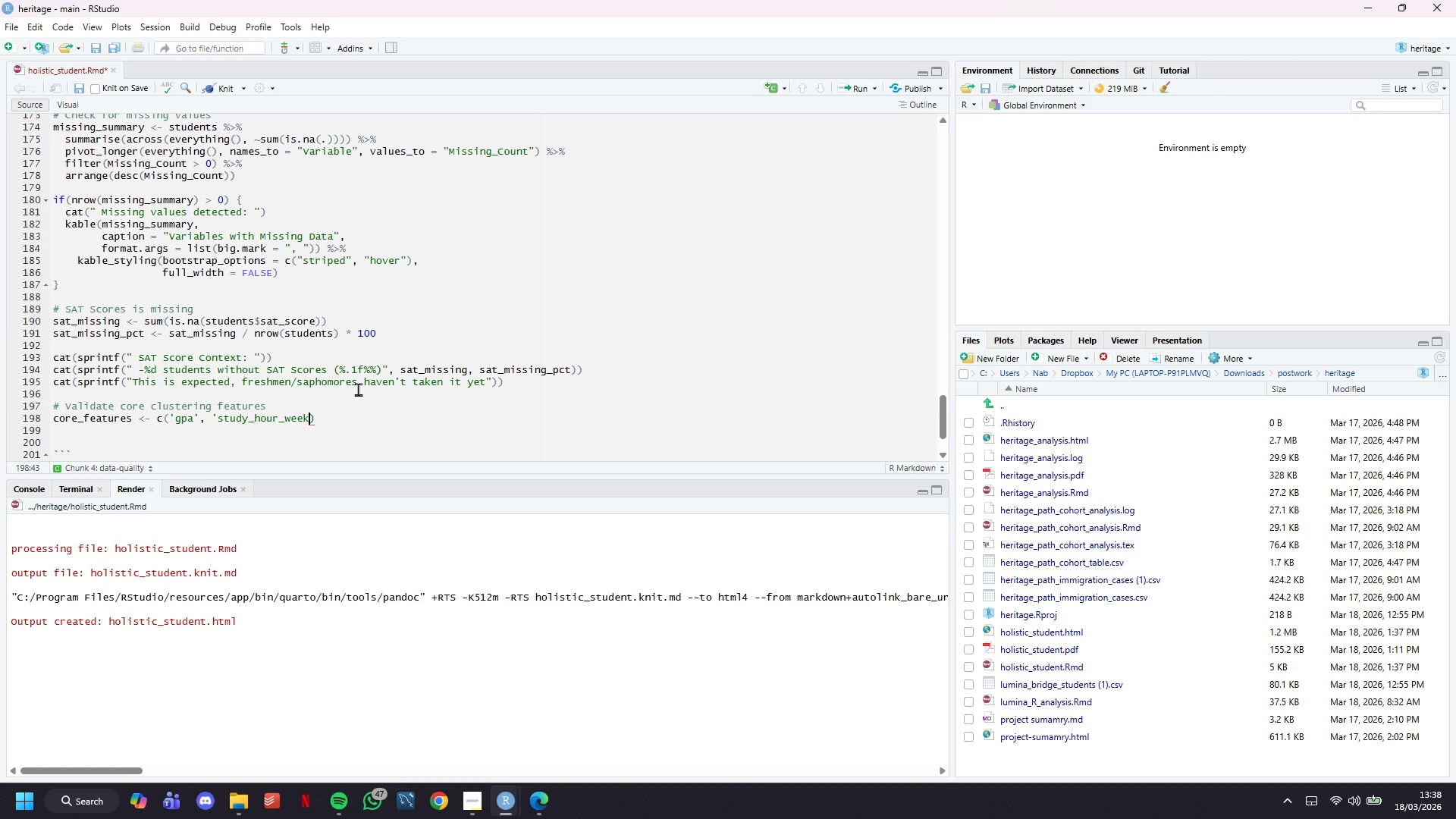 
key(ArrowLeft)
 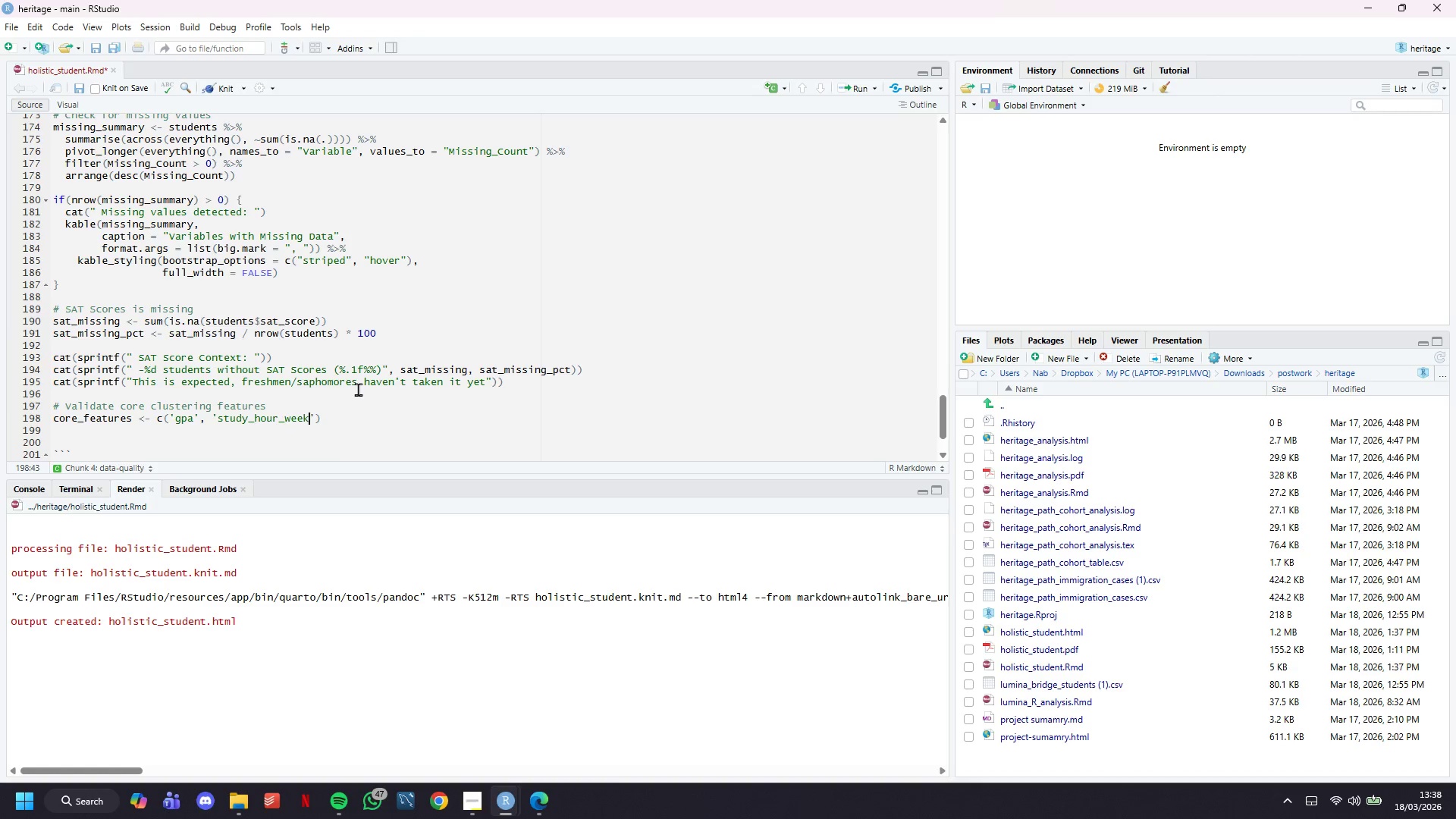 
key(ArrowLeft)
 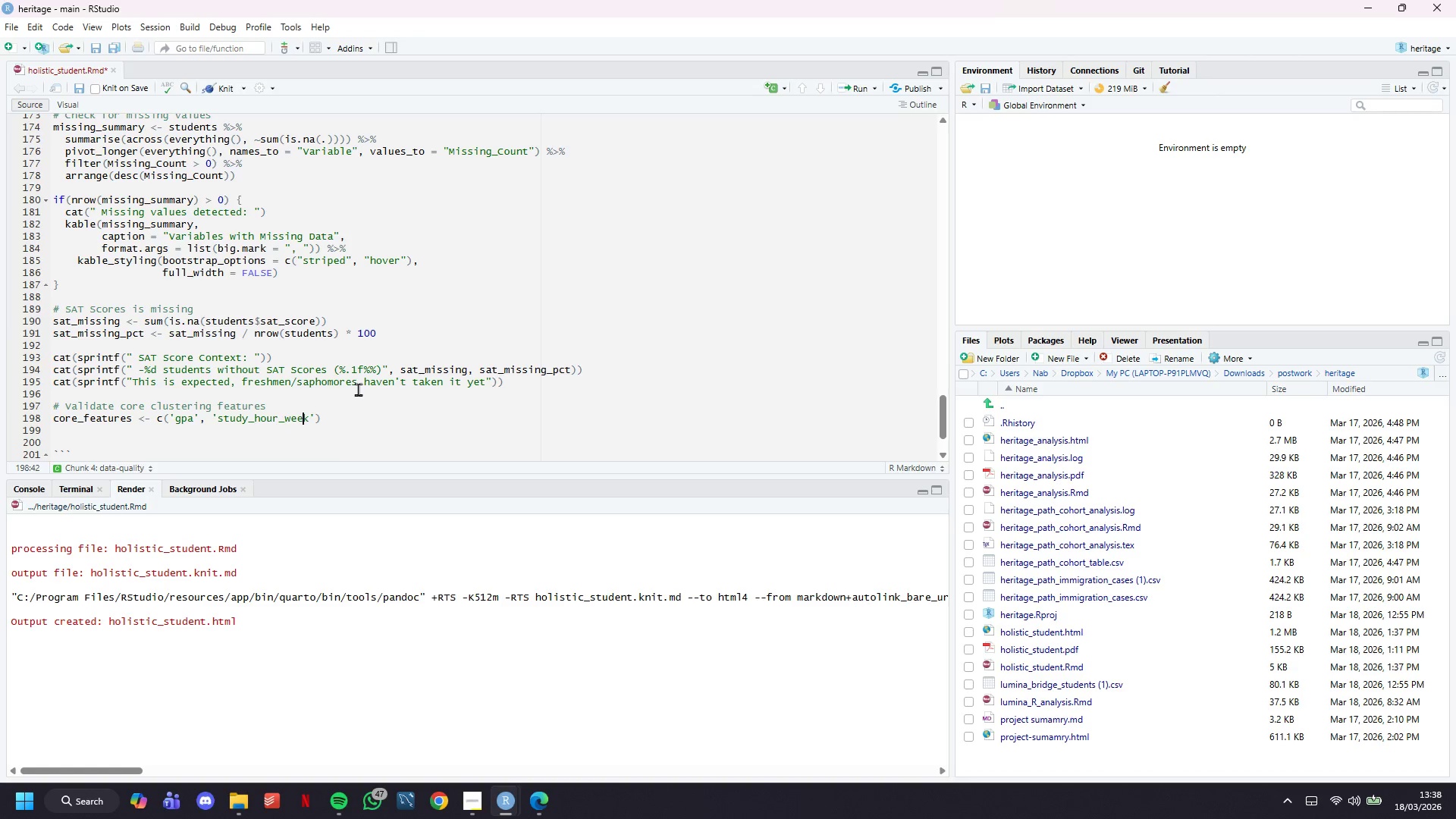 
key(ArrowLeft)
 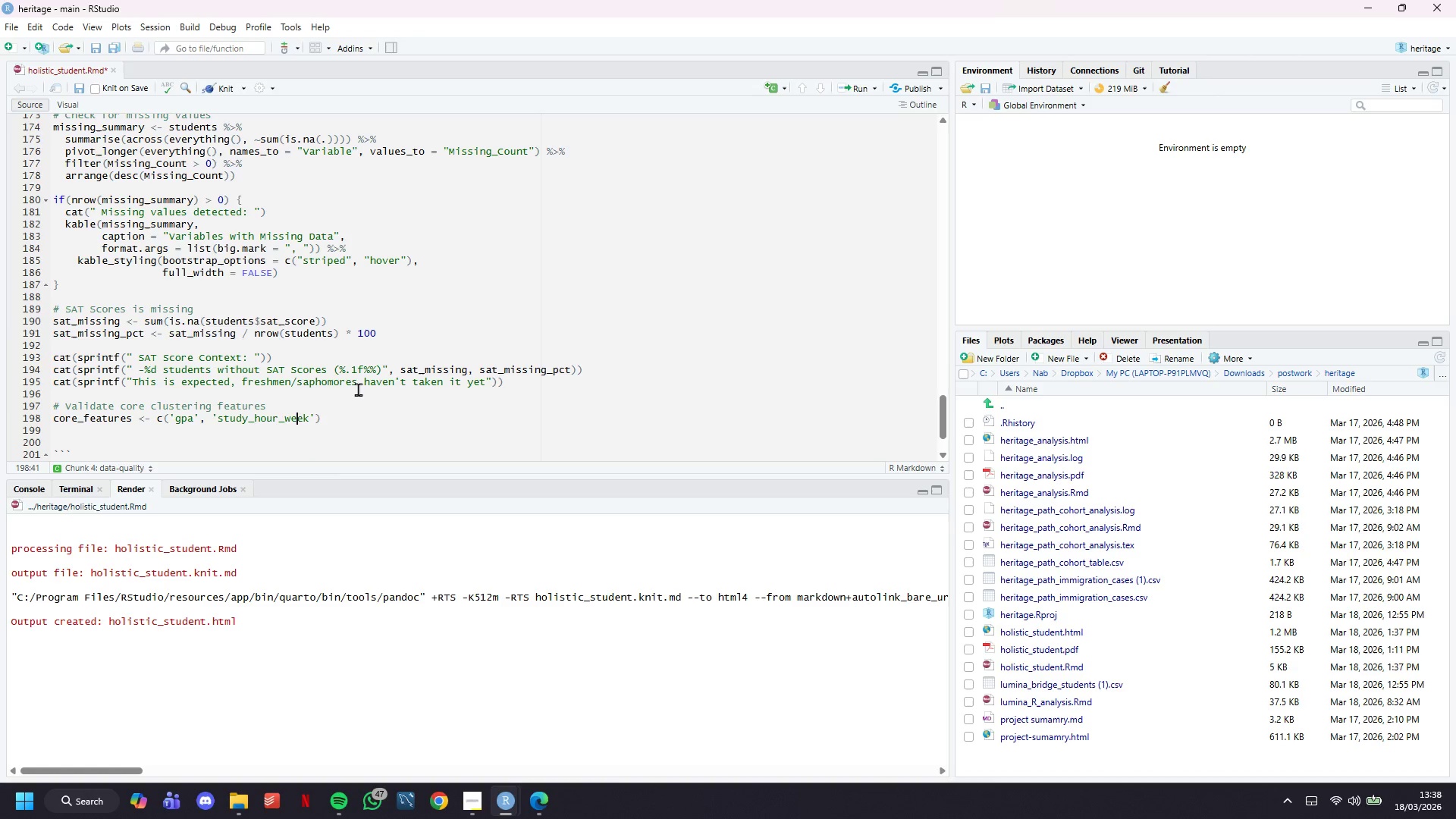 
key(ArrowLeft)
 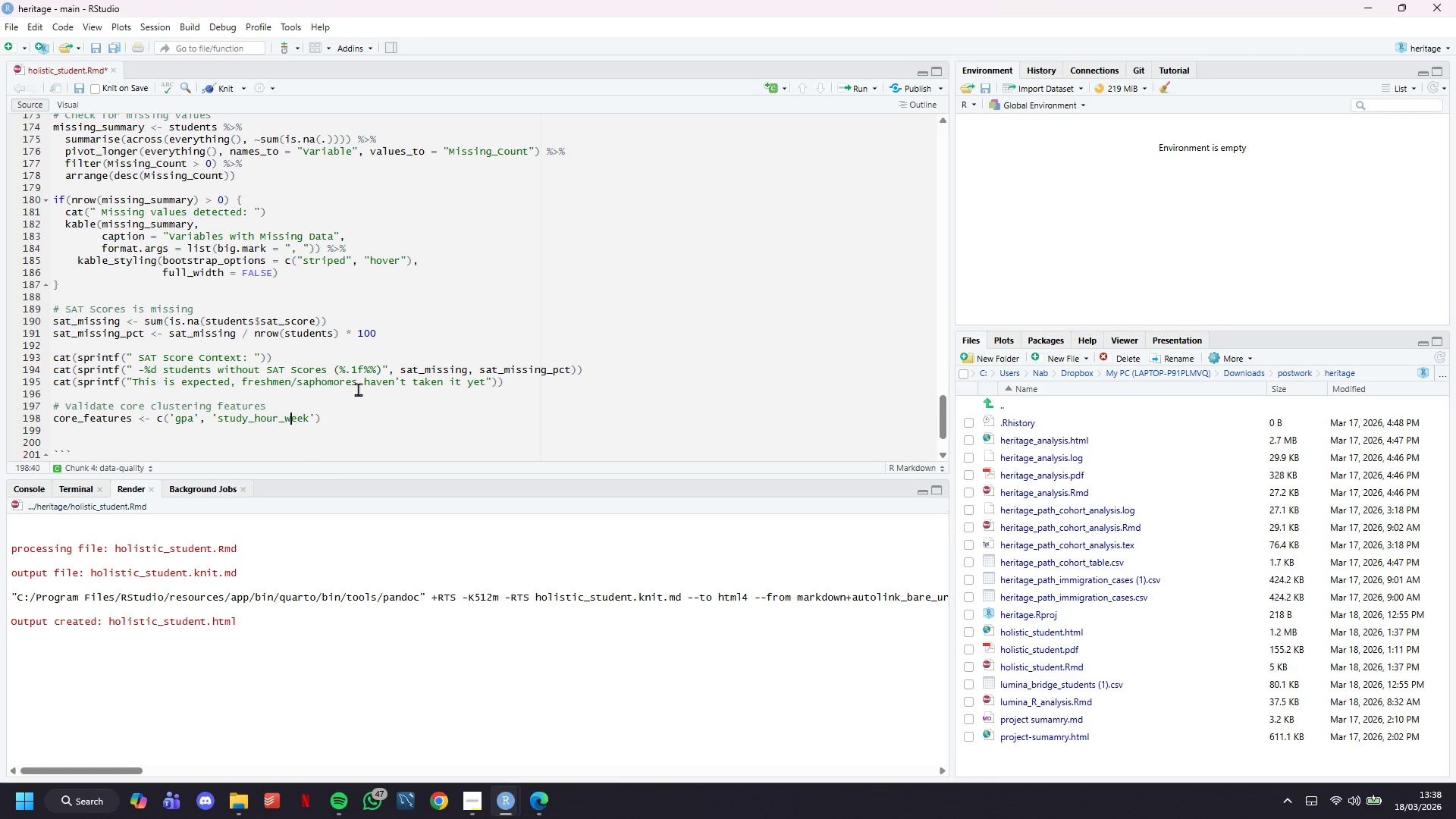 
key(ArrowLeft)
 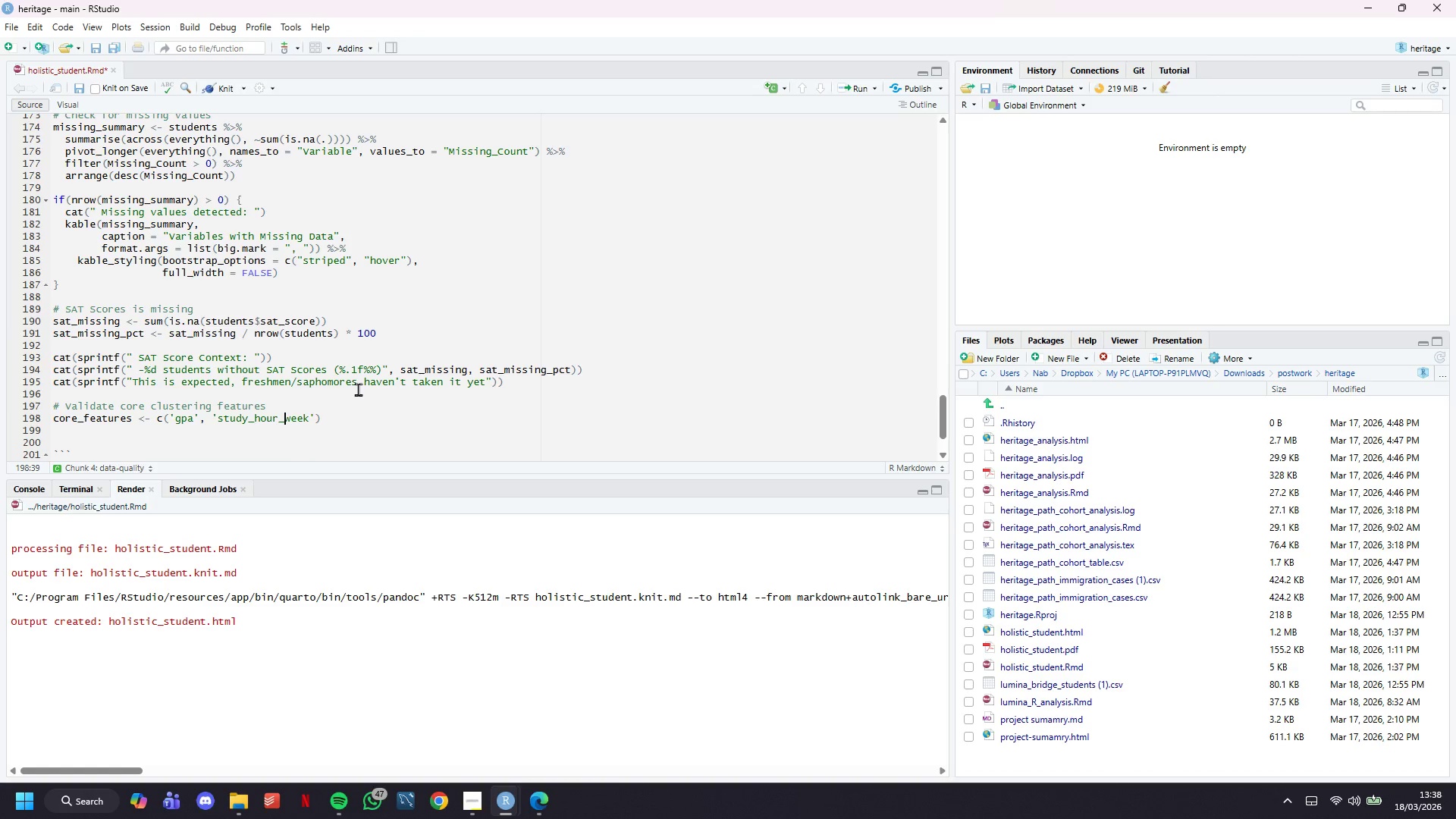 
key(ArrowLeft)
 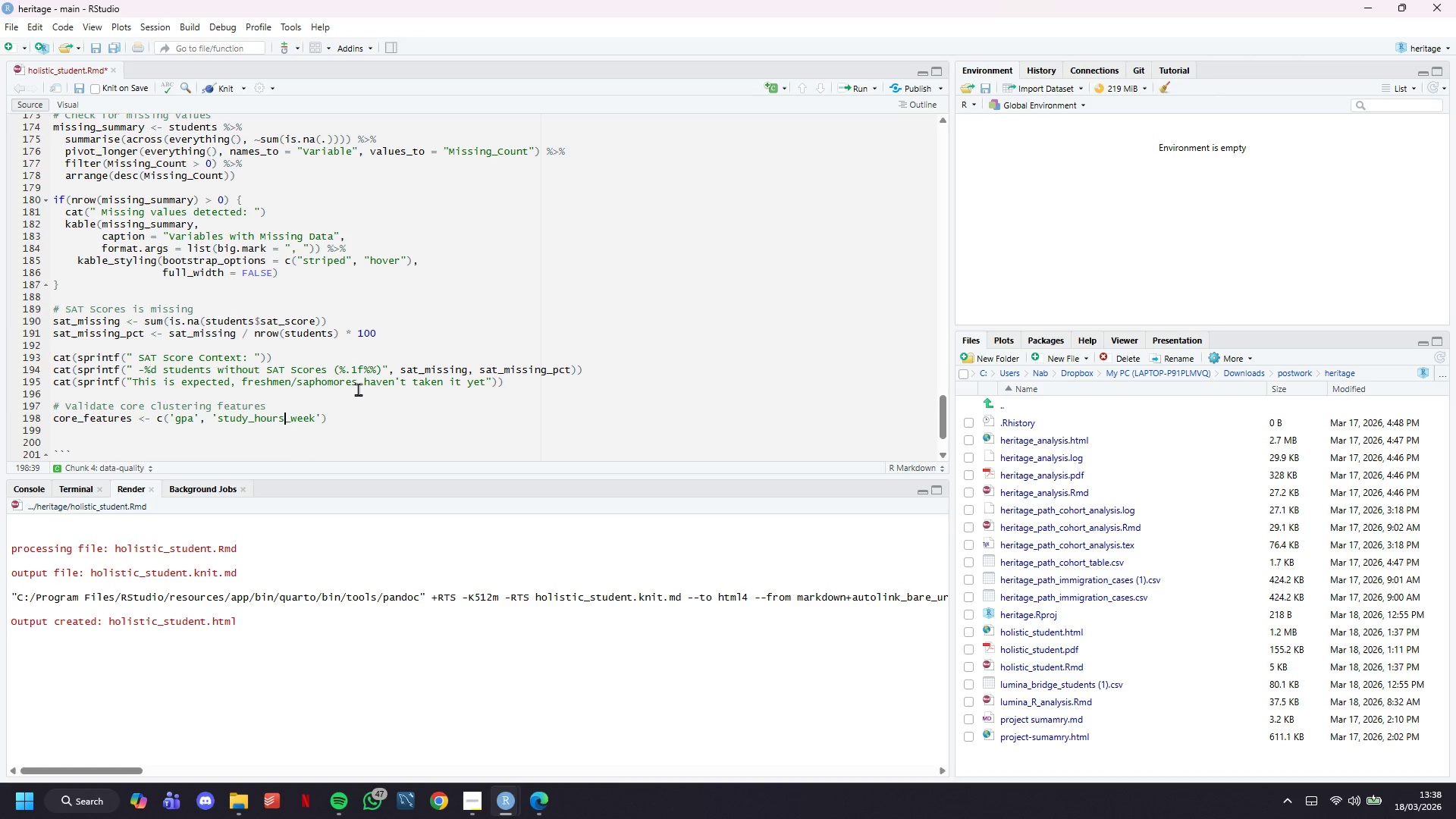 
key(S)
 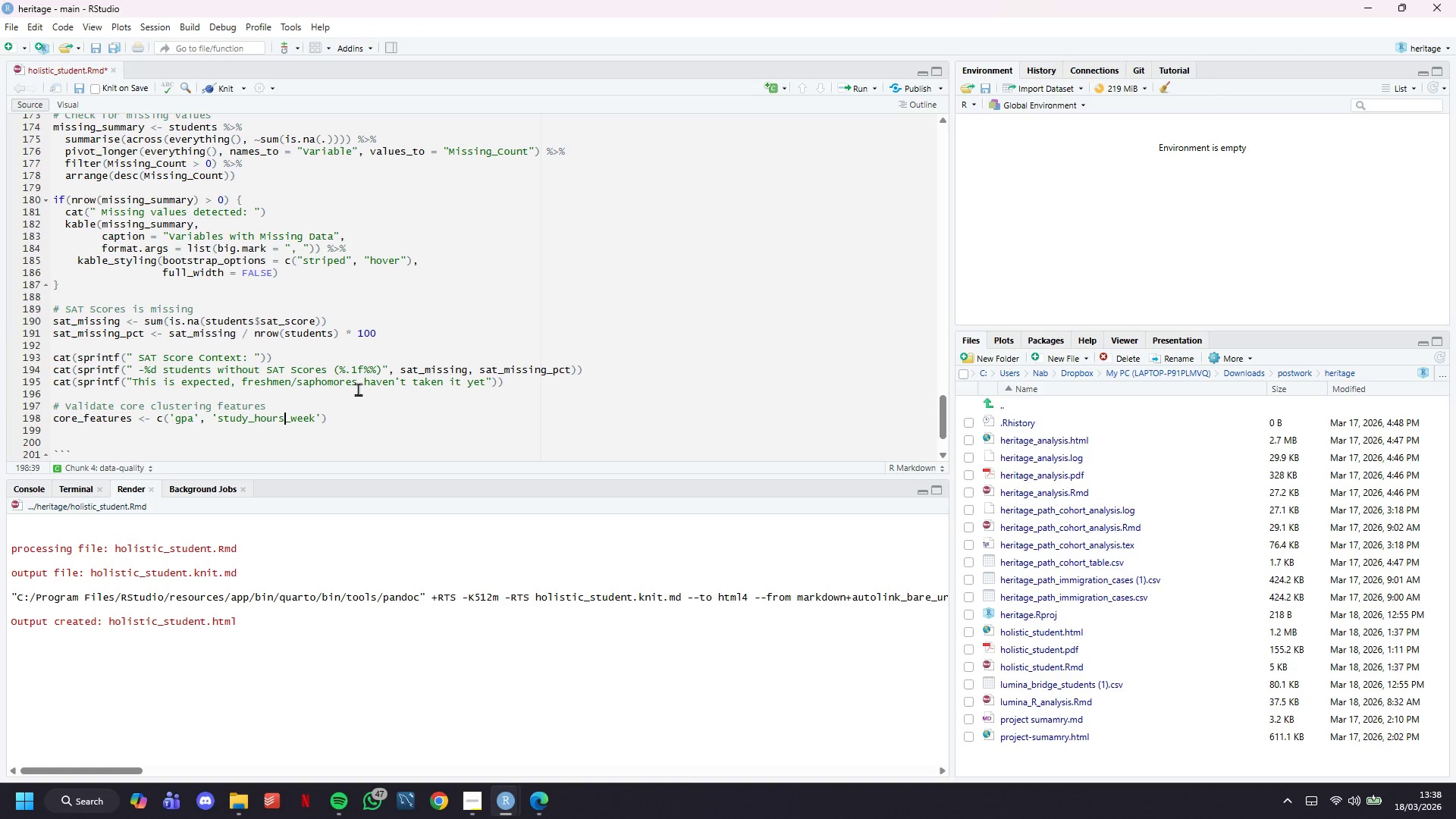 
key(ArrowRight)
 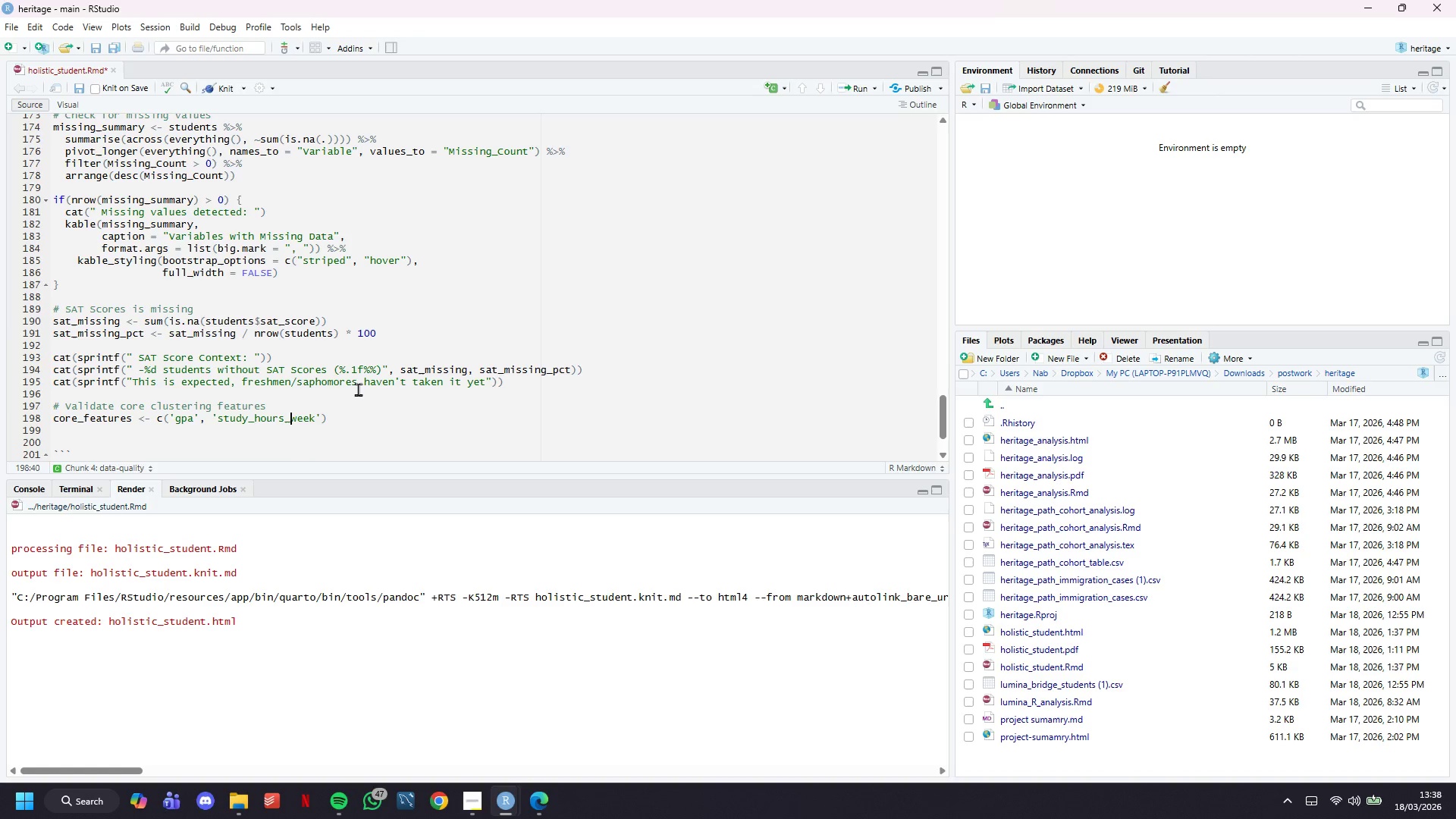 
key(ArrowRight)
 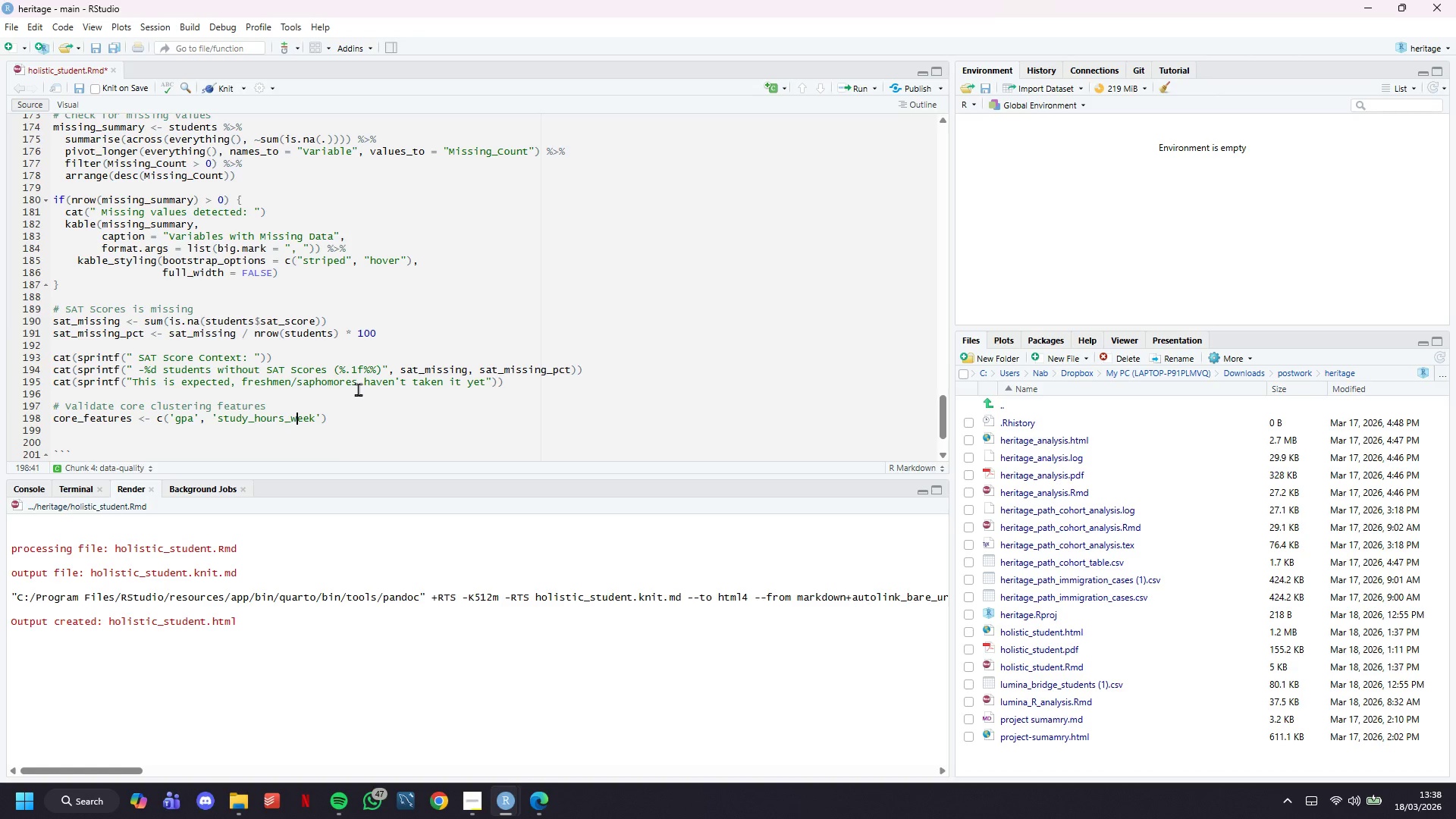 
key(ArrowRight)
 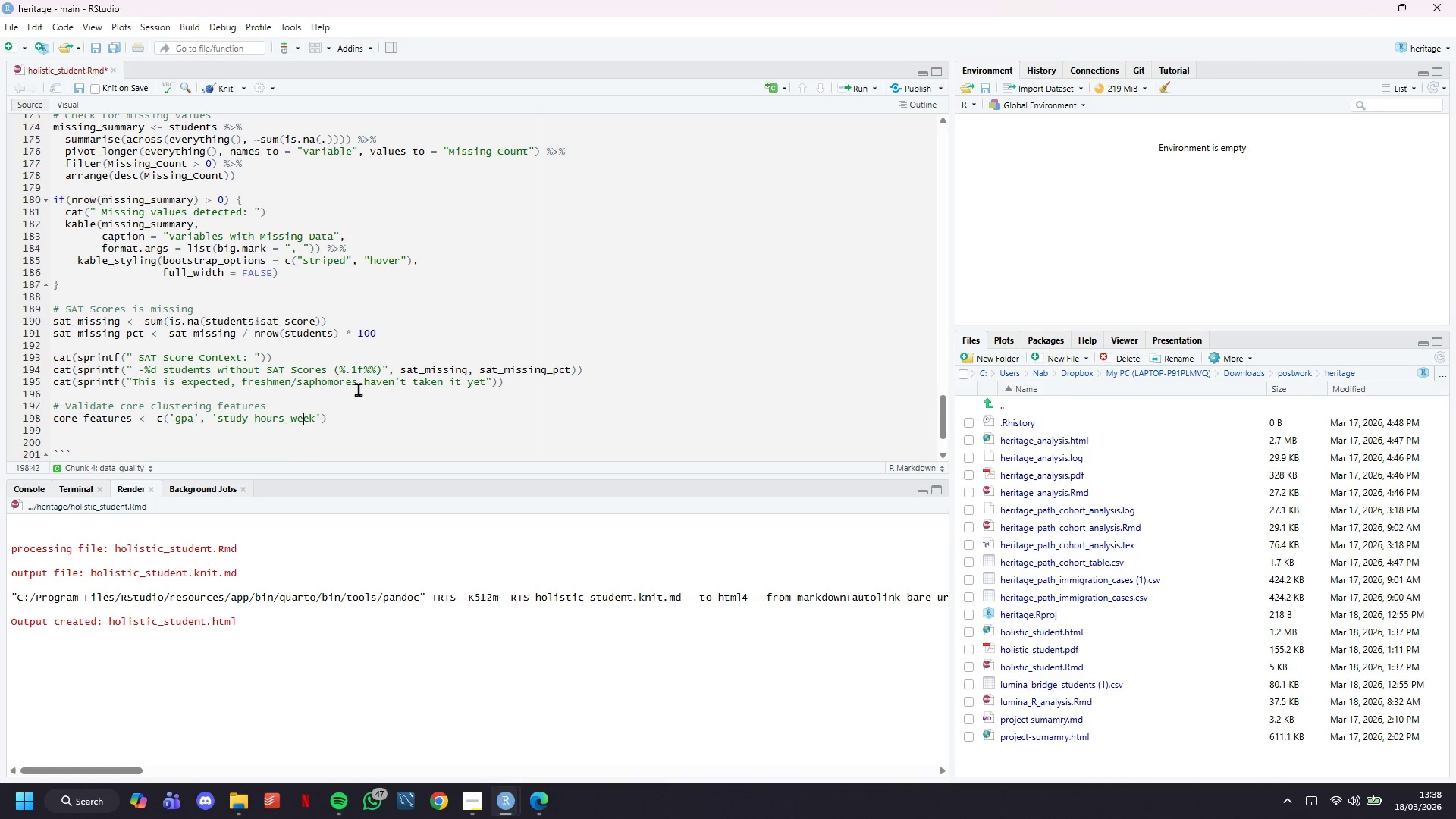 
key(ArrowRight)
 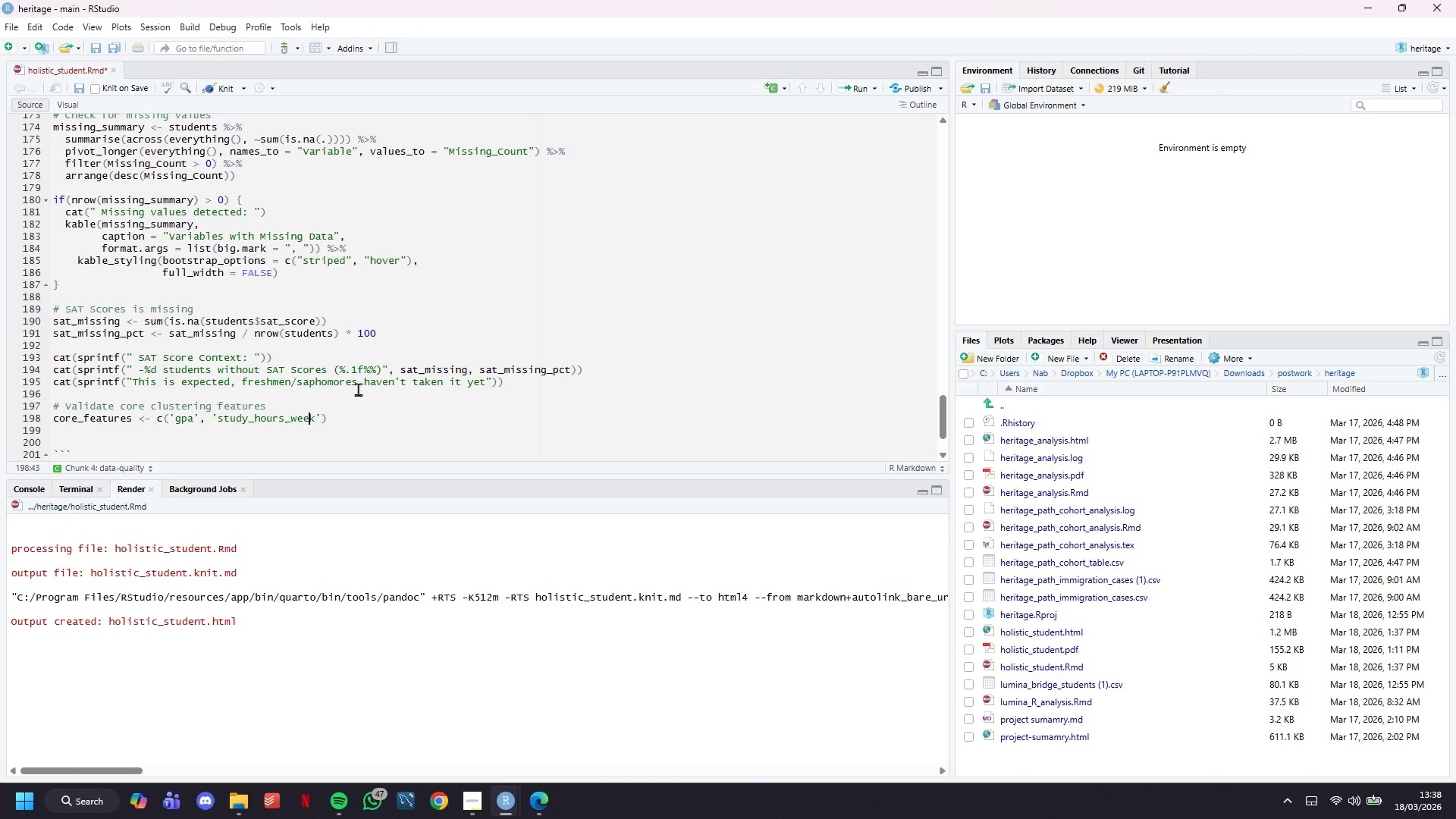 
key(ArrowRight)
 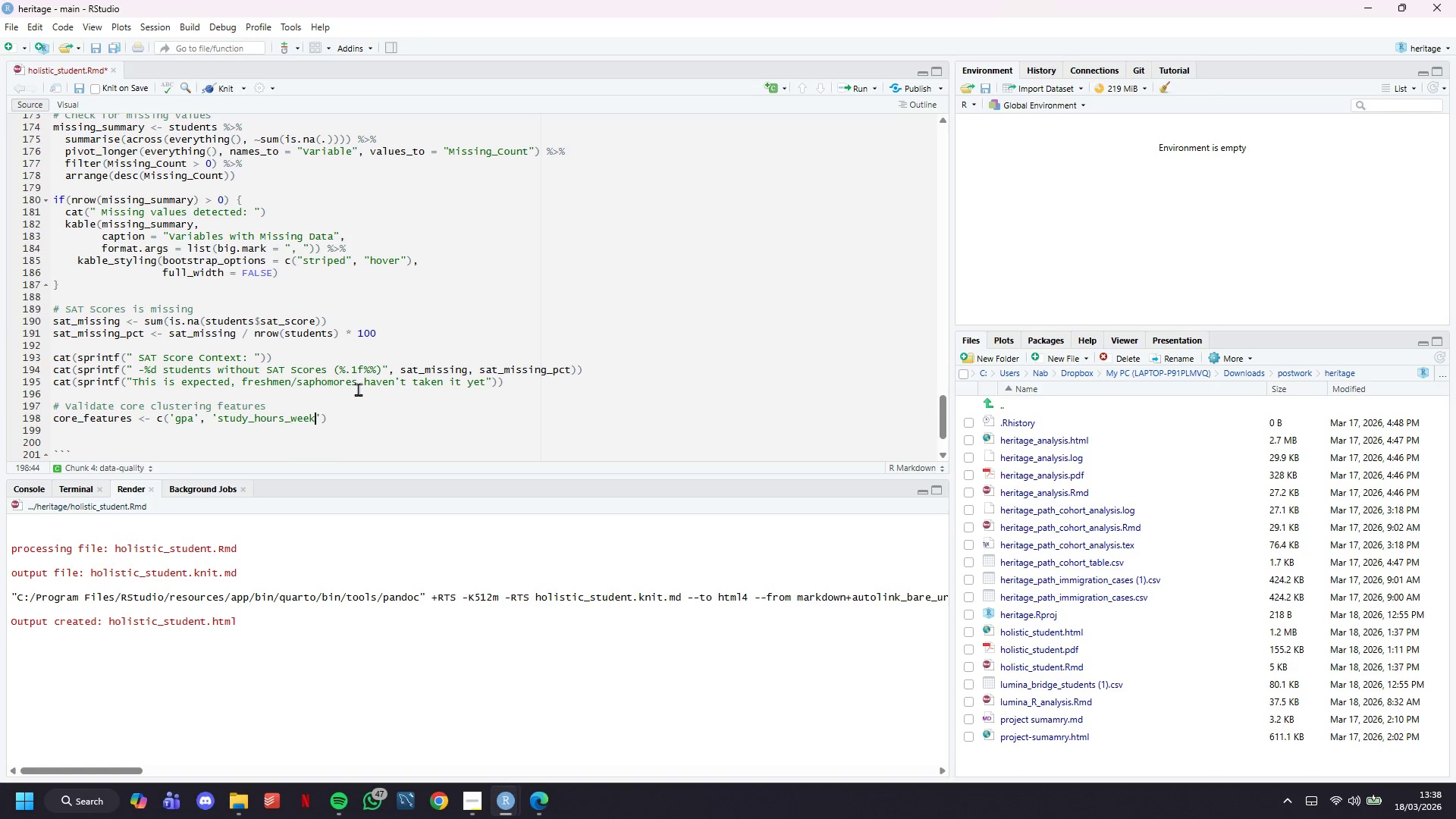 
key(ArrowRight)
 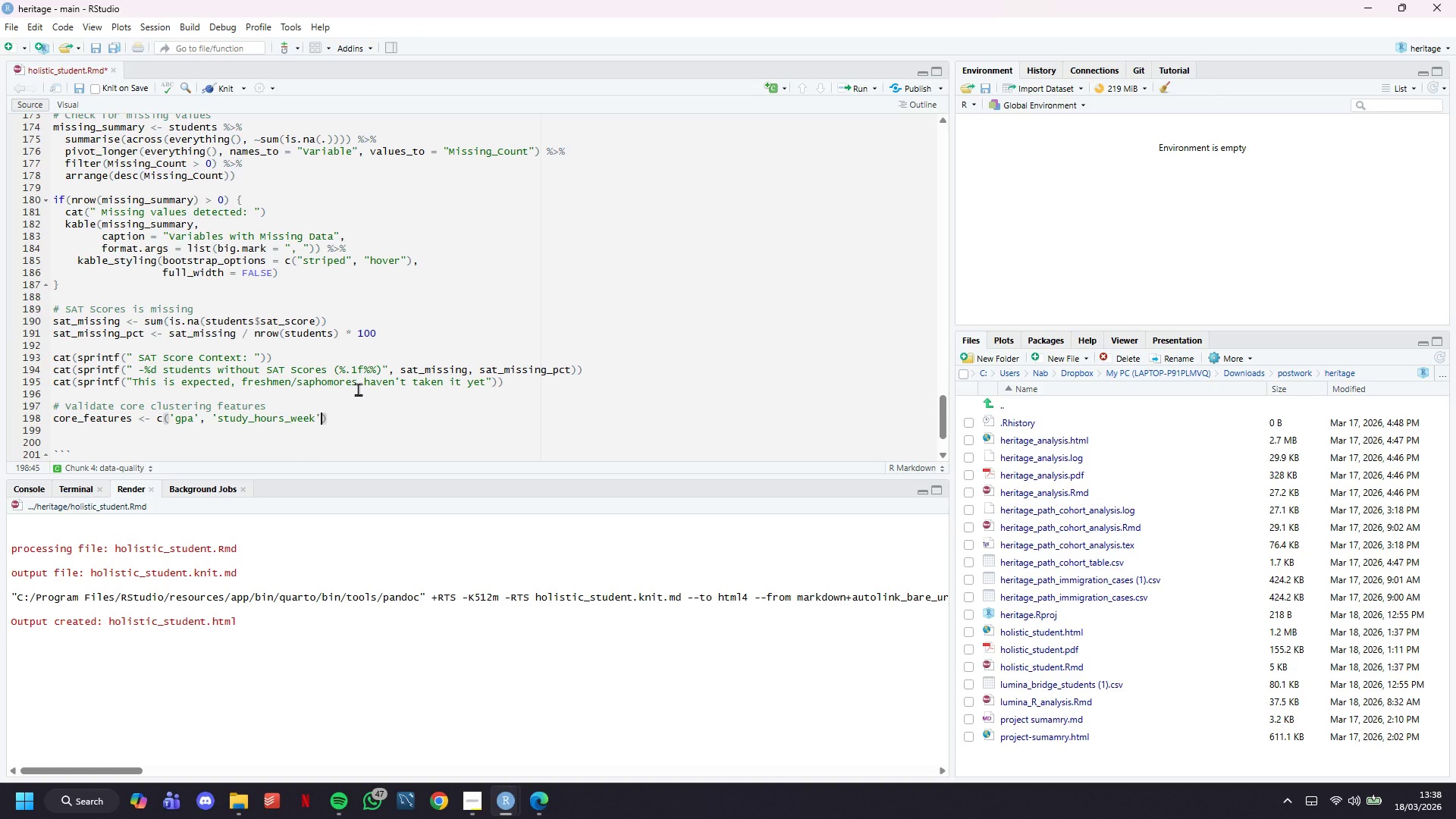 
key(Comma)
 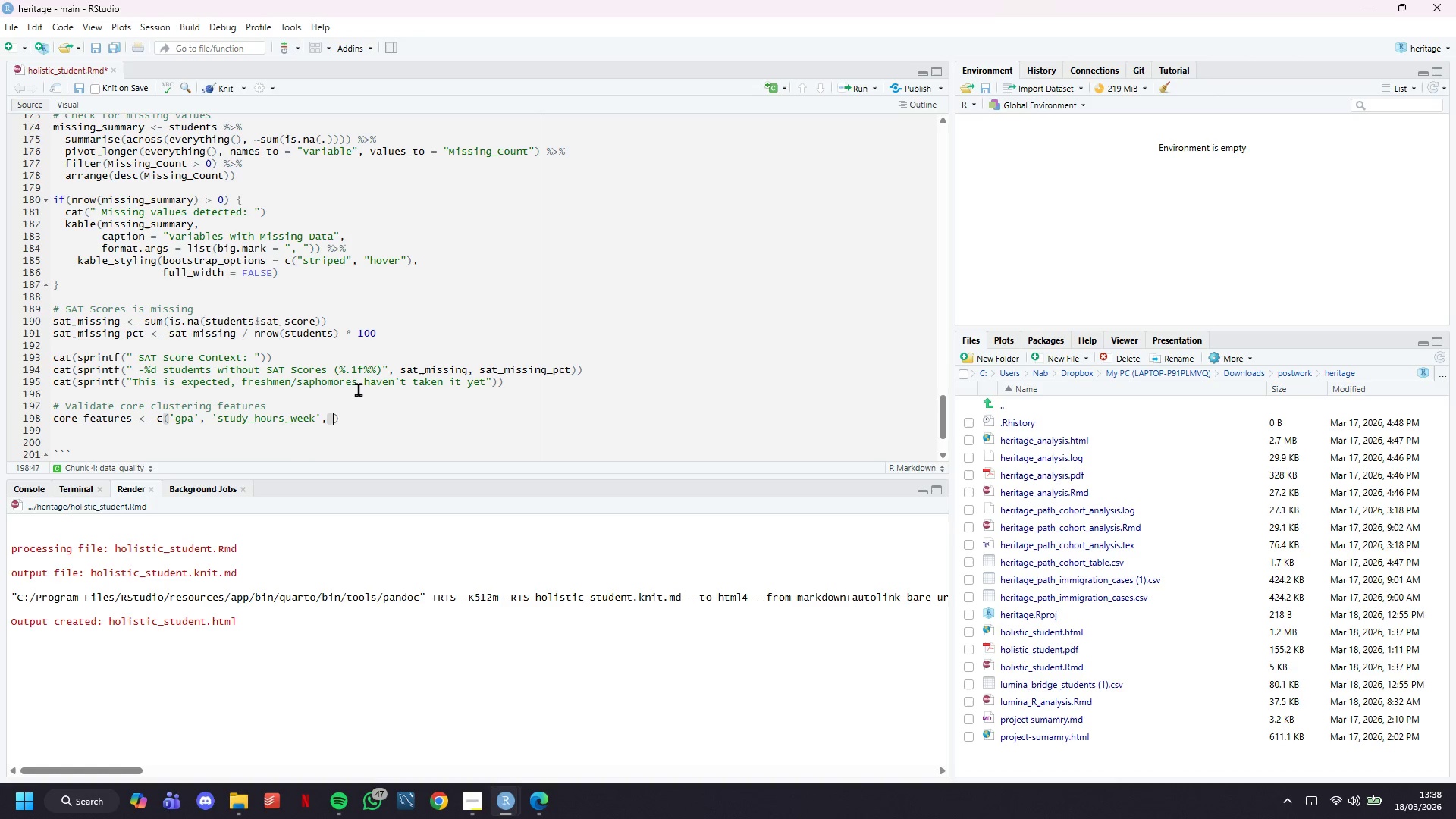 
key(Space)
 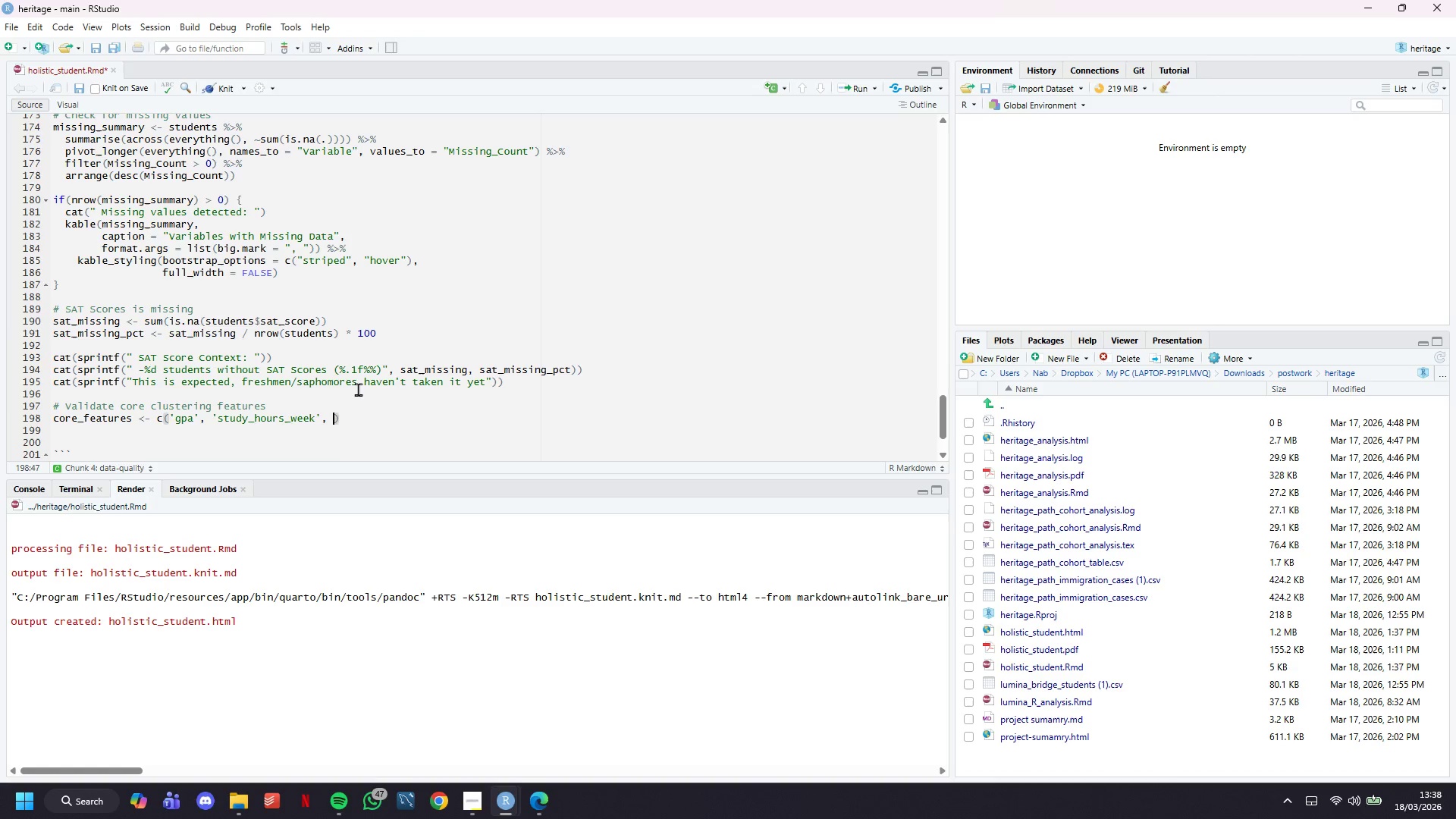 
key(Quote)
 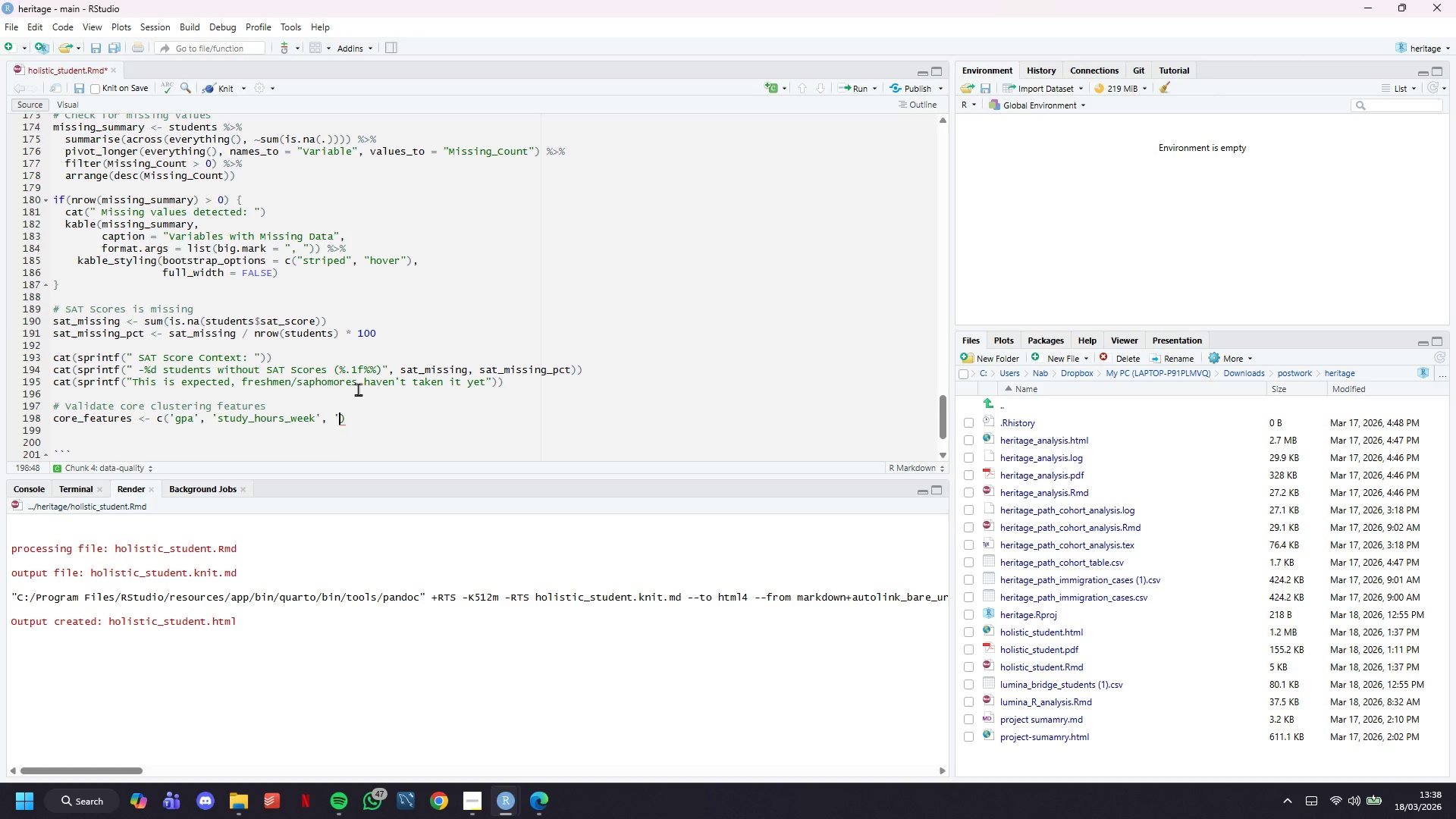 
key(Quote)
 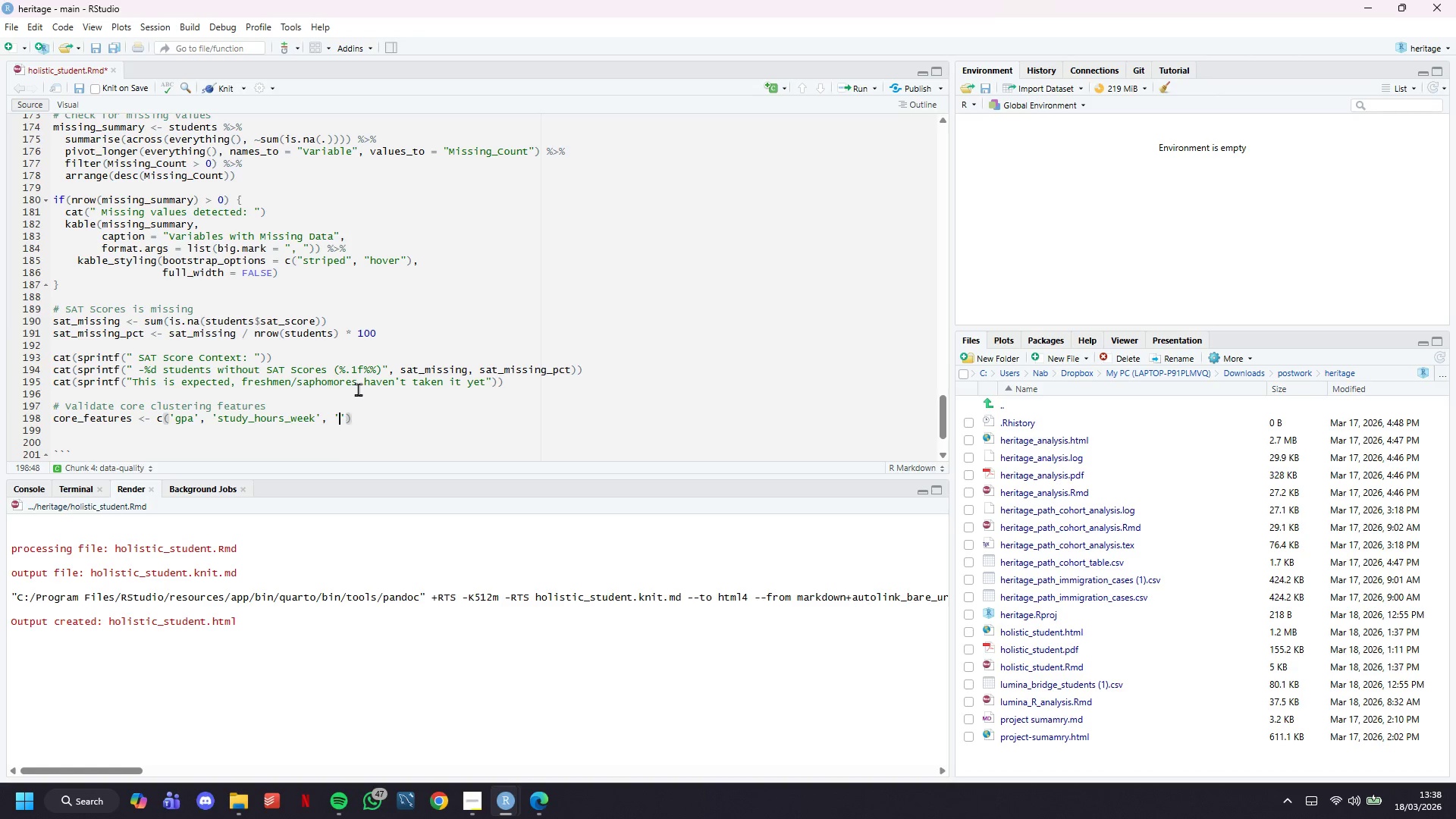 
key(ArrowLeft)
 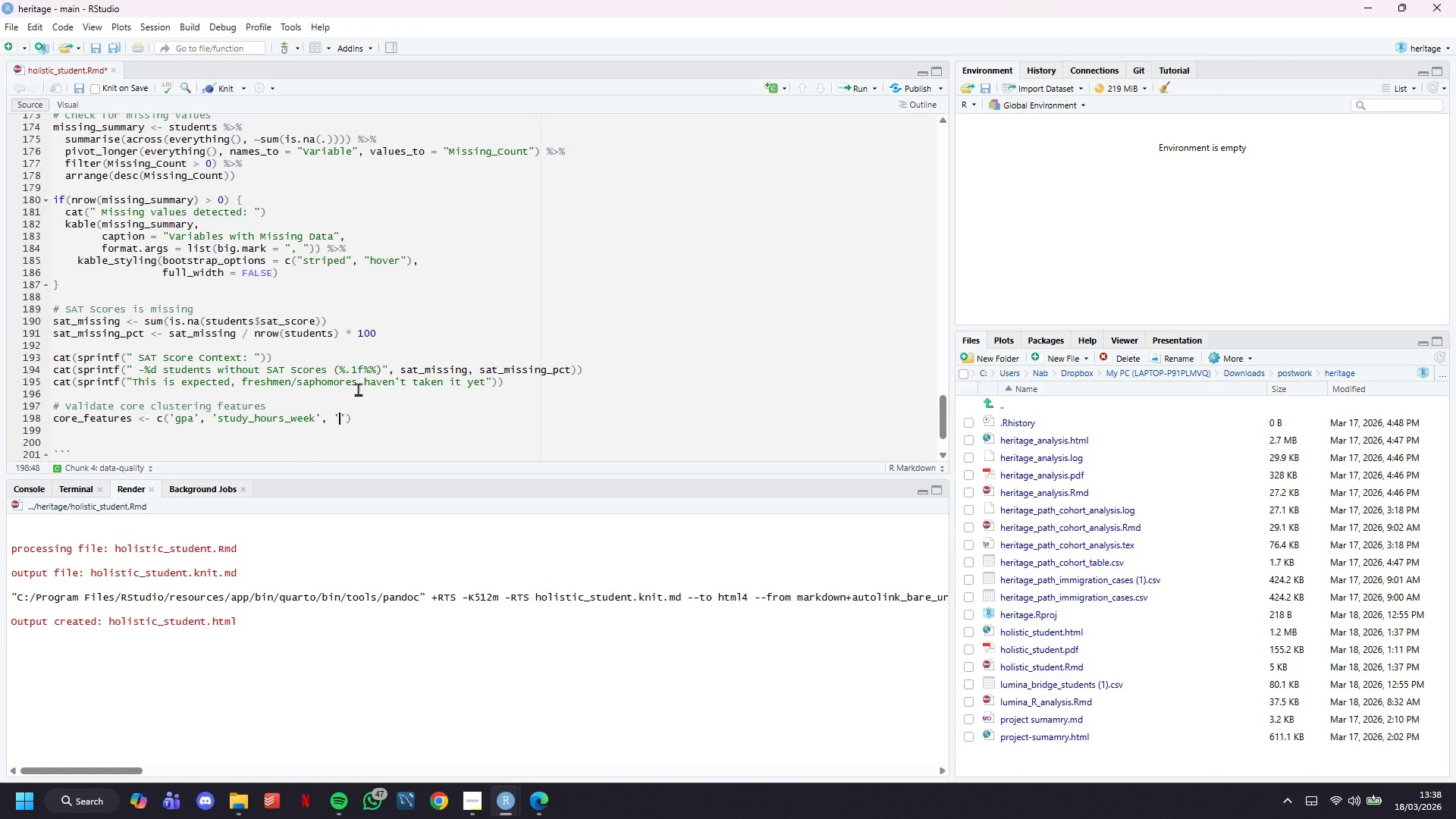 
type(practice+)
key(Backspace)
type(_hours_week)
 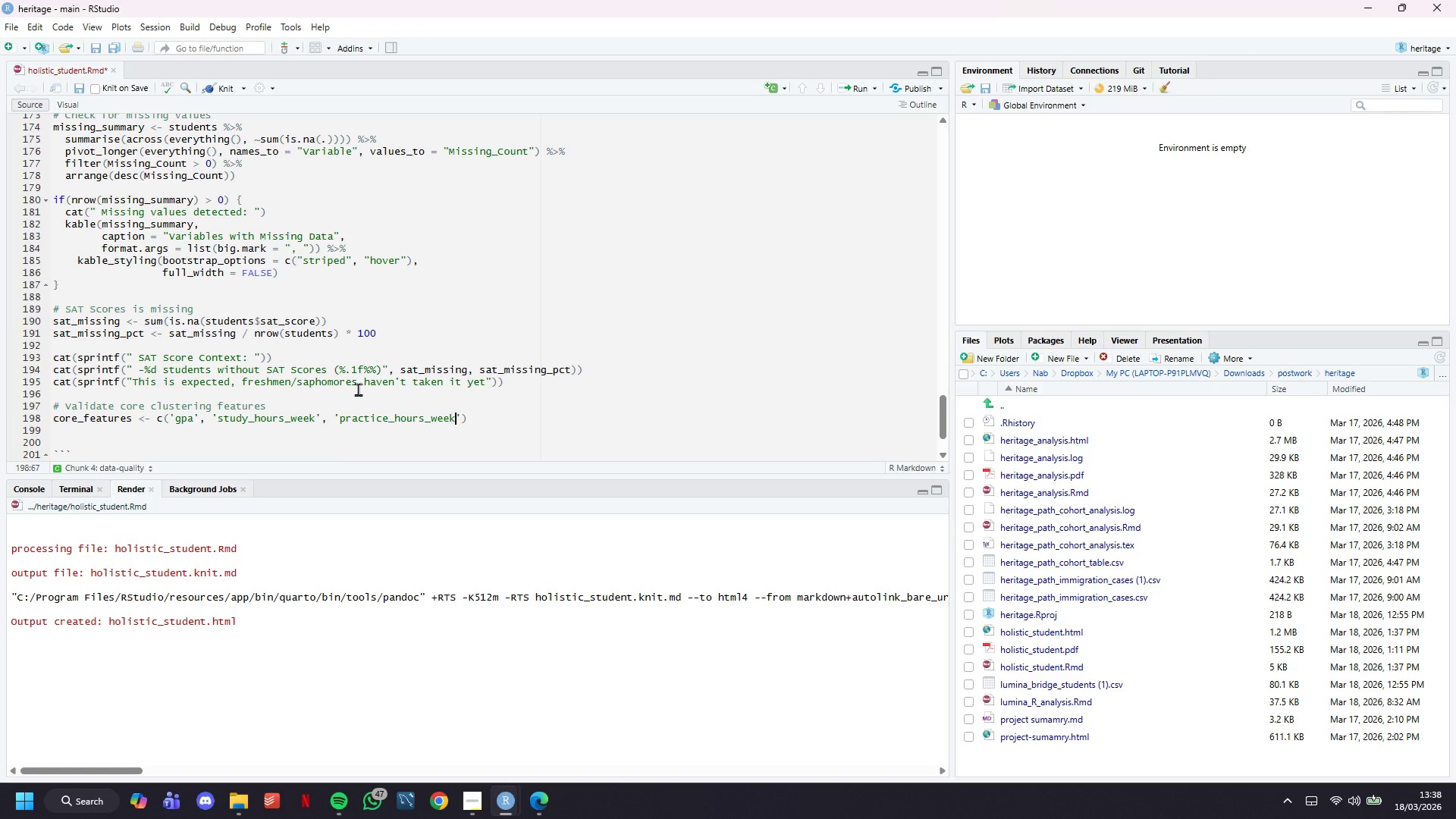 
key(ArrowRight)
 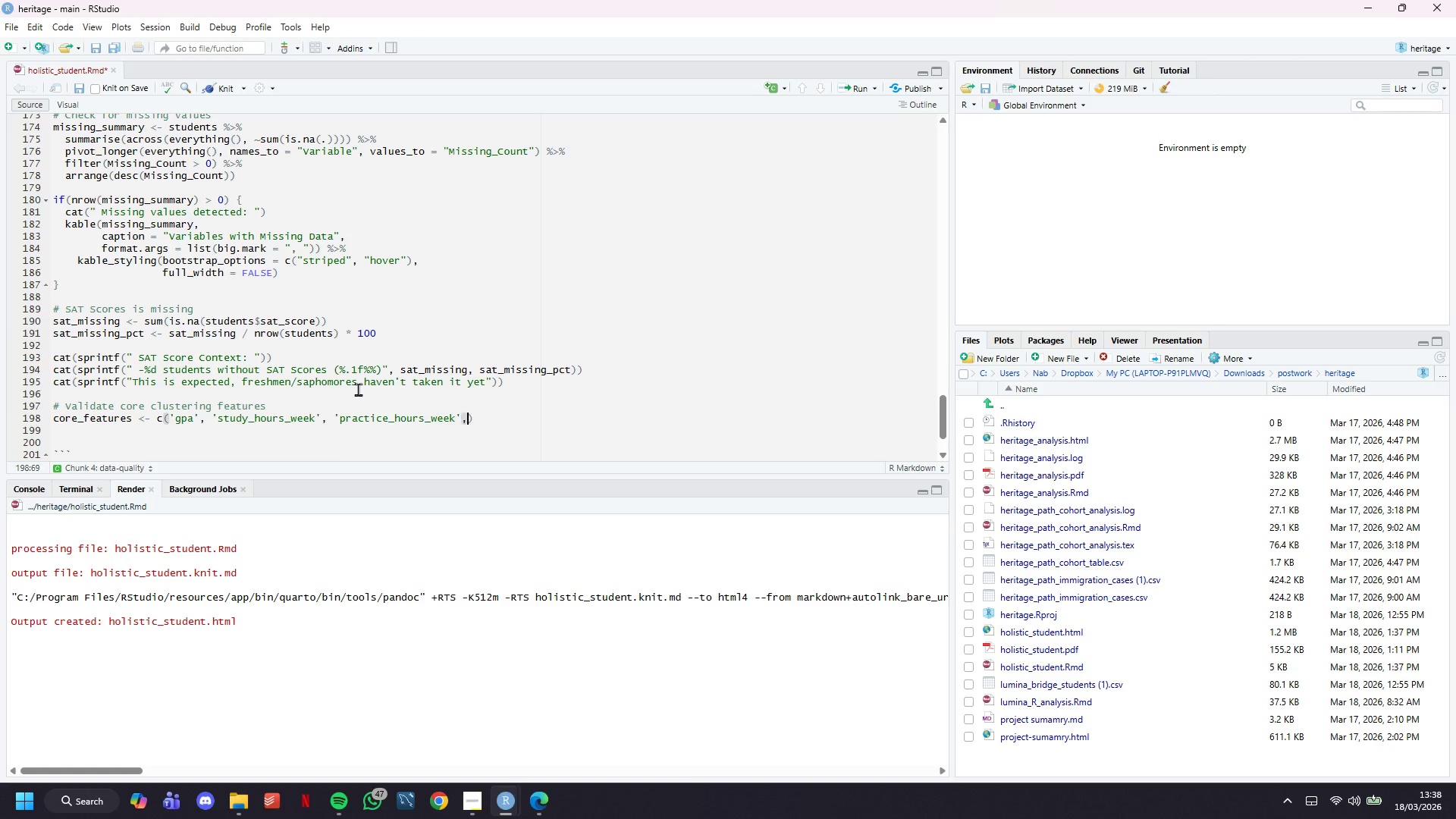 
type(, 'stress_level', '')
 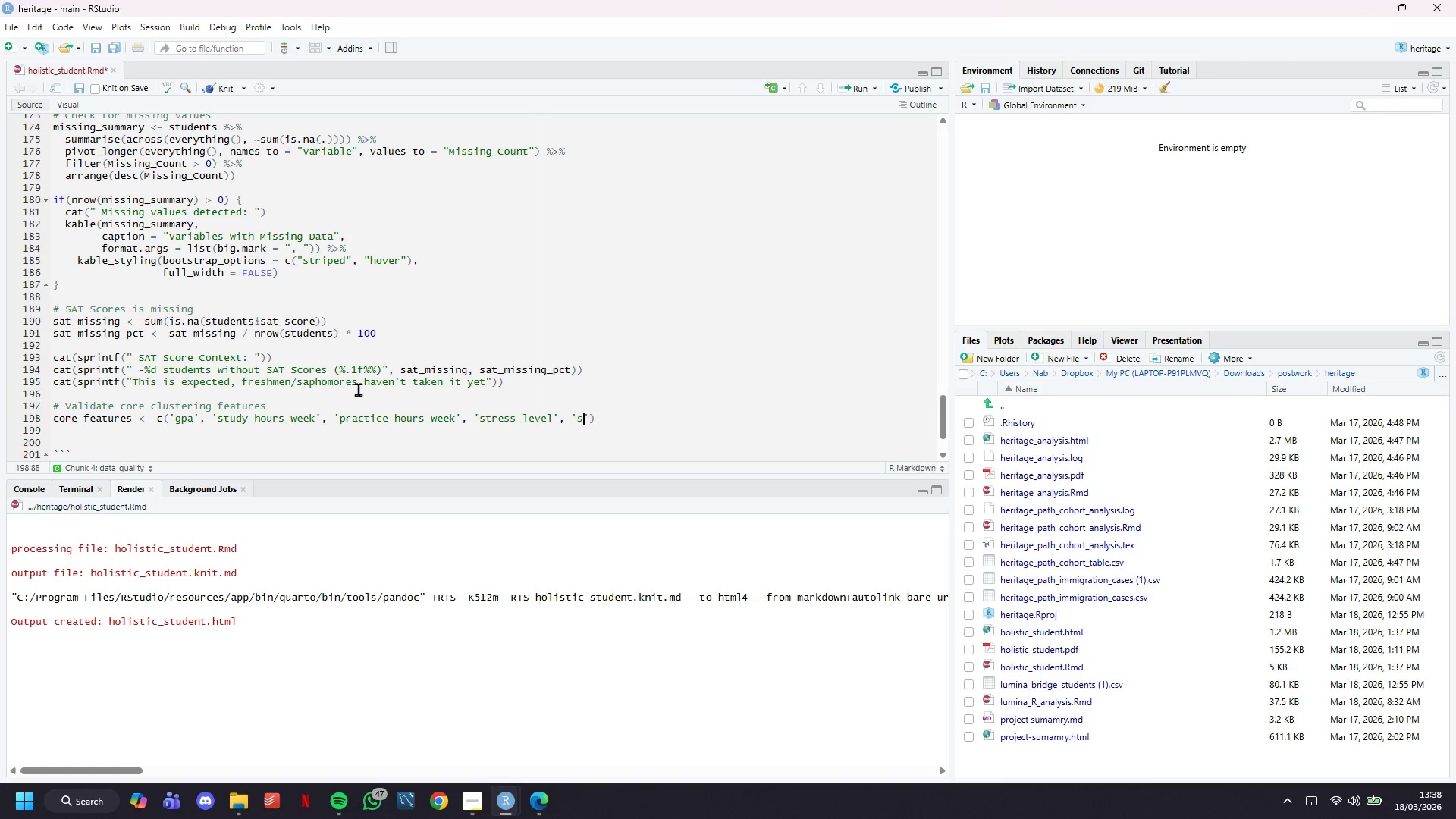 
 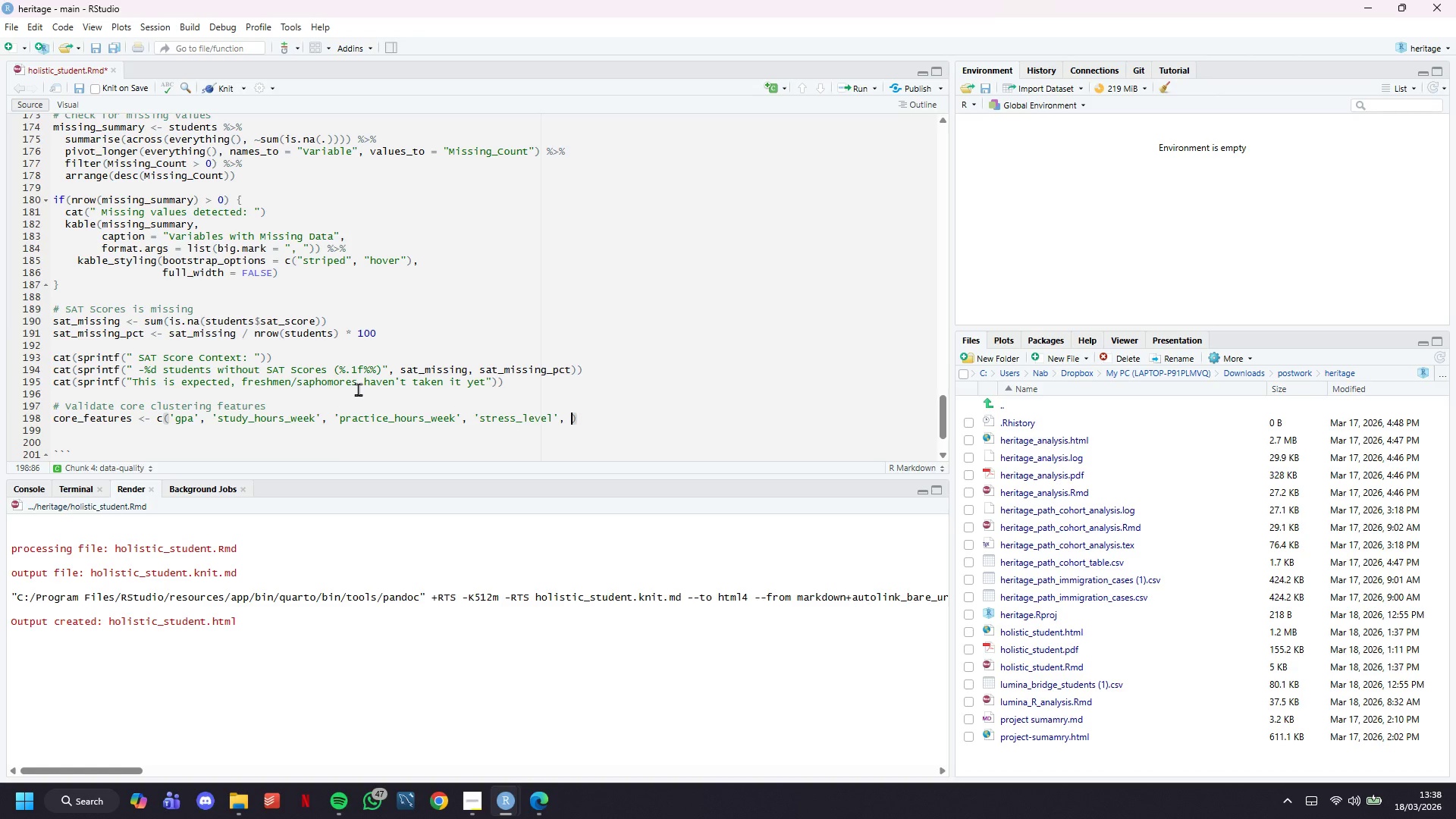 
key(ArrowLeft)
 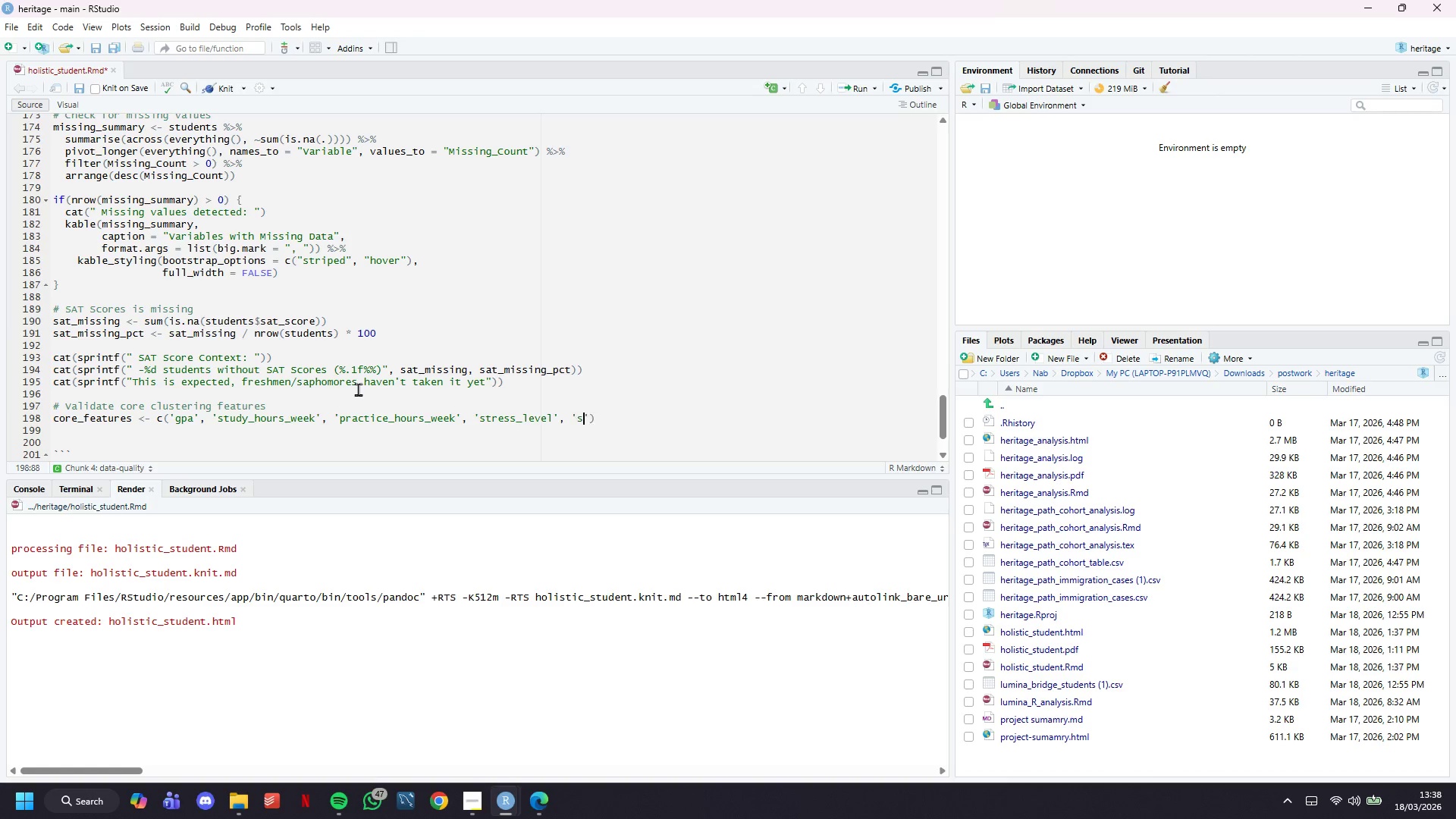 
type(sleep_hor)
key(Backspace)
type(r)
key(Backspace)
type(urs)
 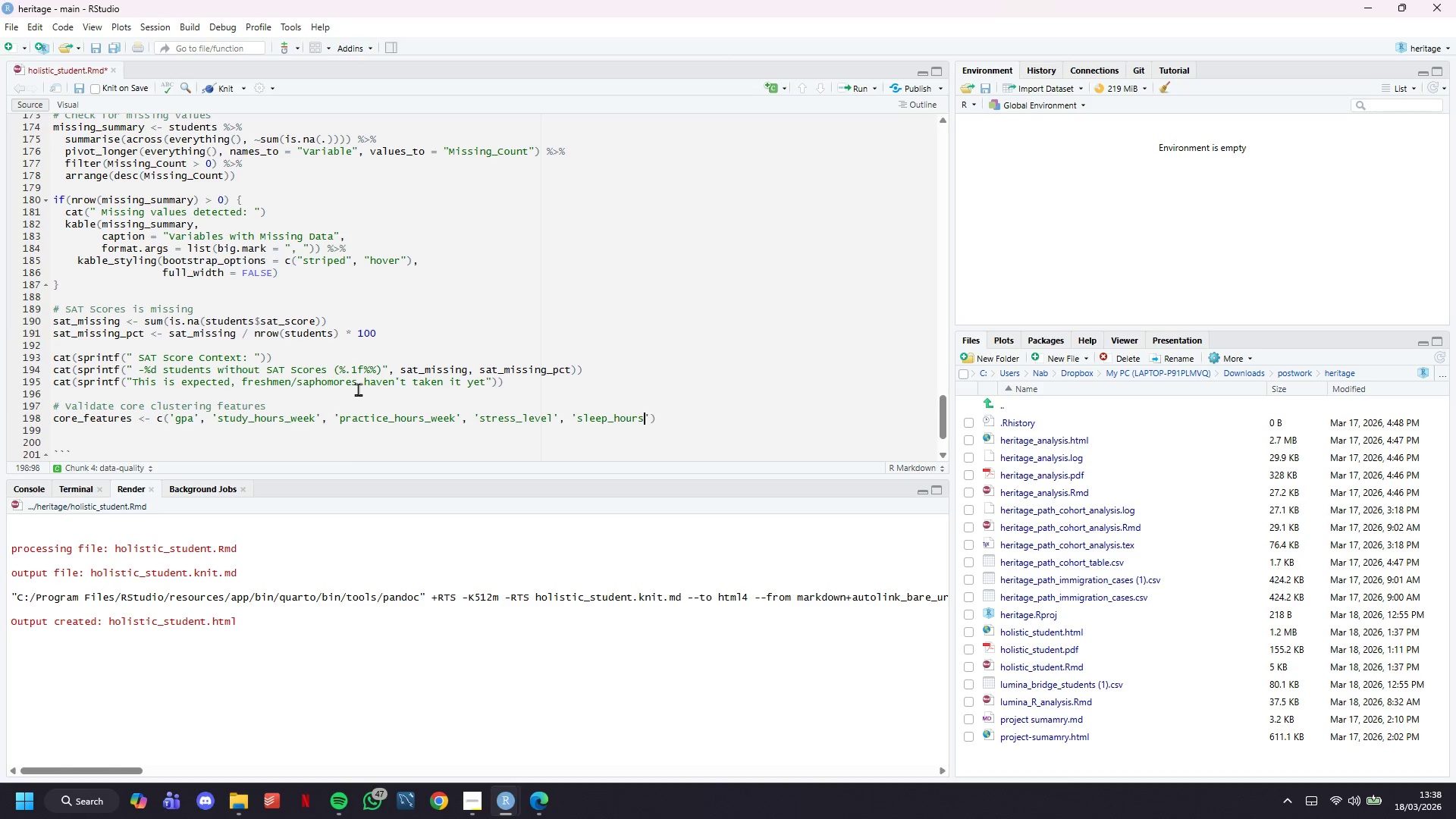 
key(ArrowRight)
 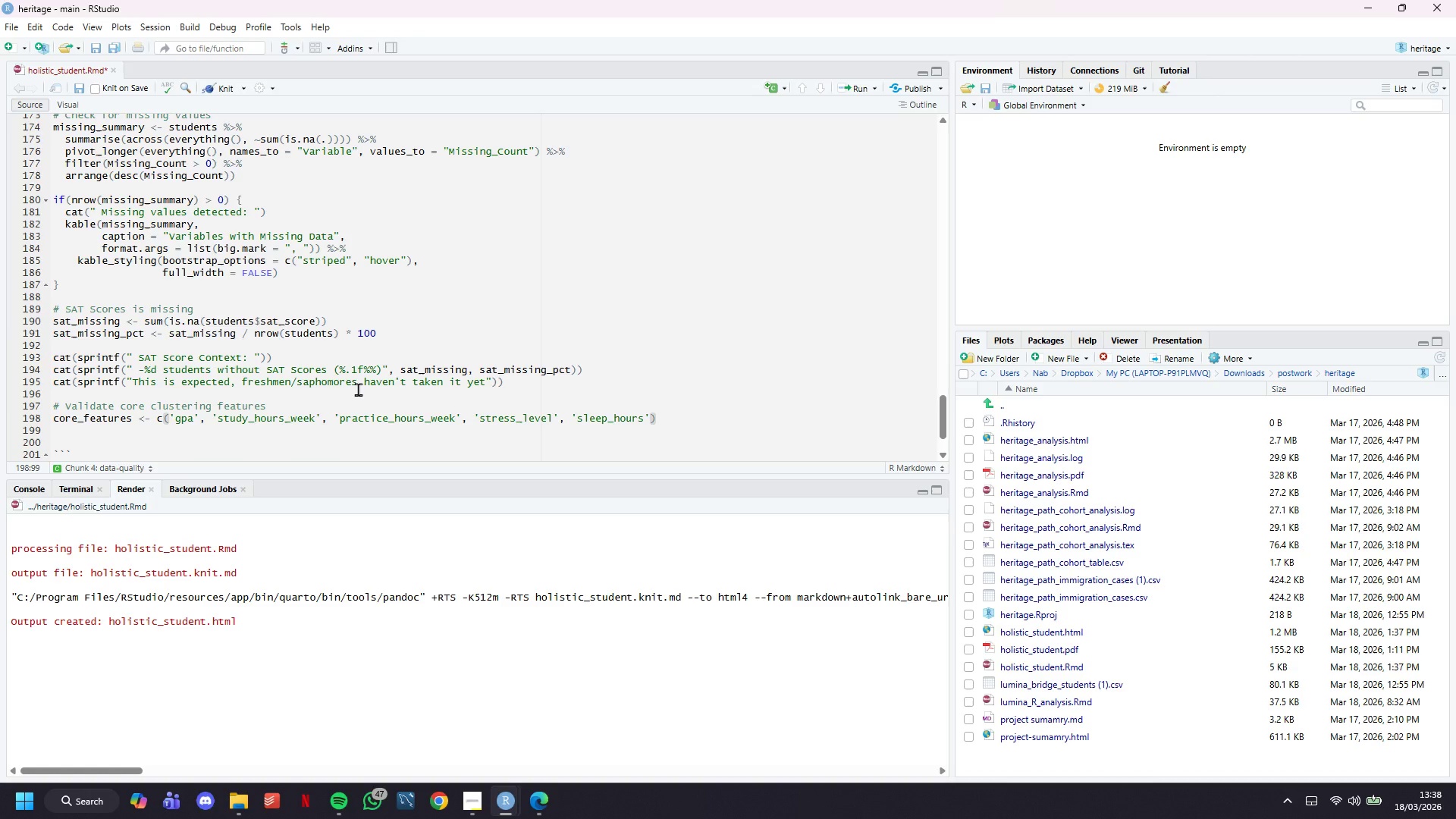 
key(Comma)
 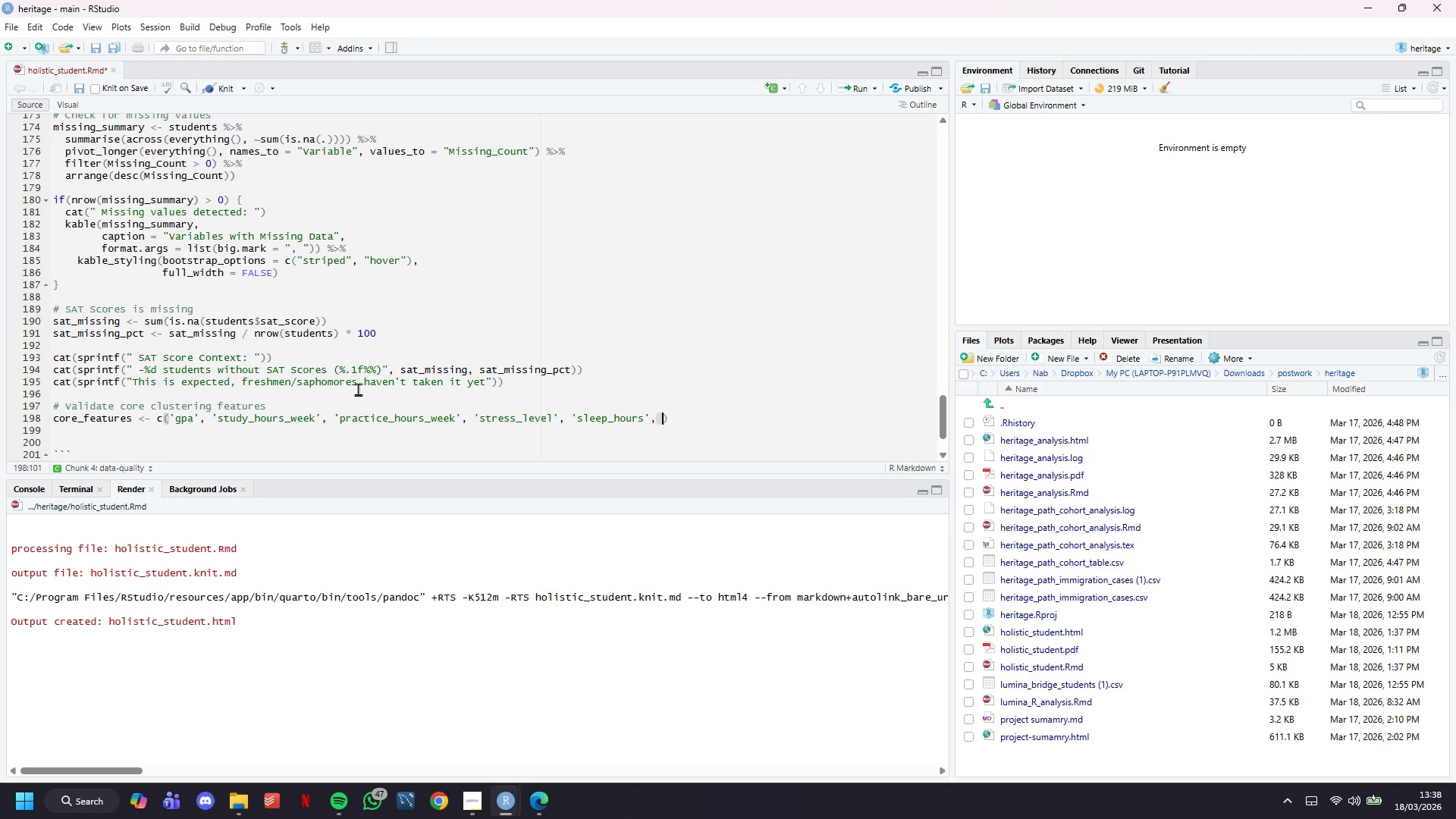 
key(Space)
 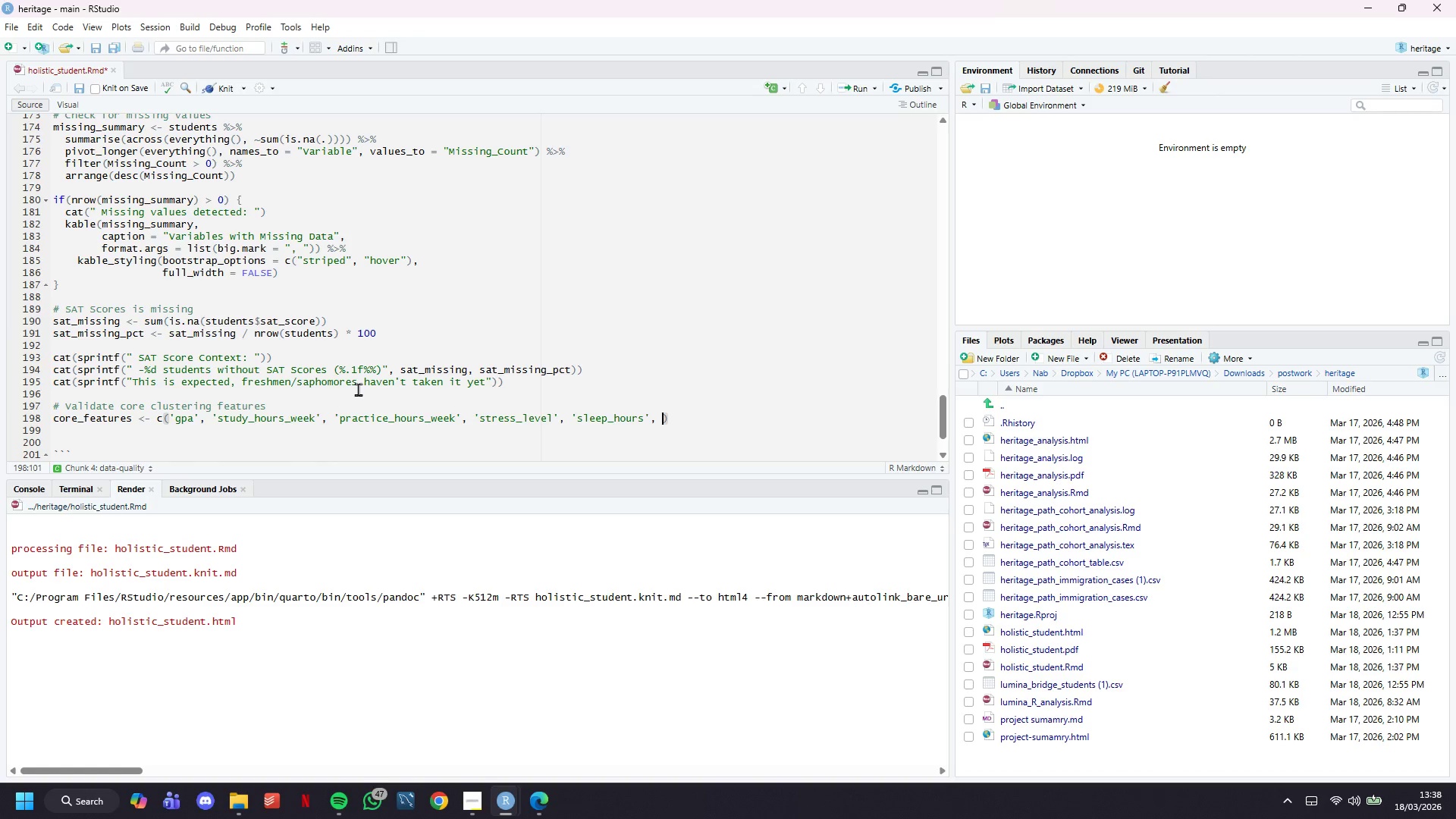 
key(Quote)
 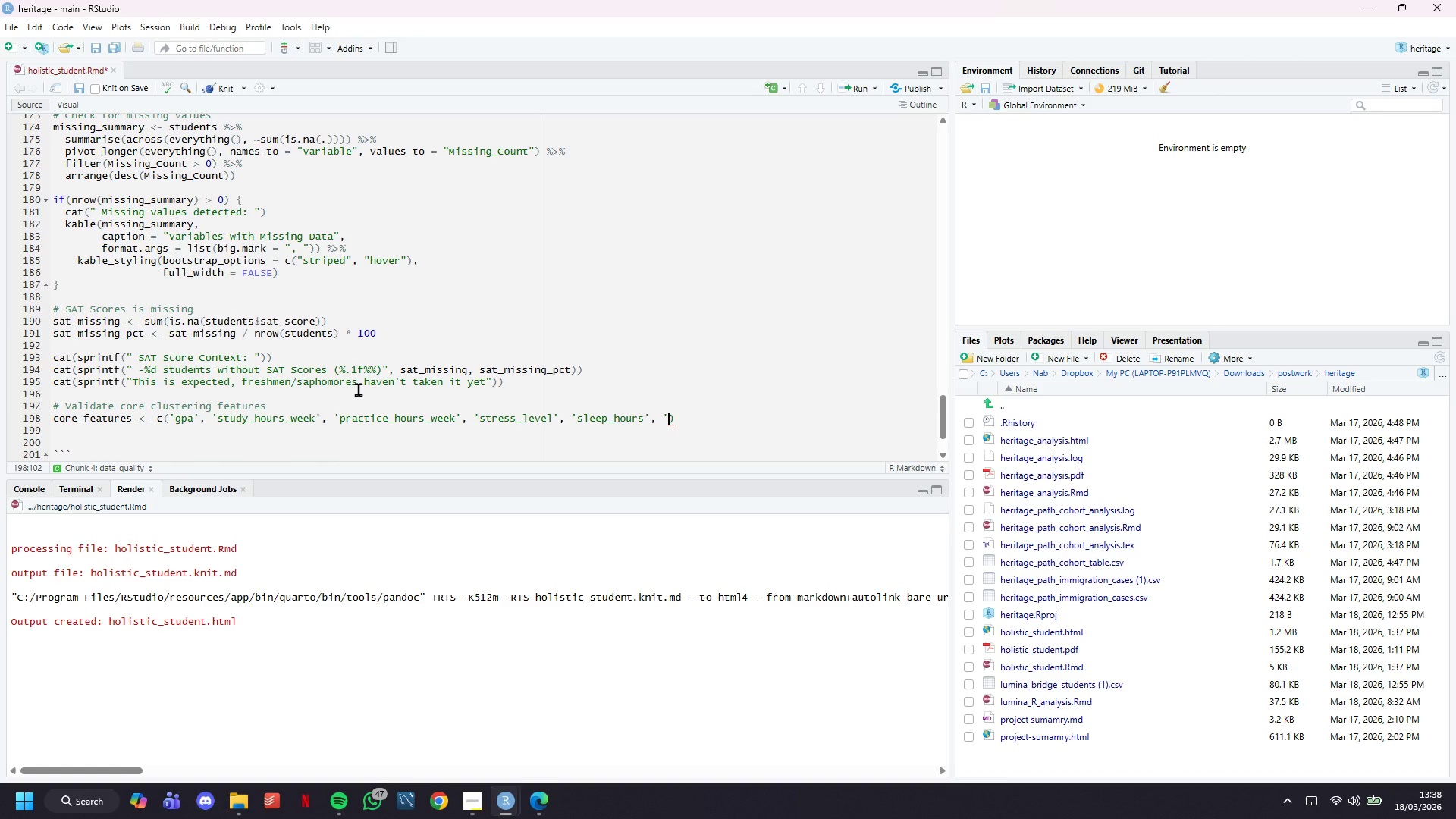 
key(Quote)
 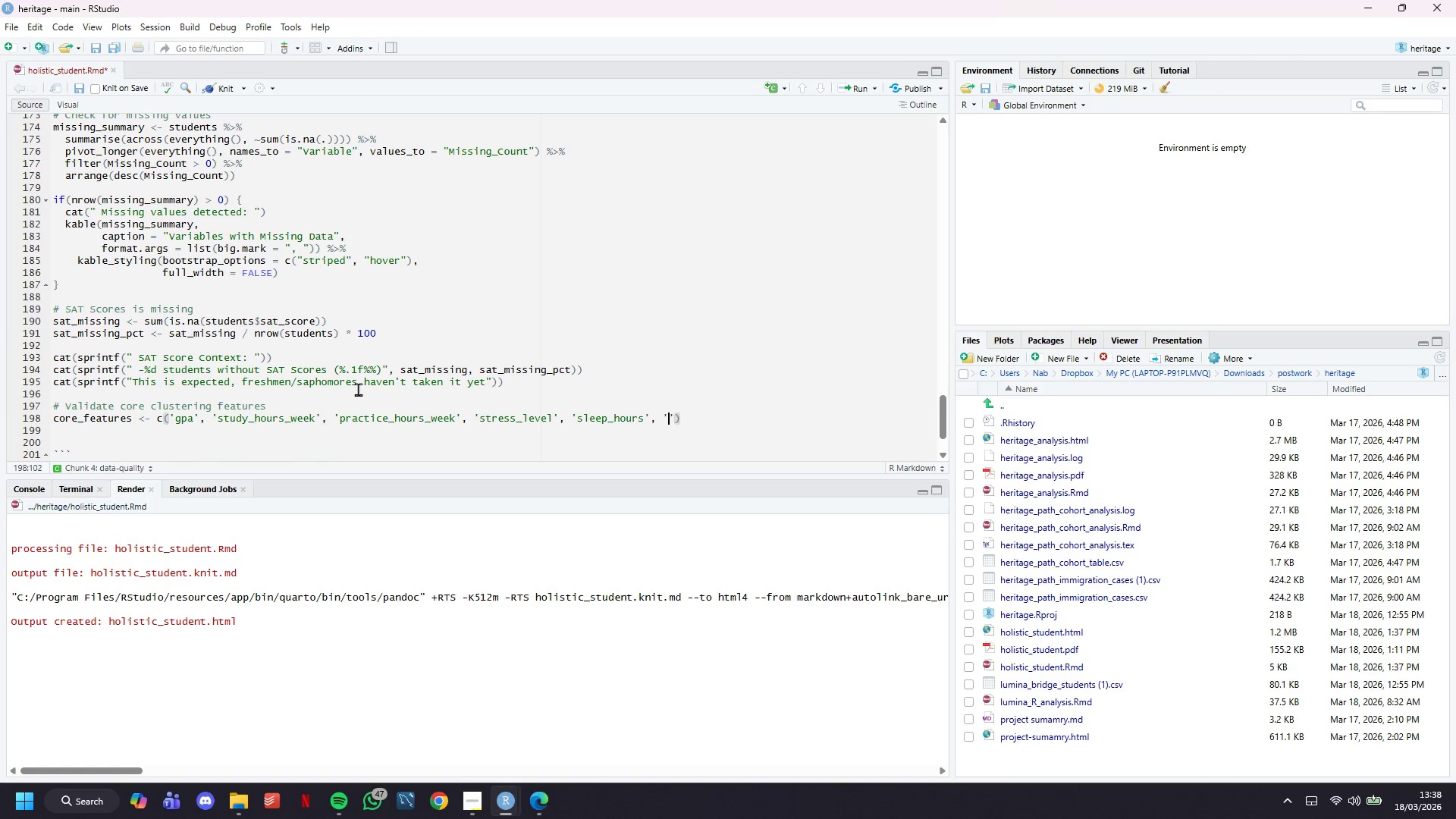 
key(ArrowLeft)
 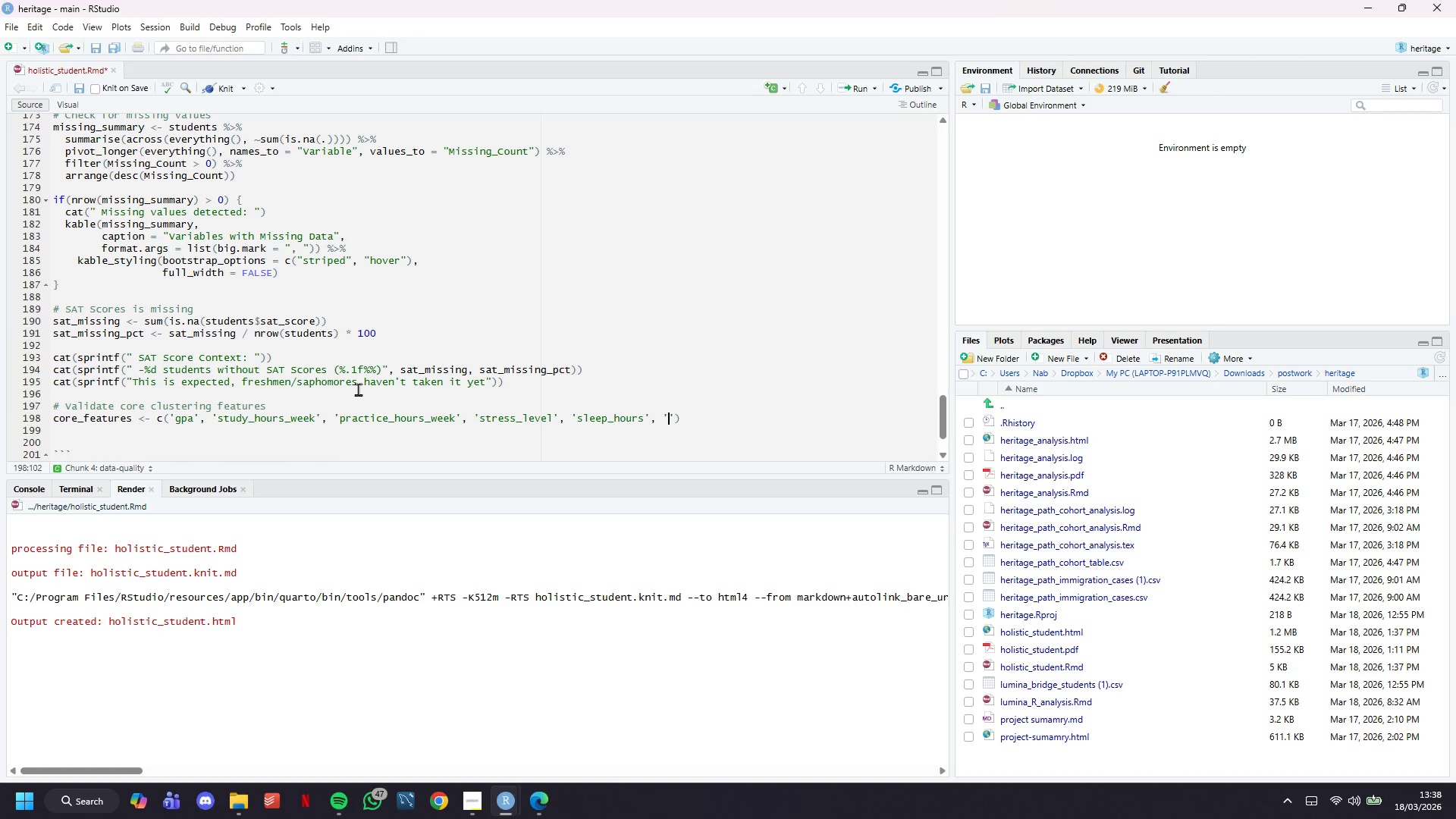 
type(fami;ly)
key(Backspace)
key(Backspace)
key(Backspace)
type(ly_)
 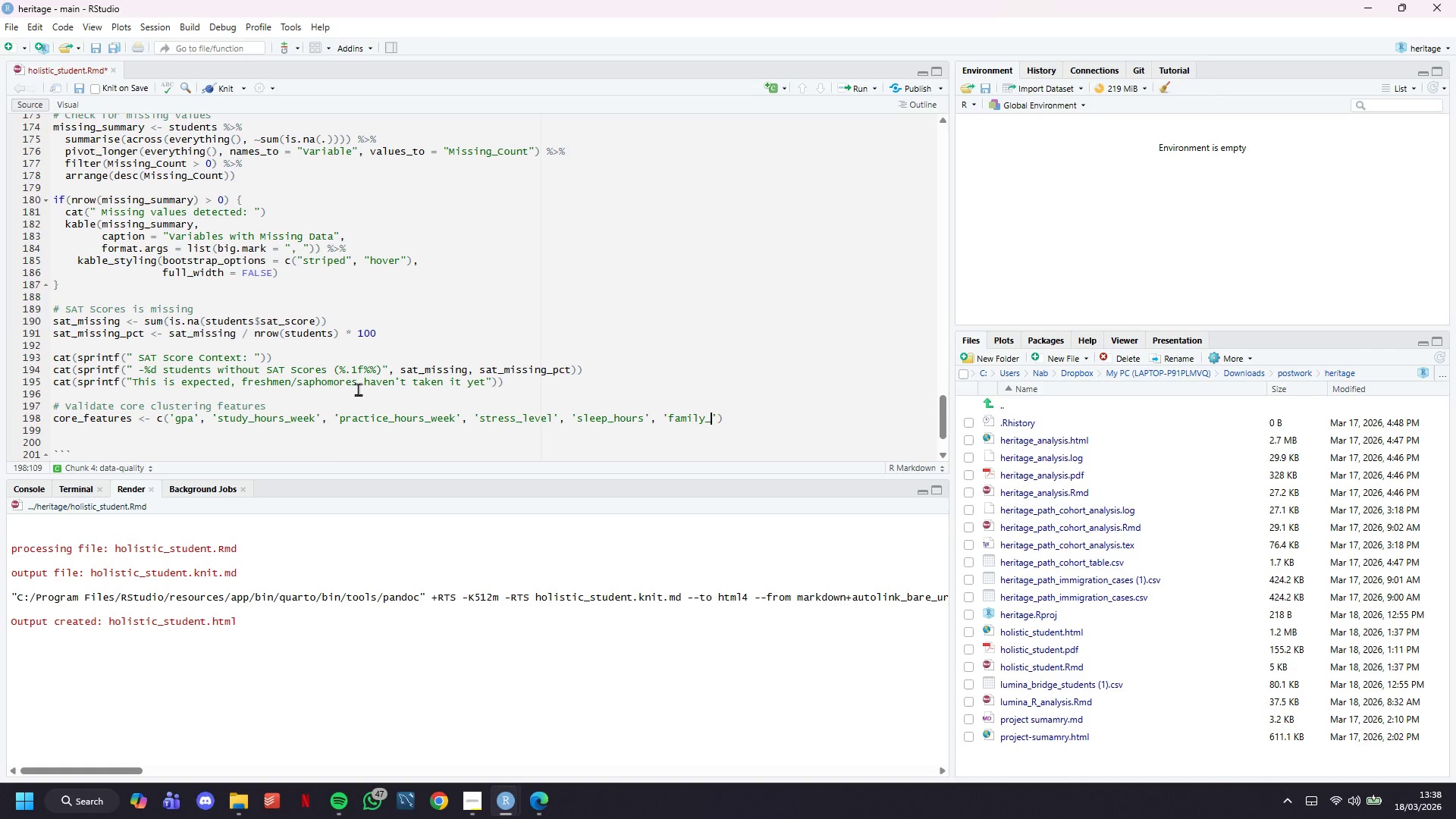 
type(support)
 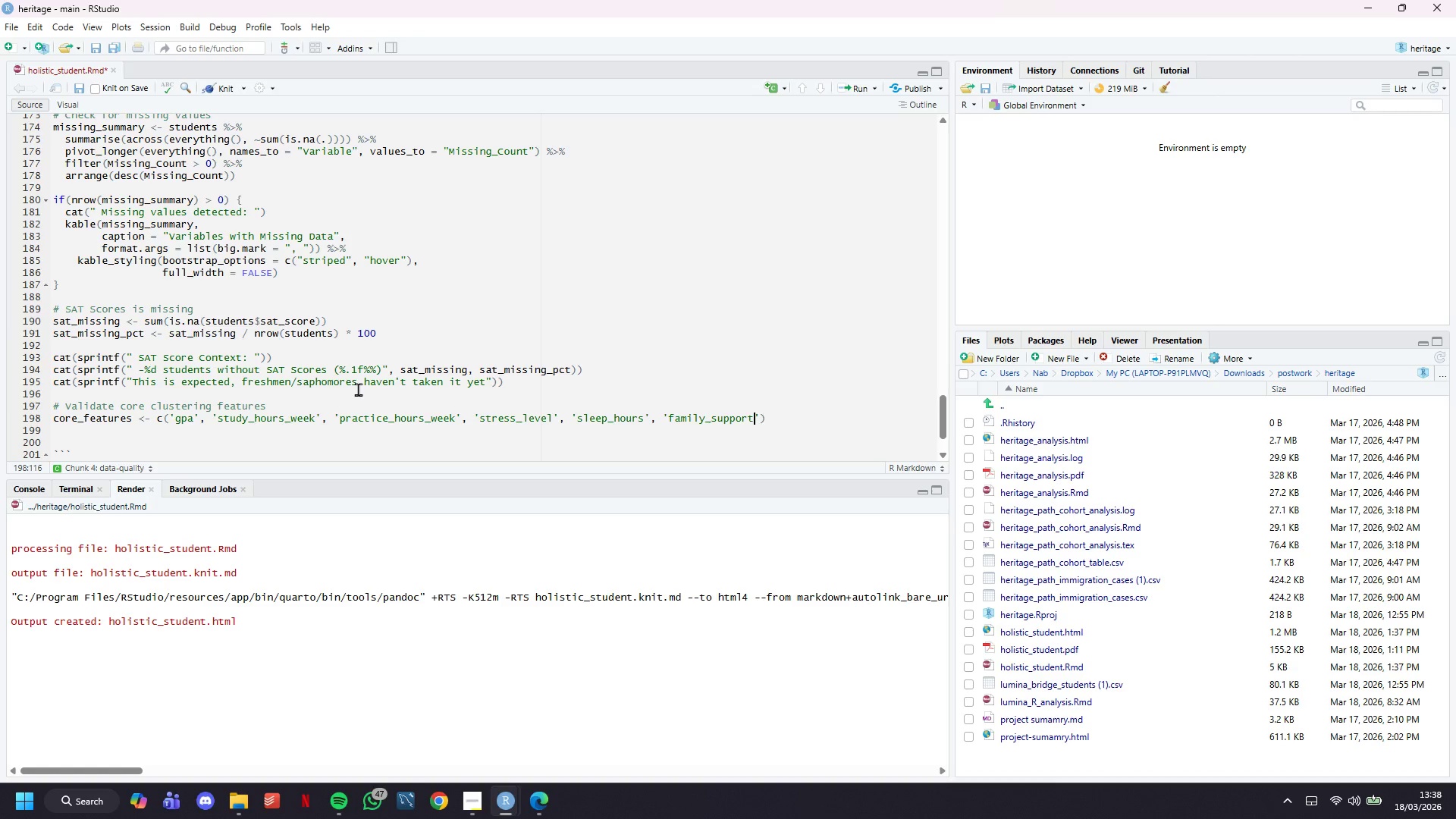 
key(ArrowRight)
 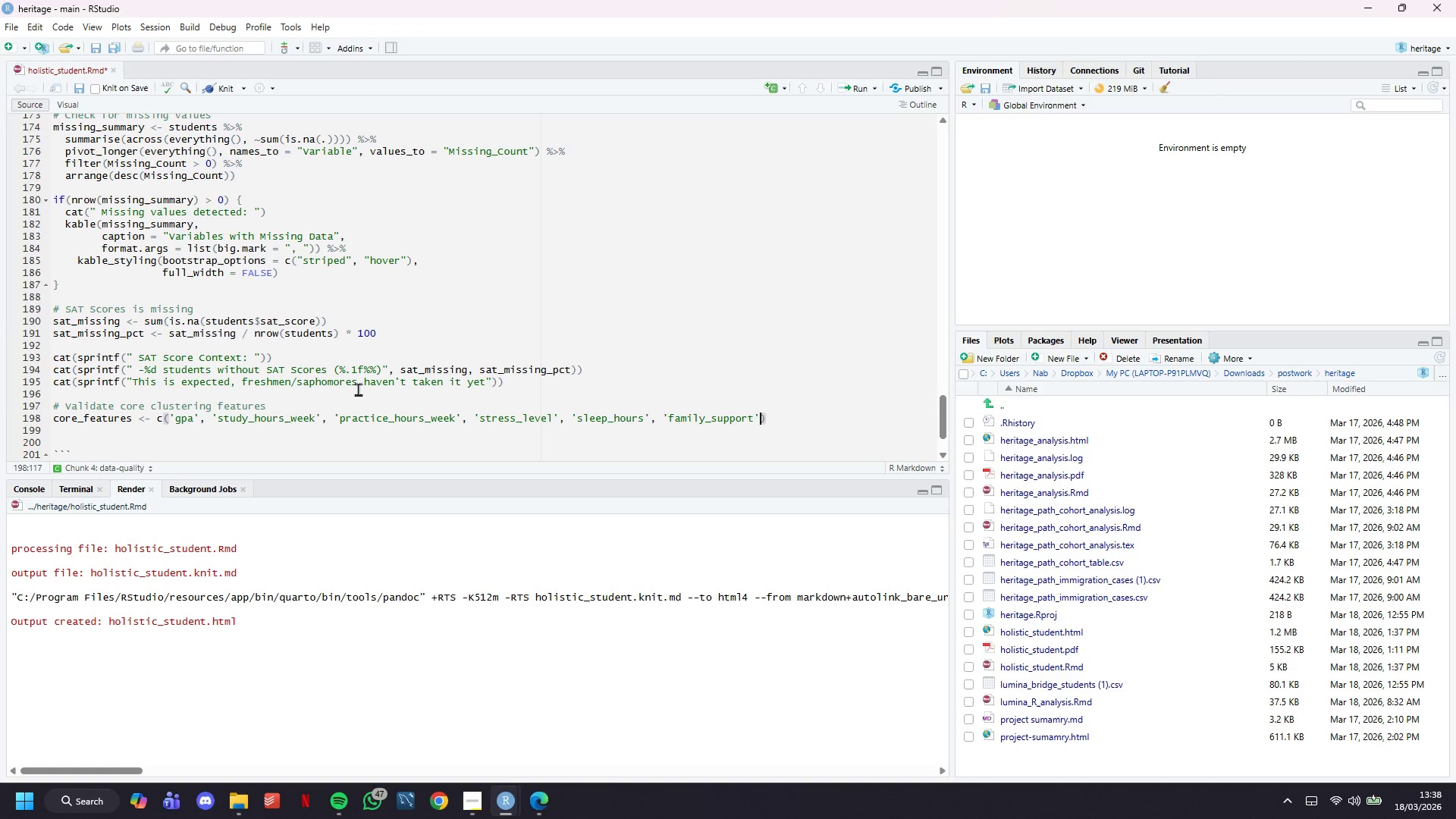 
key(ArrowRight)
 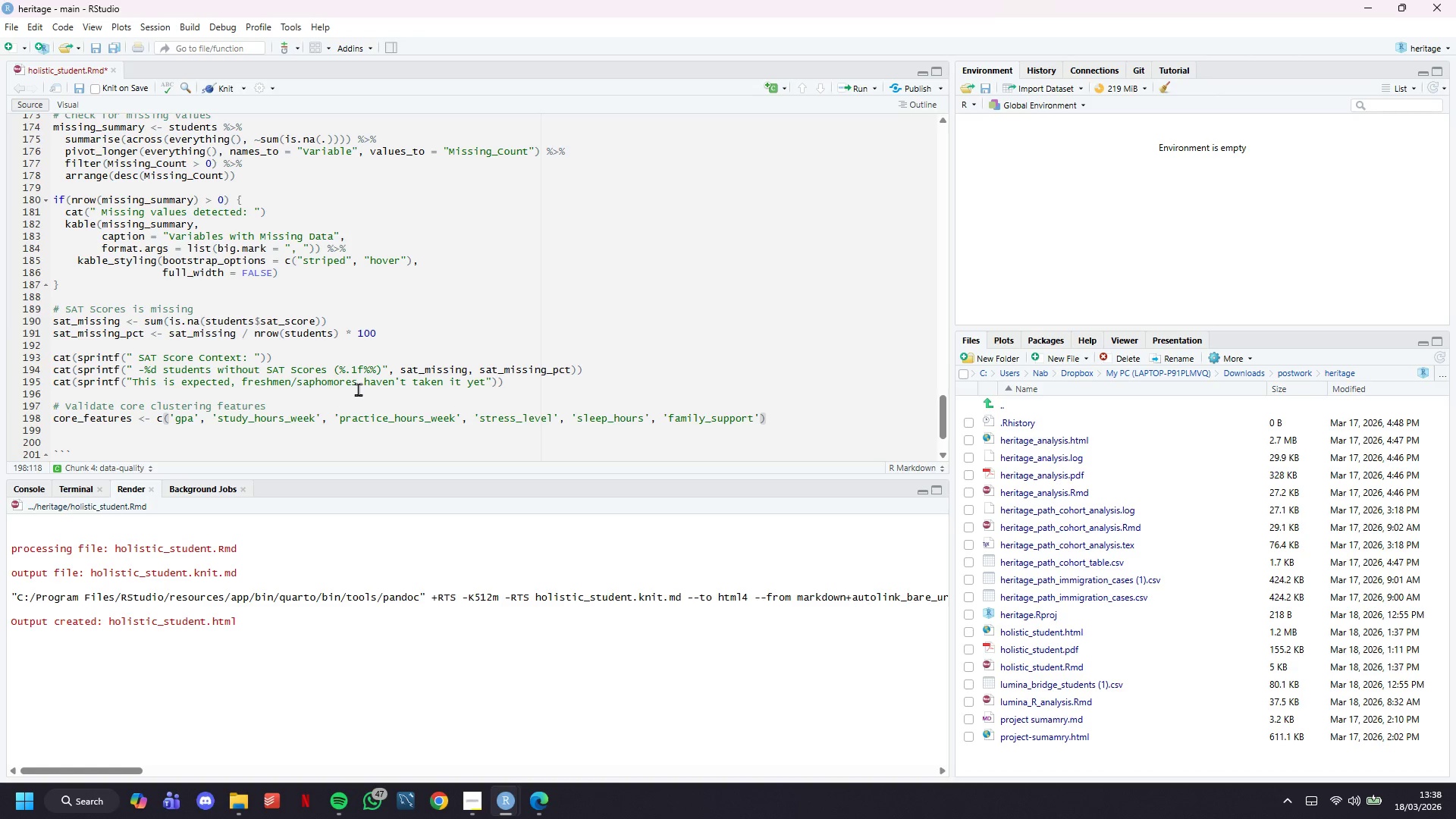 
key(Enter)
 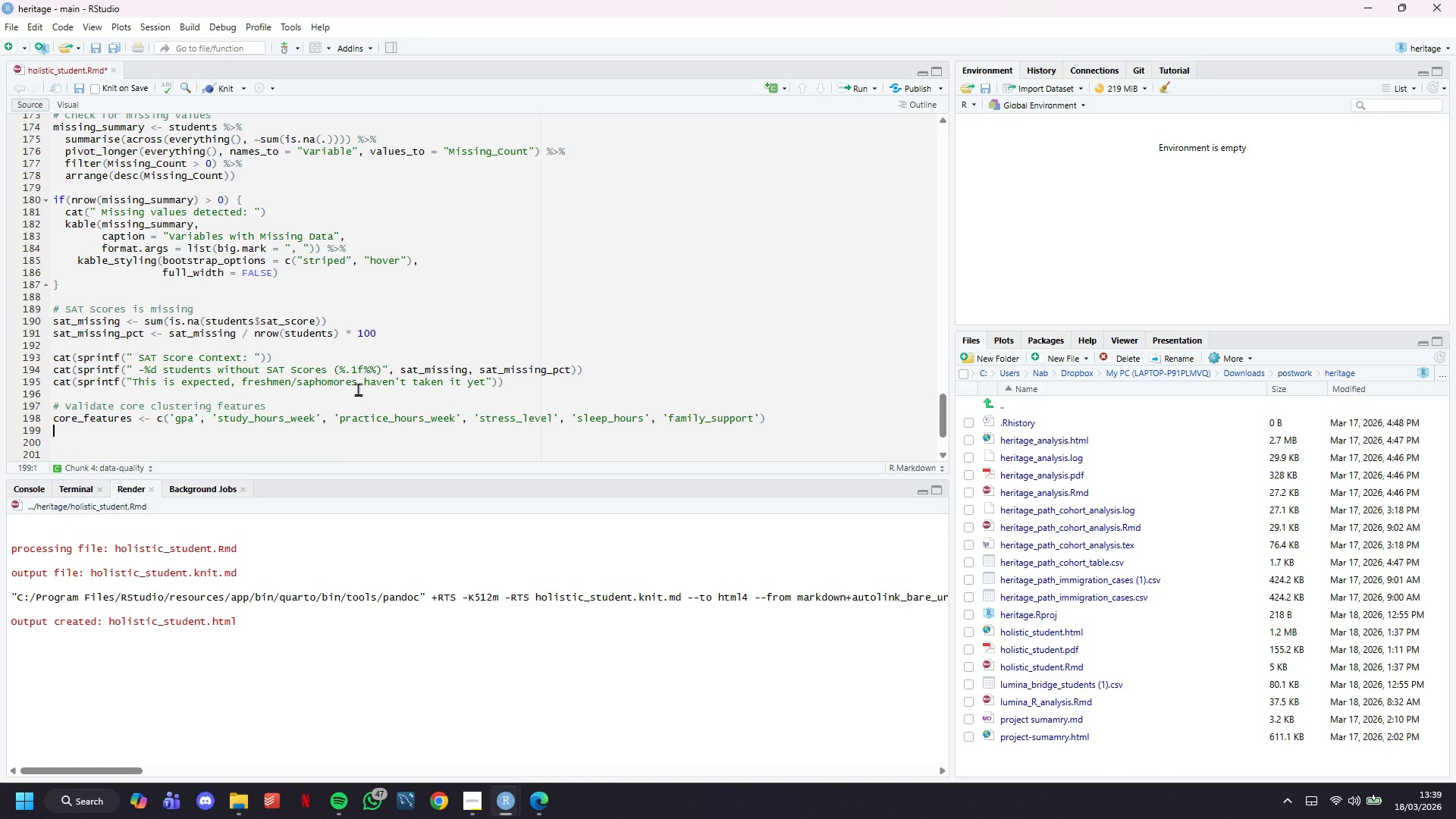 
key(Enter)
 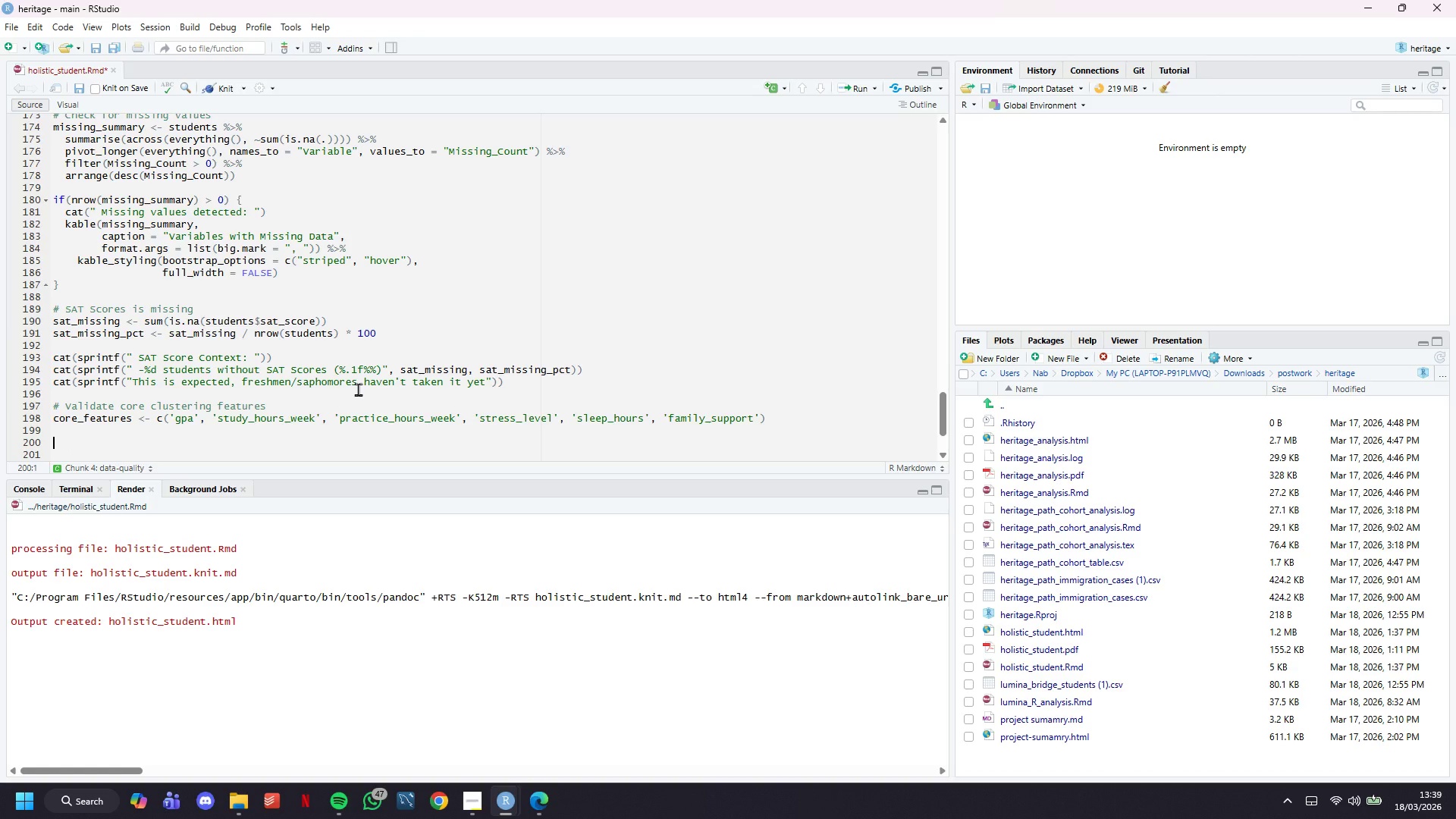 
scroll: coordinate [355, 324], scroll_direction: down, amount: 6.0
 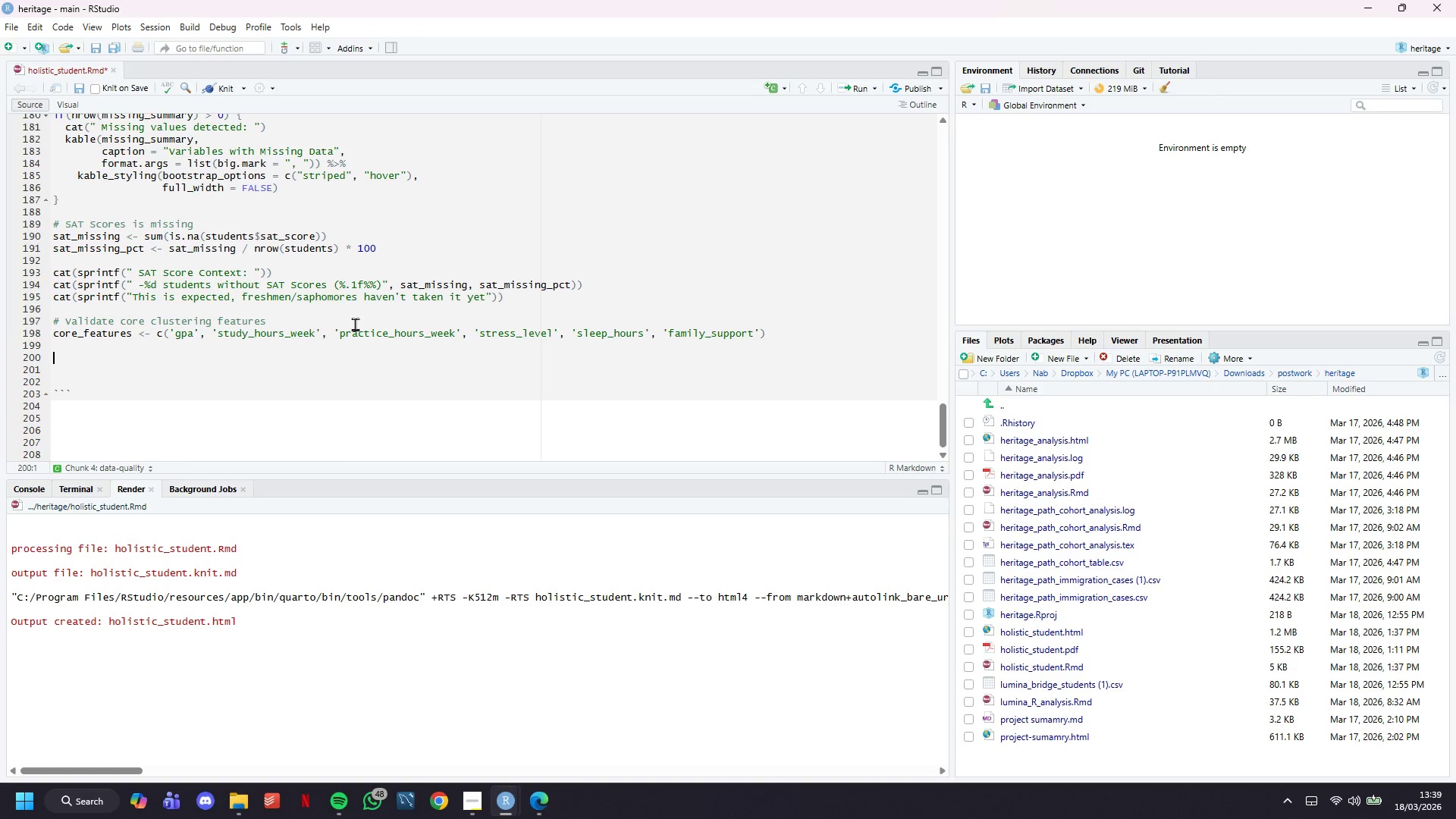 
wait(15.26)
 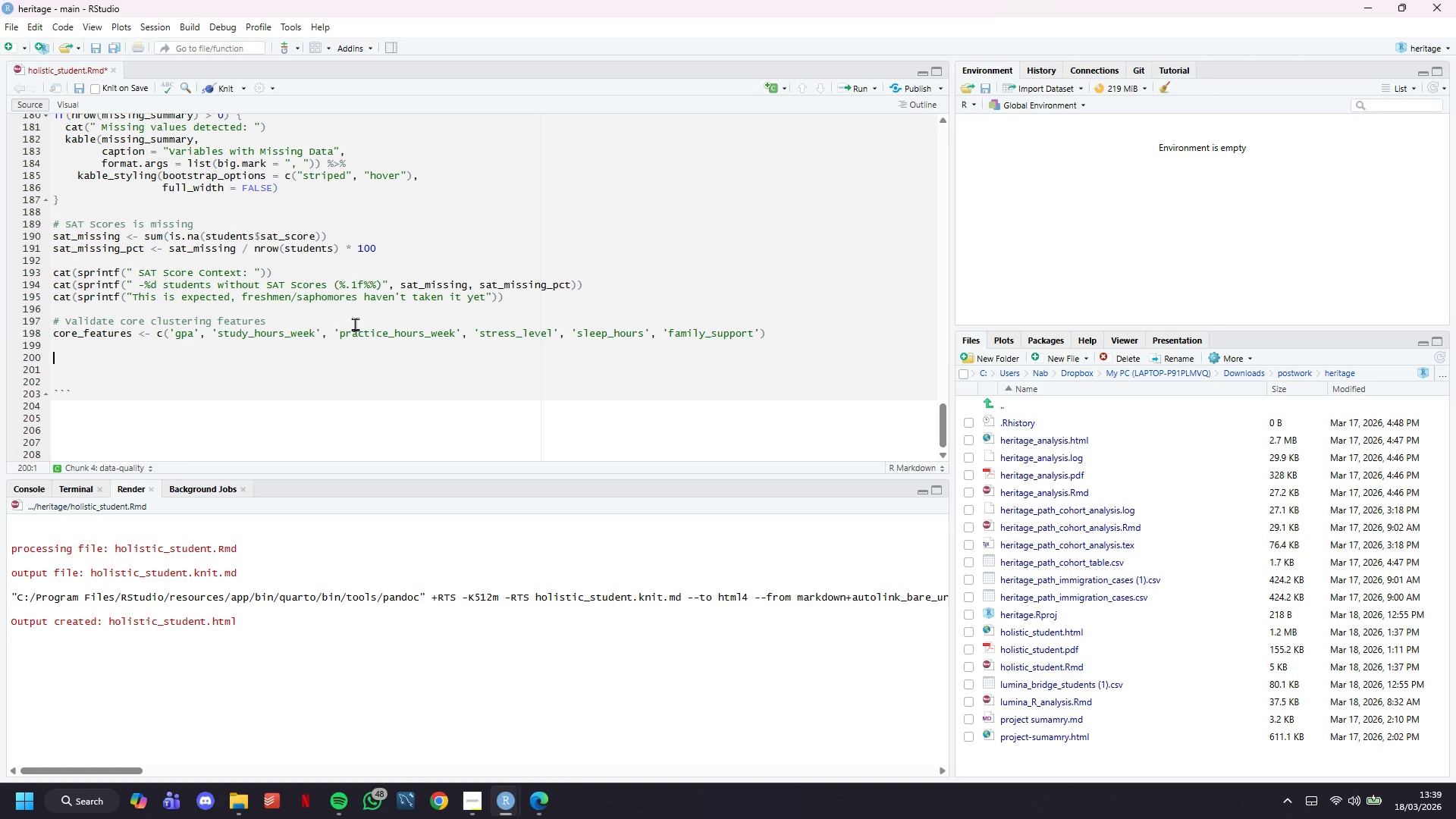 
scroll: coordinate [355, 324], scroll_direction: down, amount: 5.0
 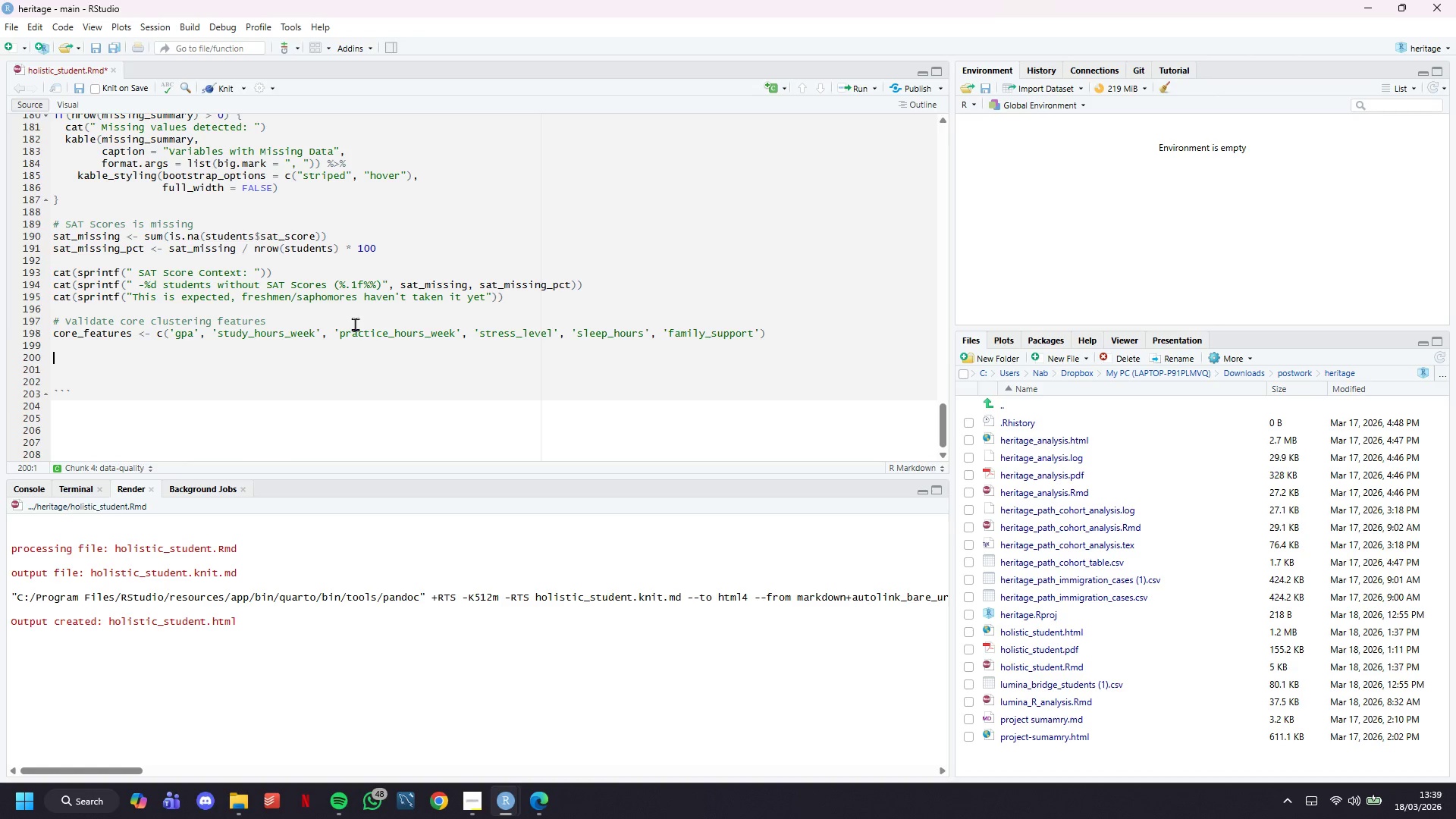 
type(cat("Core Clustering Features )
 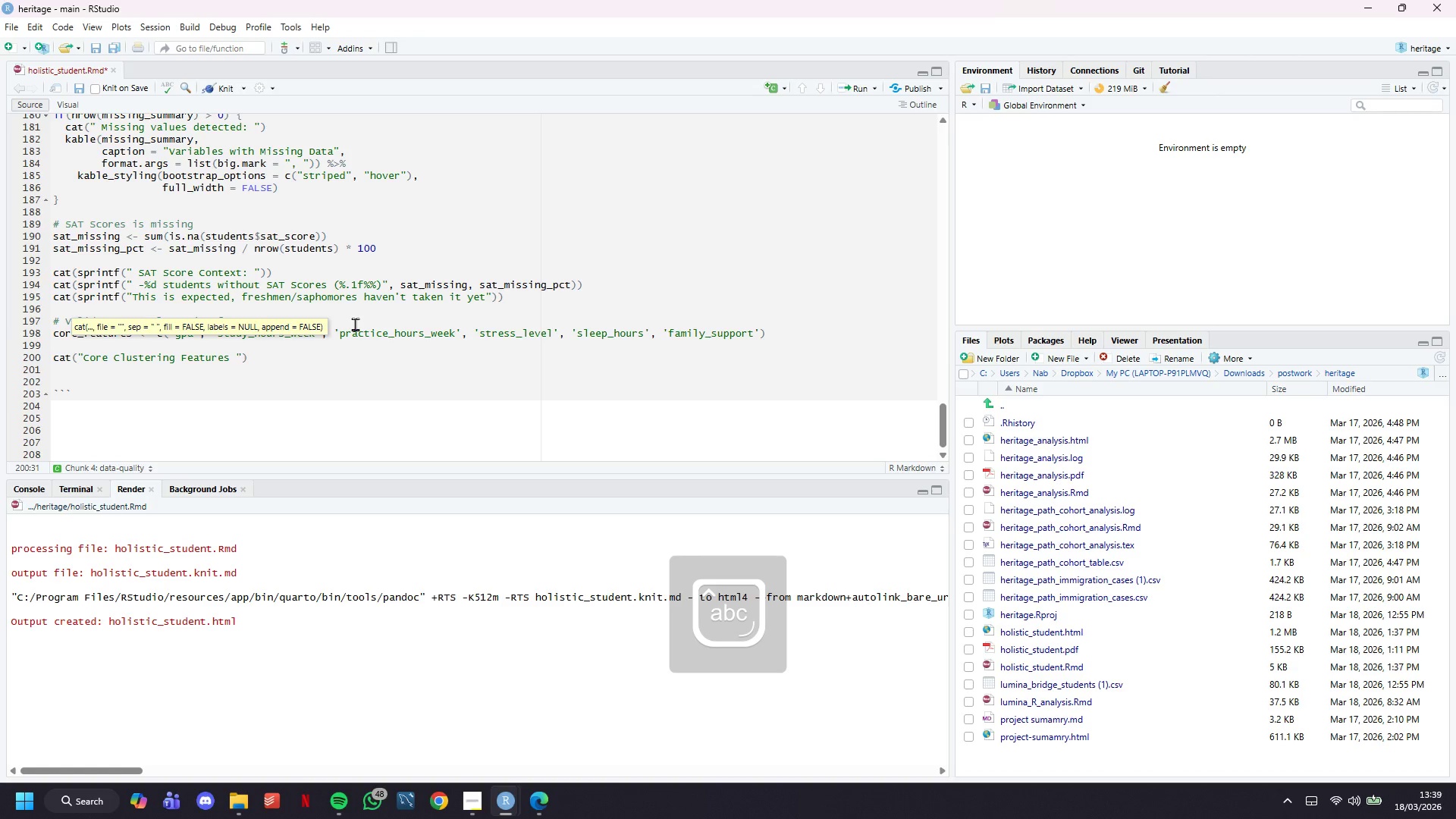 
type(- Completeness)
 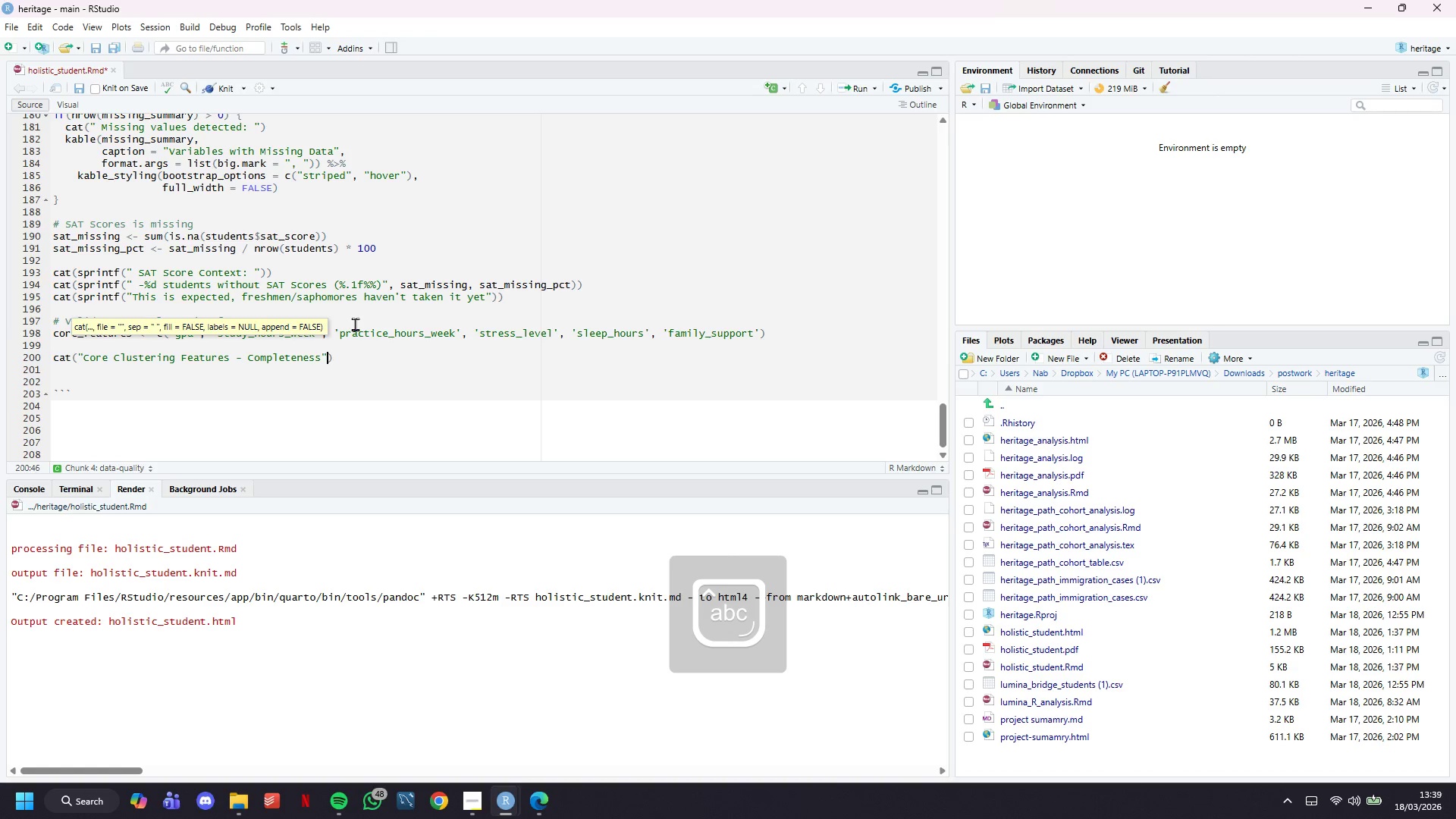 
key(ArrowRight)
 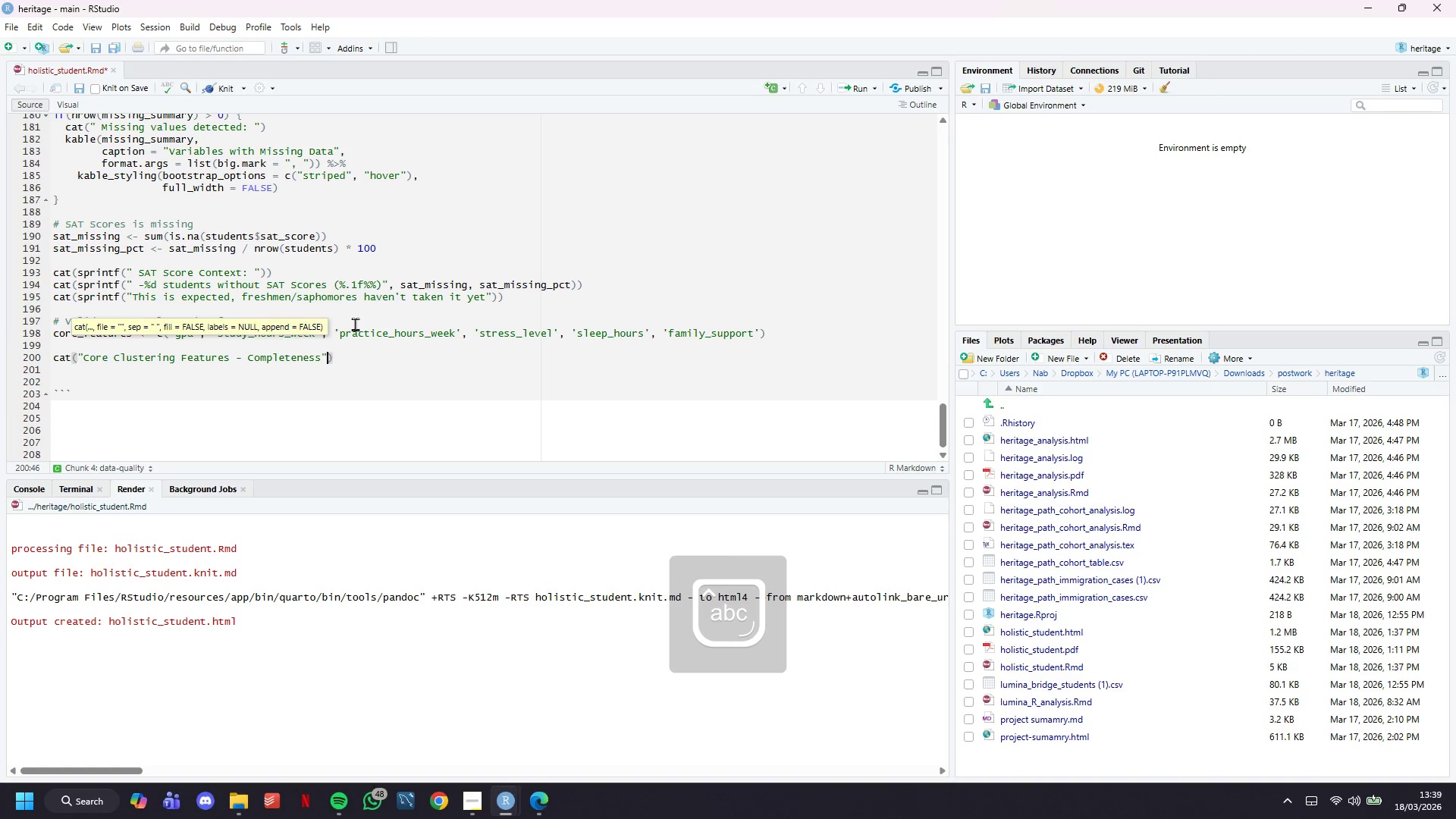 
key(ArrowRight)
 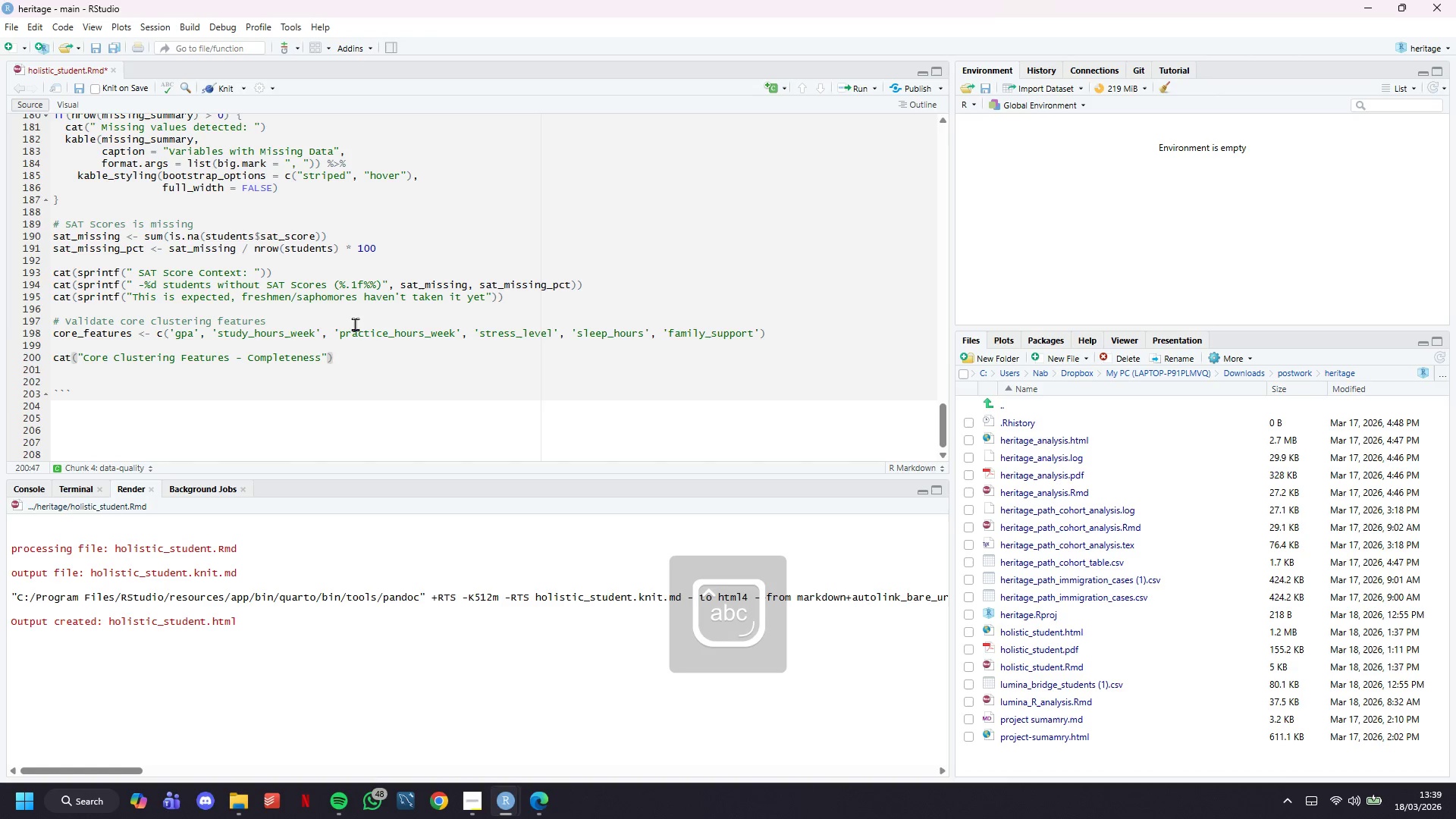 
key(Enter)
 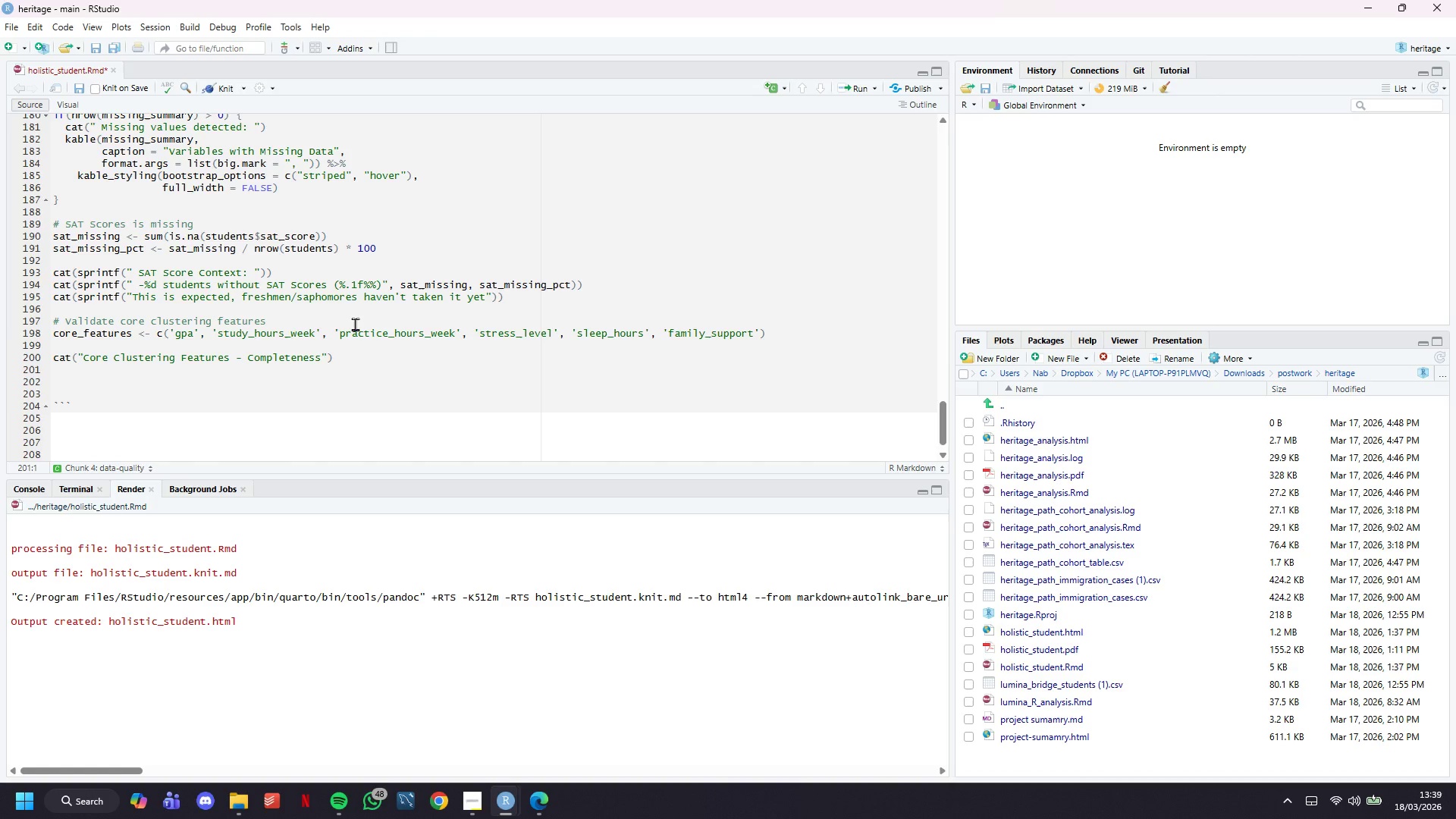 
key(Enter)
 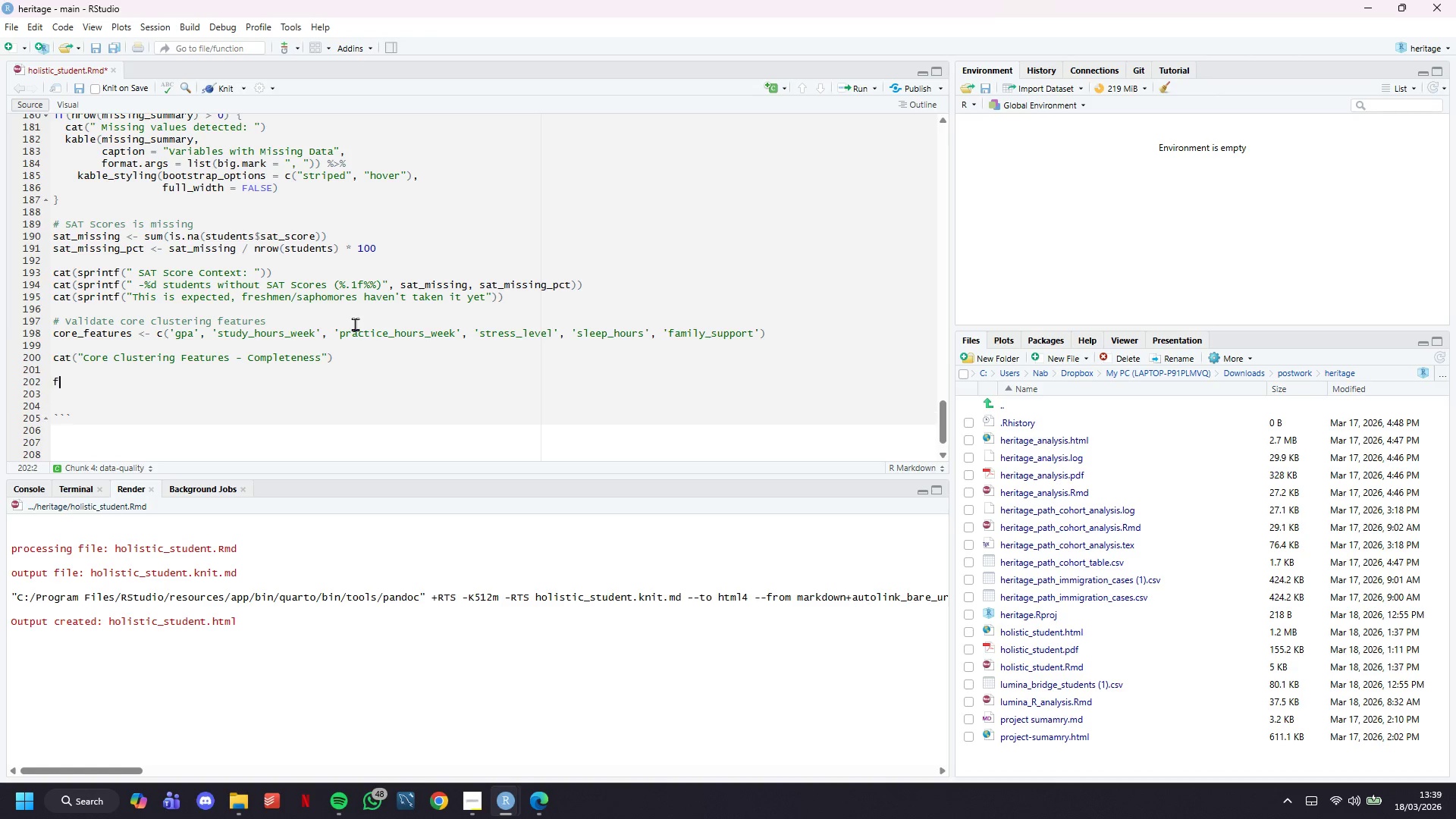 
type(for (feat in core_features)
 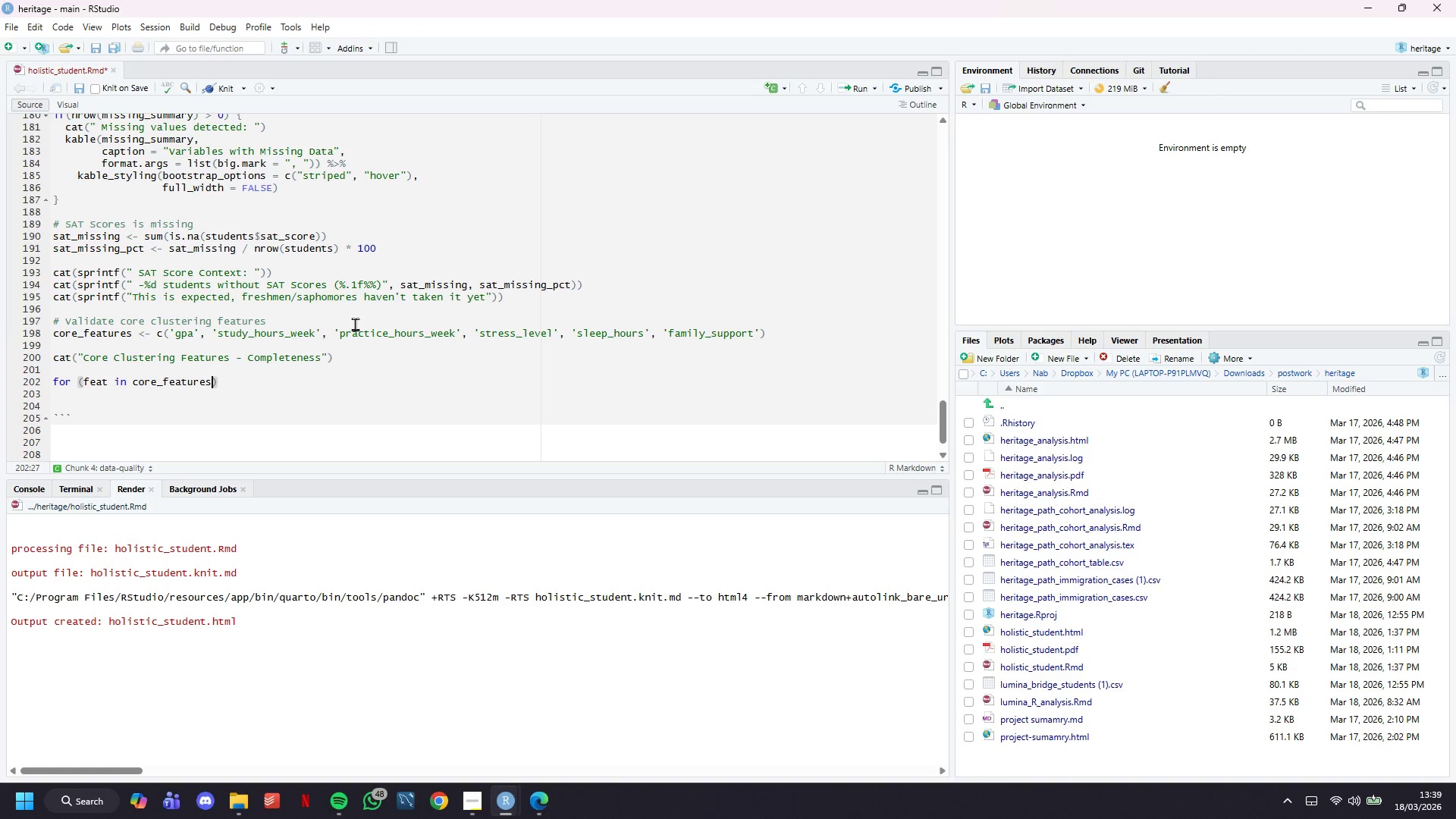 
key(ArrowRight)
 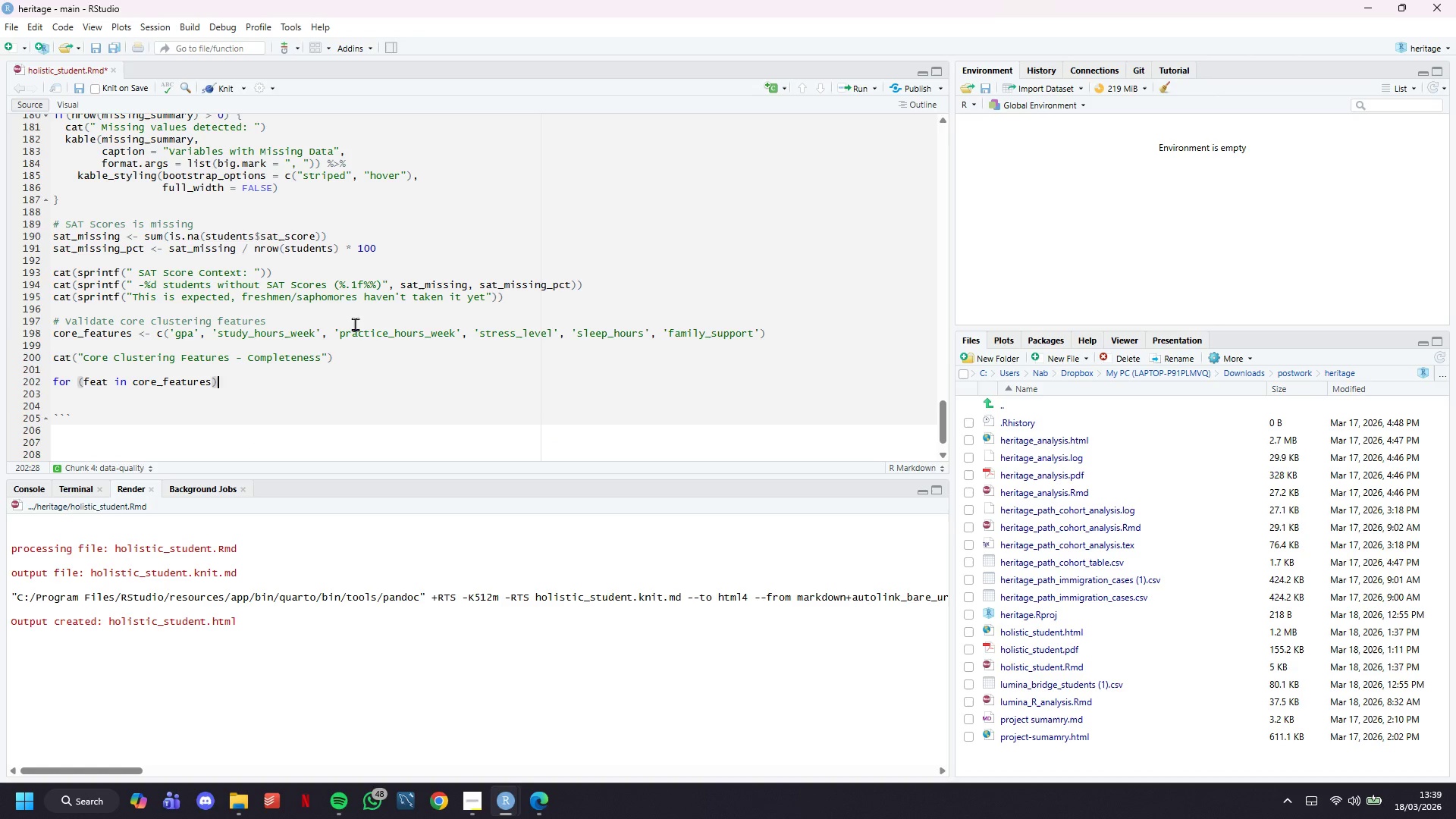 
key(Space)
 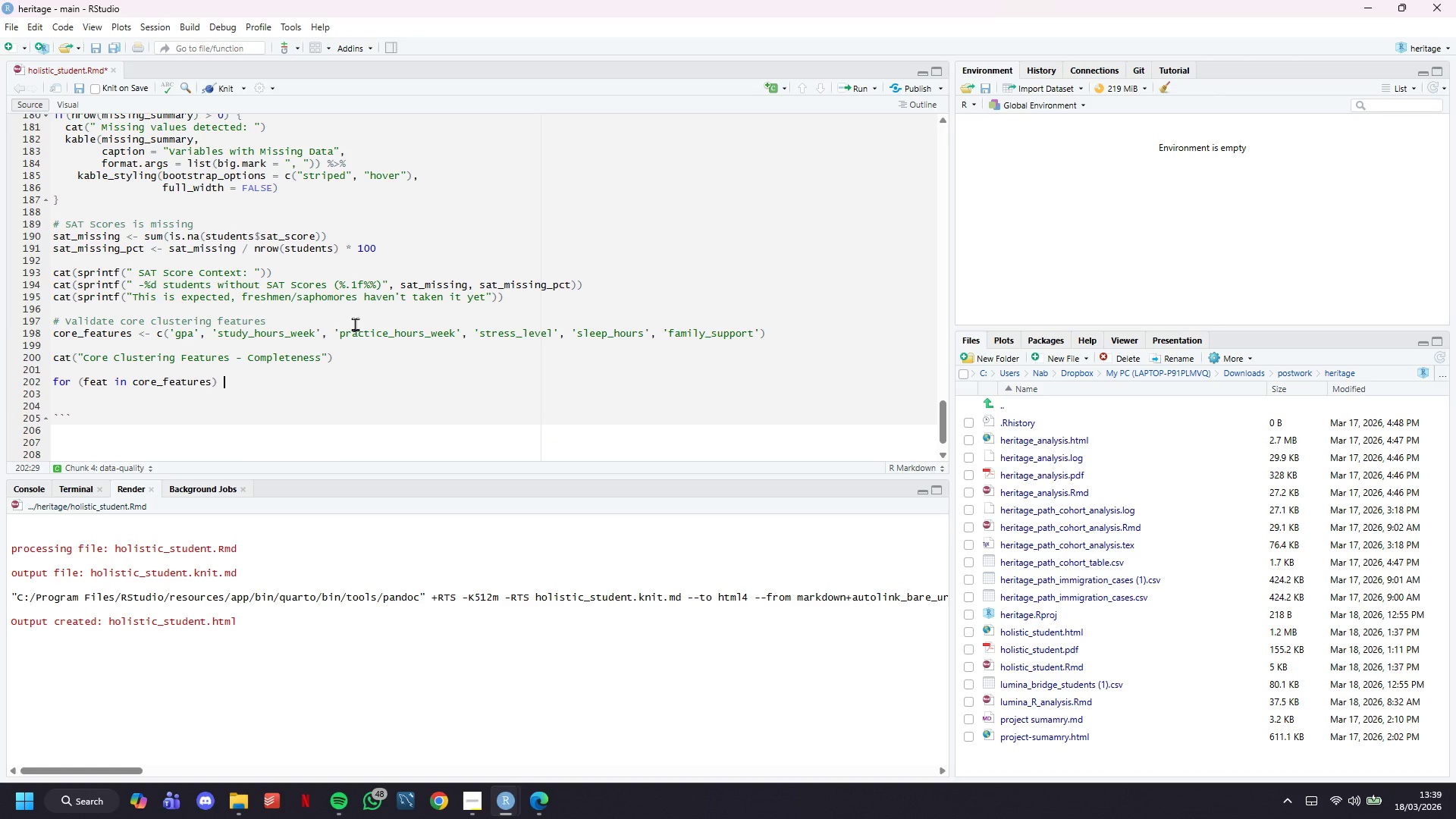 
key(Shift+BracketLeft)
 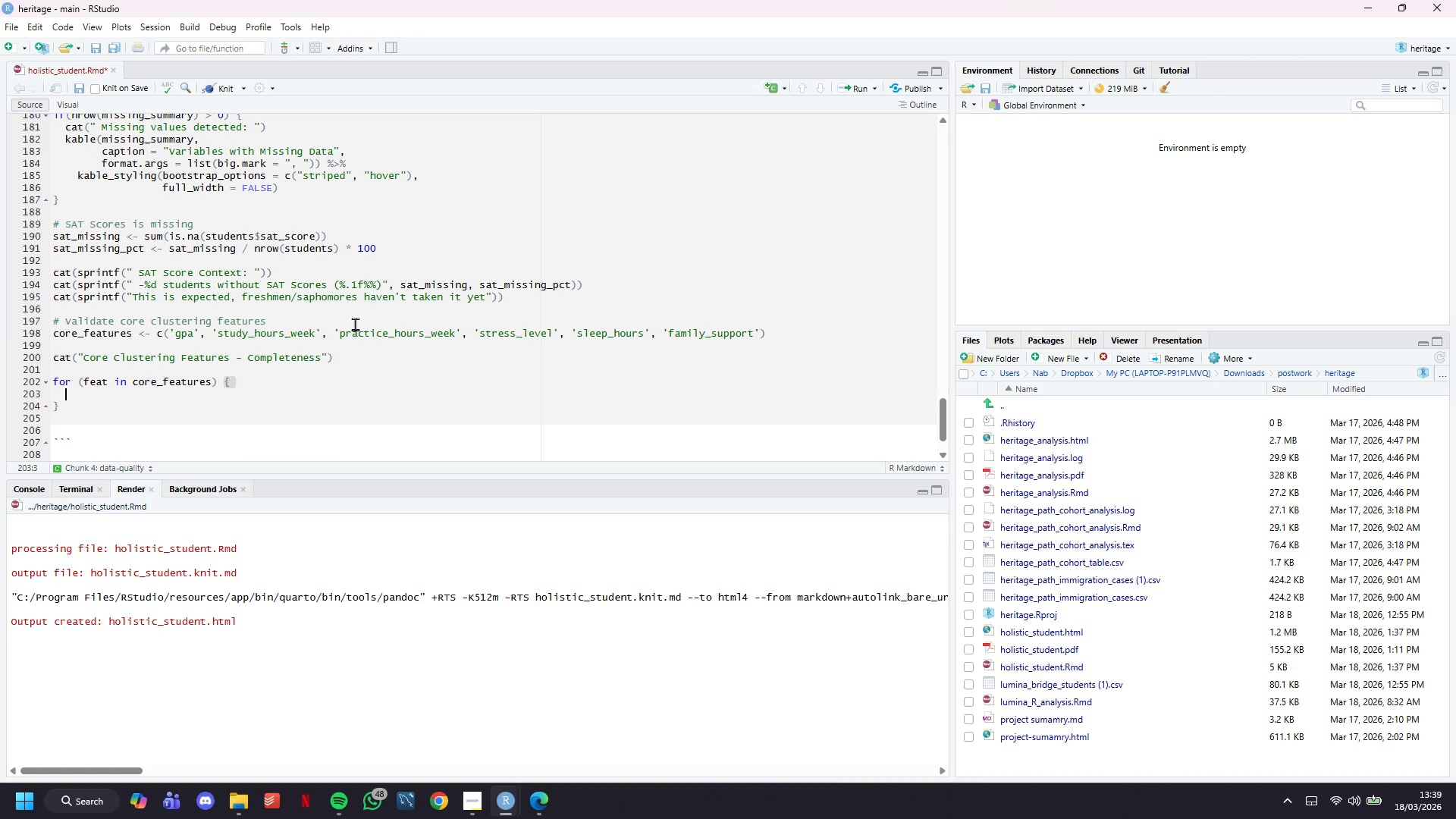 
key(Enter)
 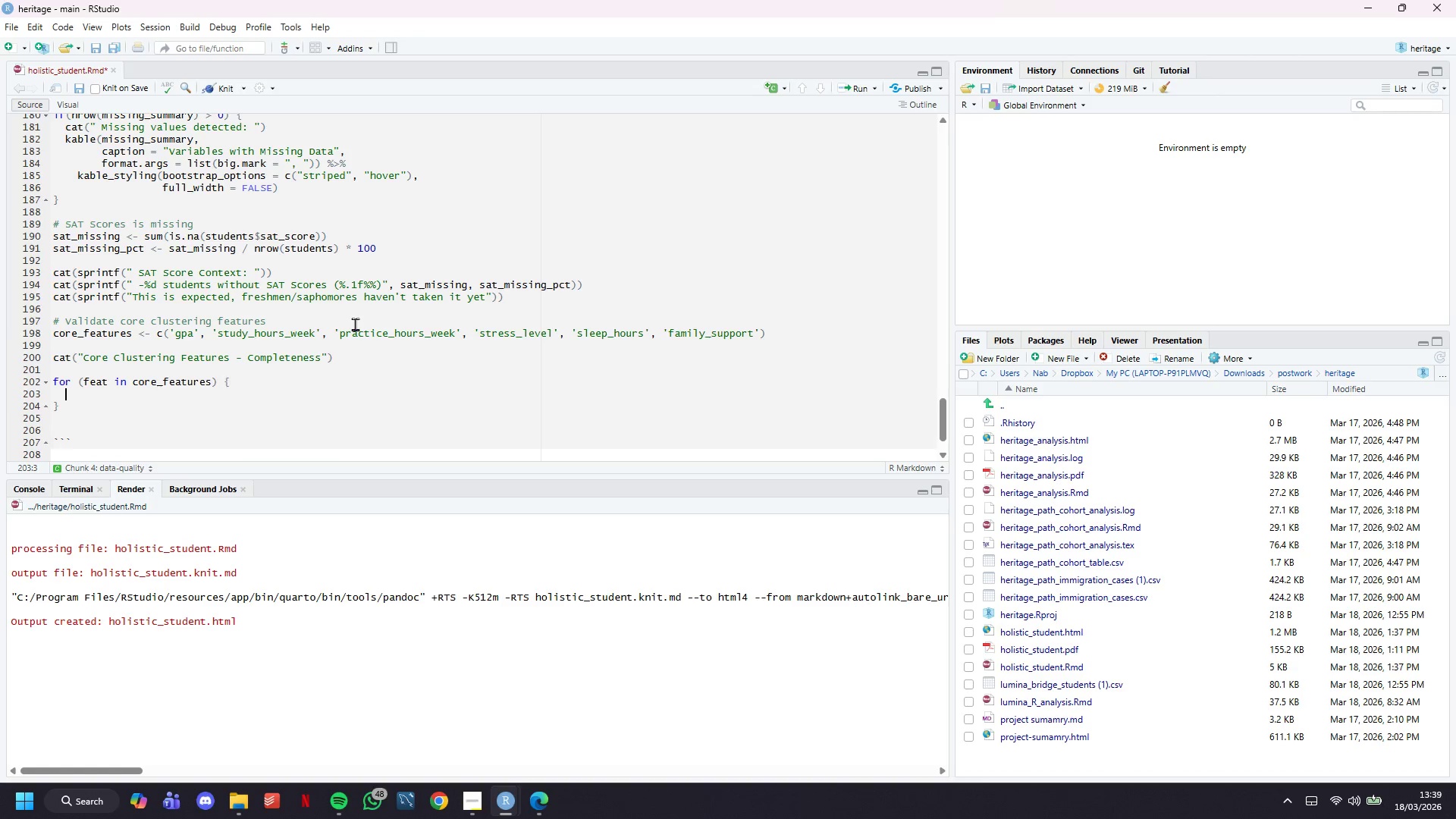 
key(Shift+ShiftRight)
 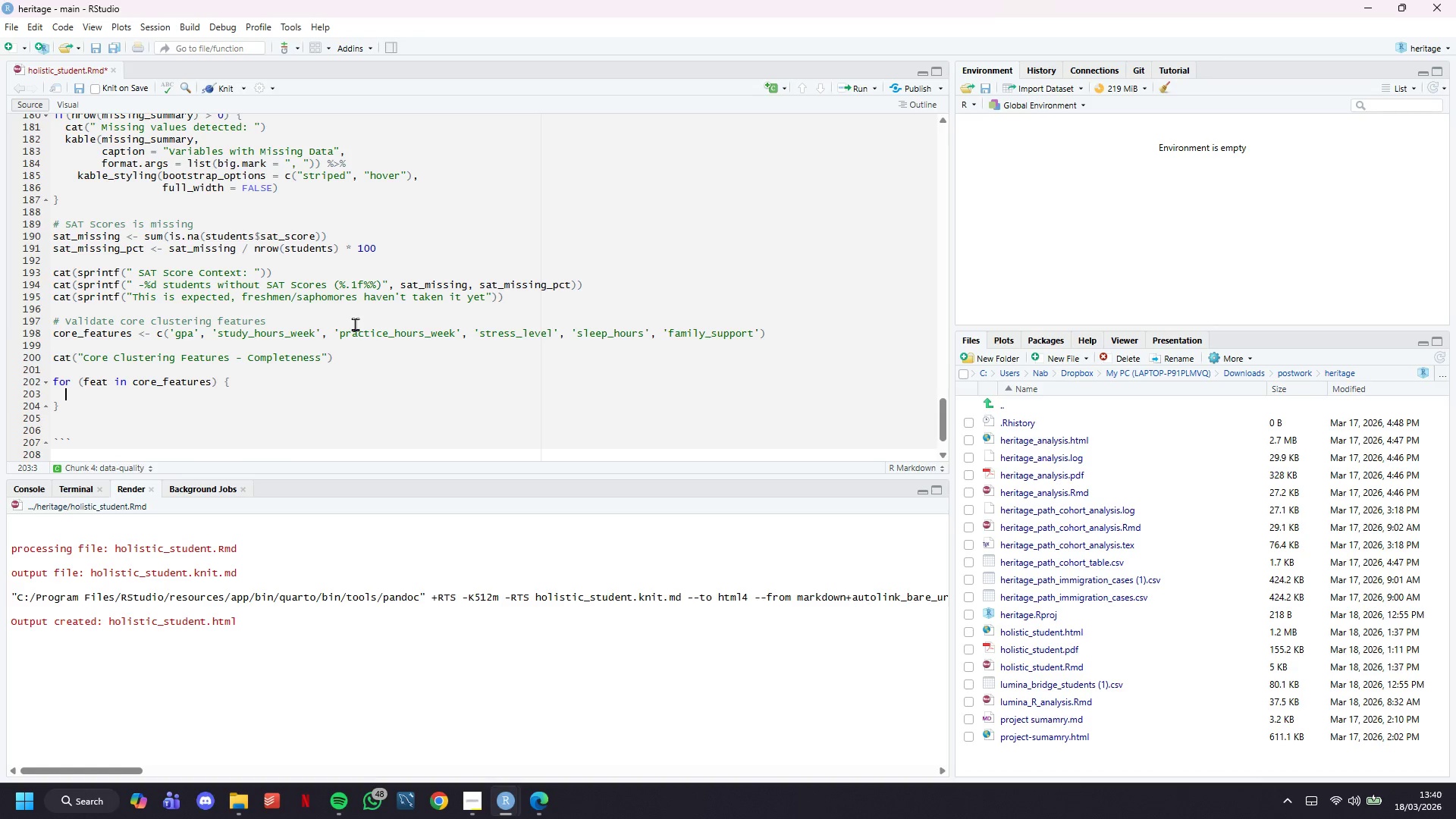 
wait(29.02)
 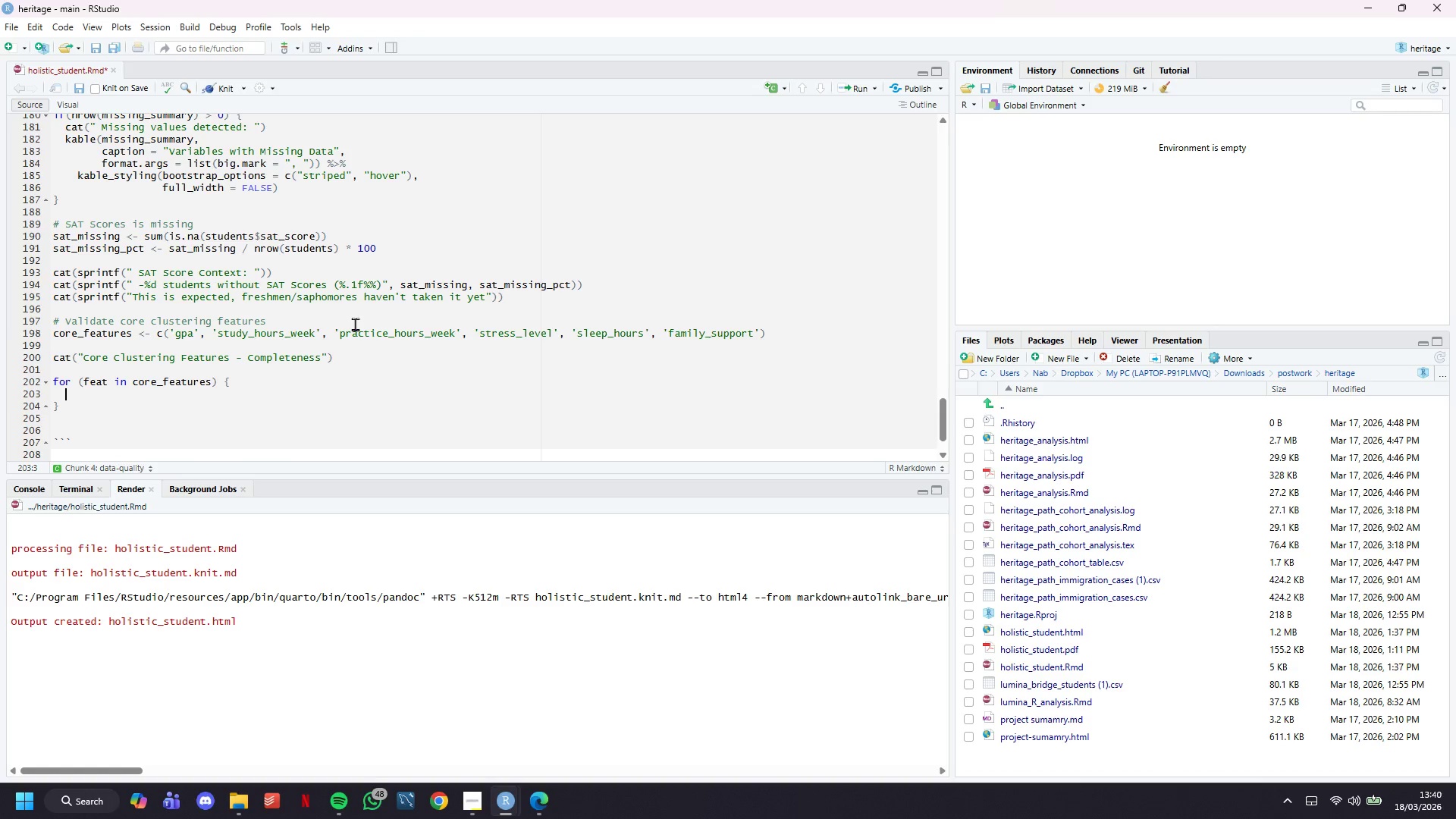 
type(missing <- sum(is.na*)
key(Backspace)
type((studnets)
key(Backspace)
key(Backspace)
key(Backspace)
type(e)
key(Backspace)
key(Backspace)
type(ents[[g)
key(Backspace)
type(feat)
 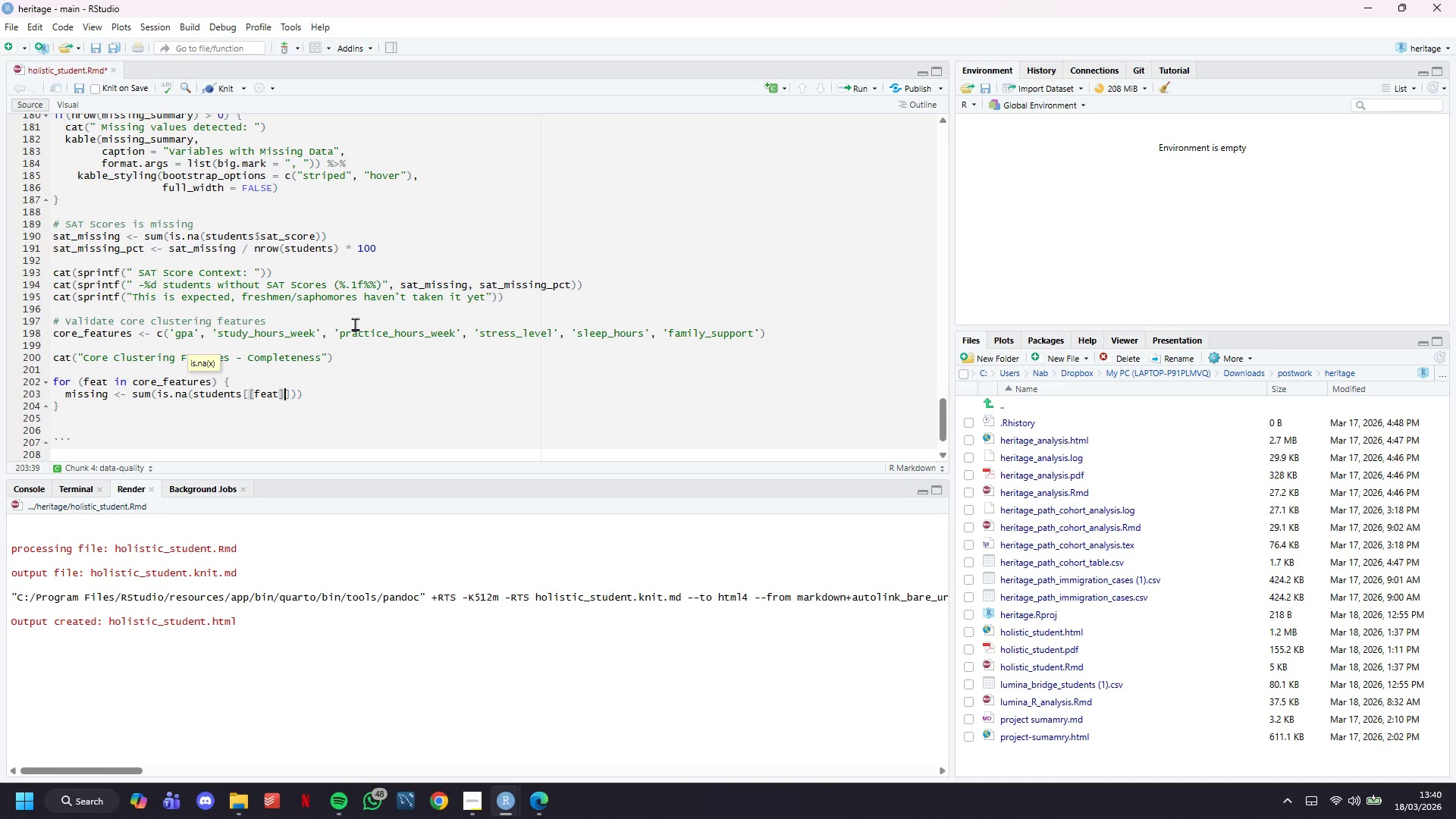 
 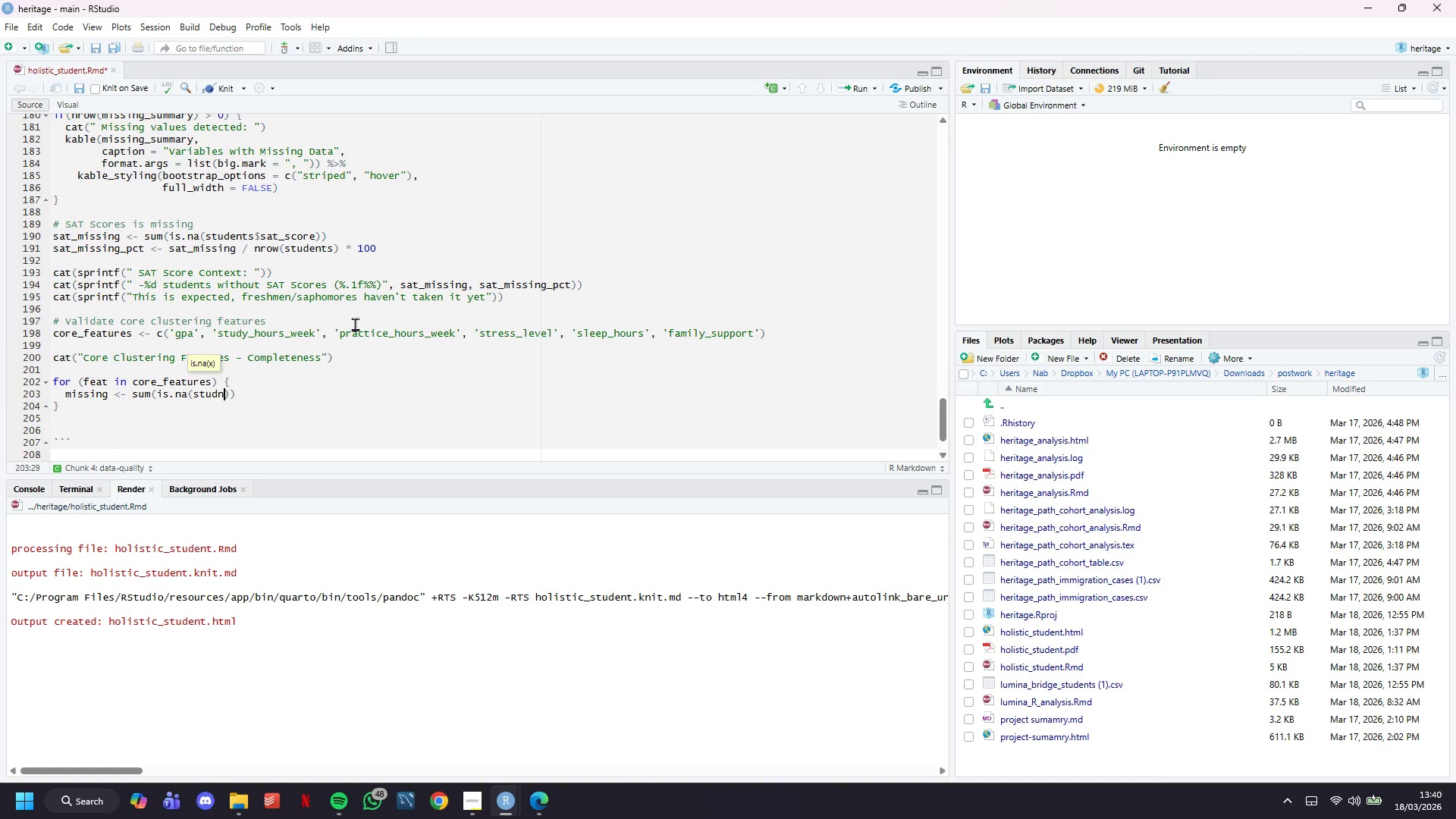 
key(ArrowRight)
 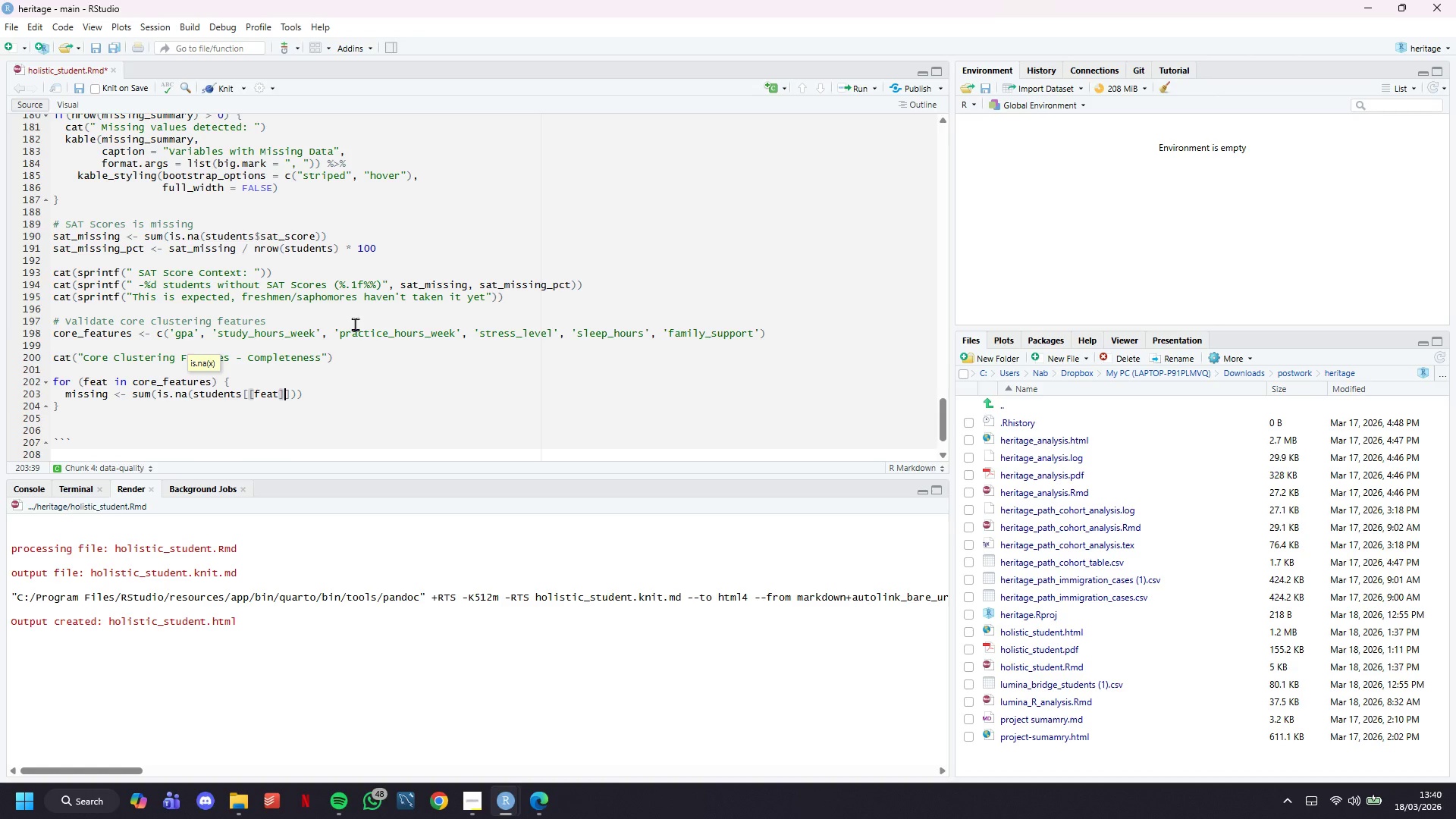 
key(ArrowRight)
 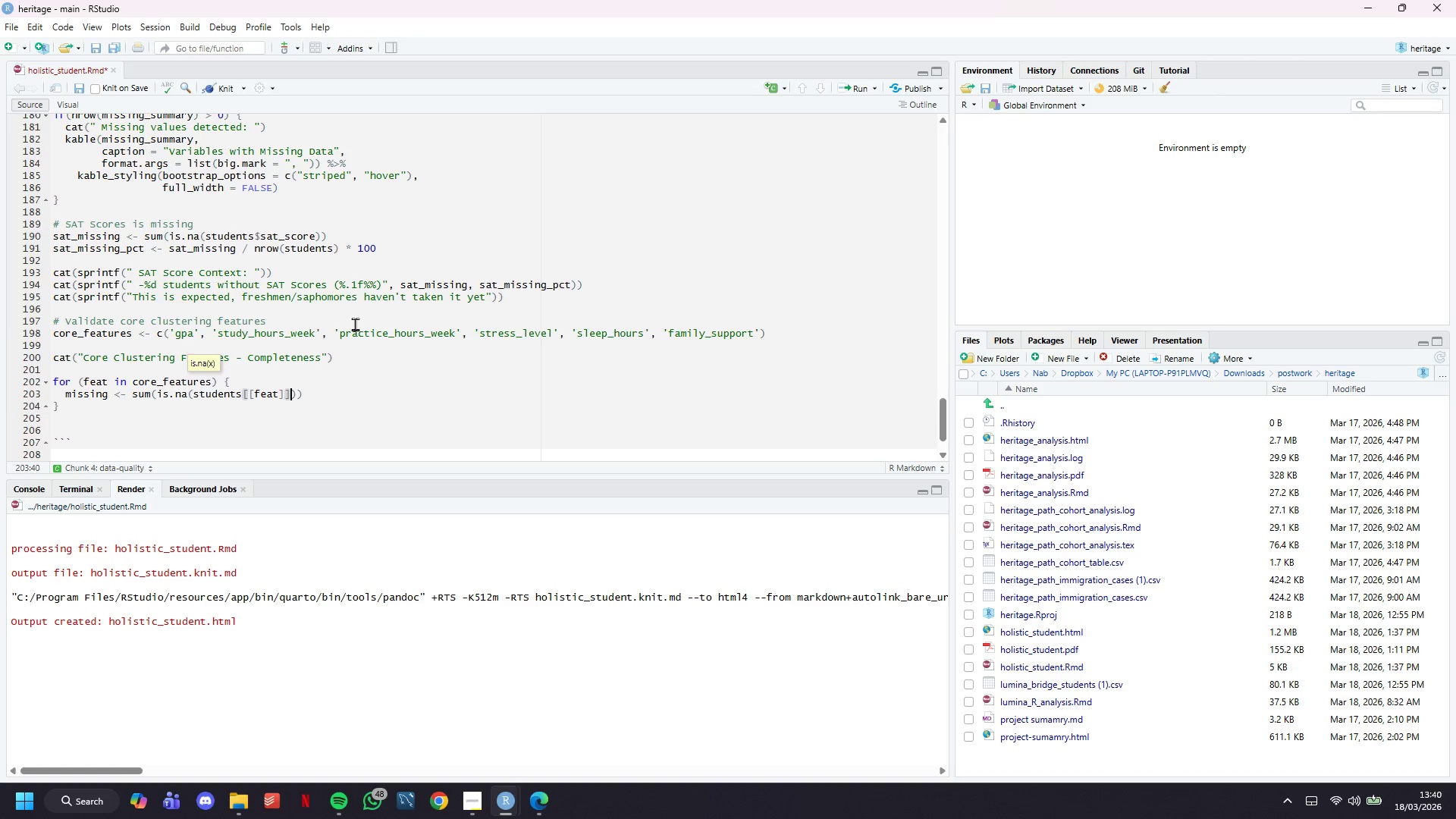 
key(ArrowRight)
 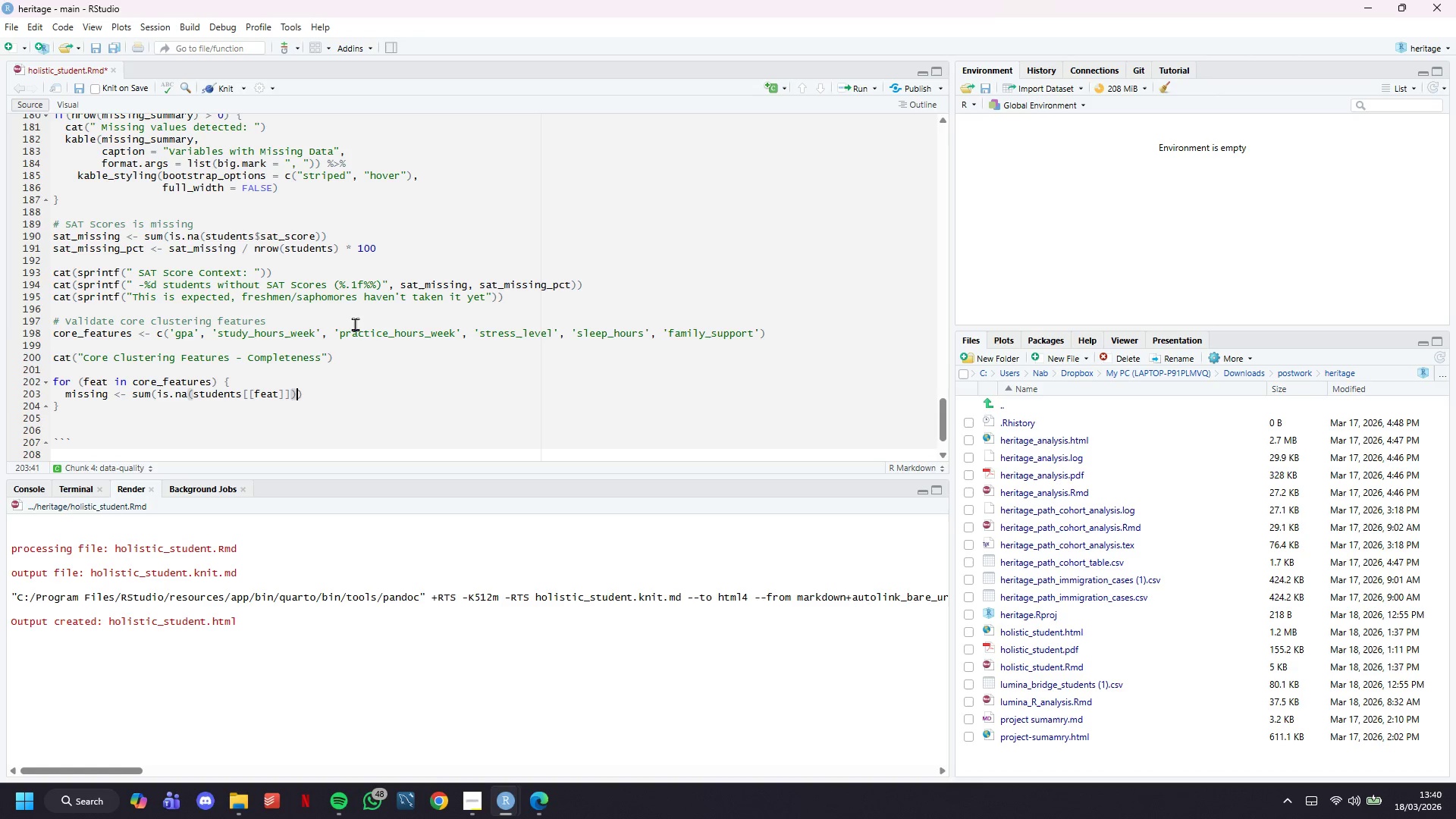 
key(ArrowRight)
 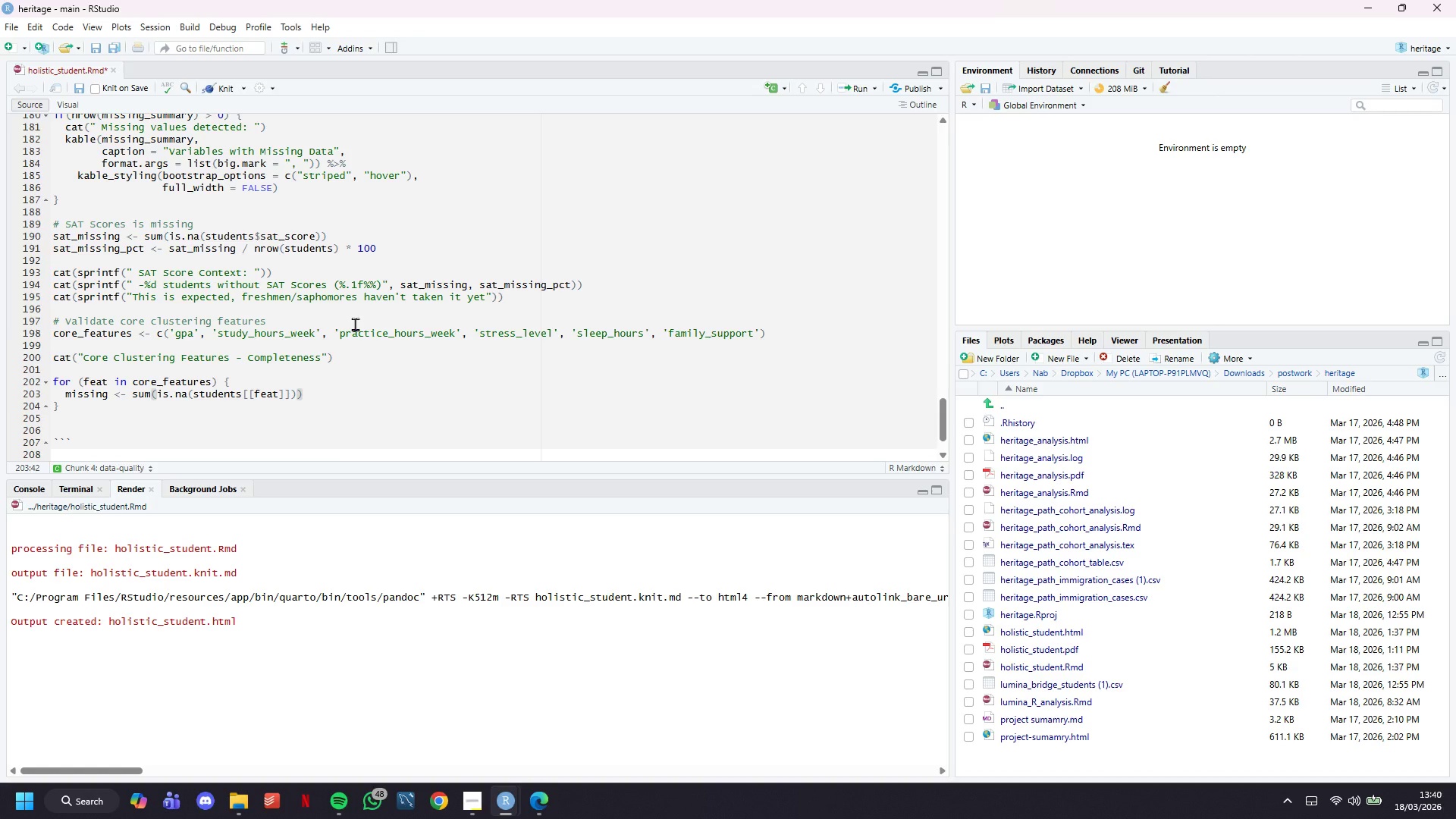 
key(Enter)
 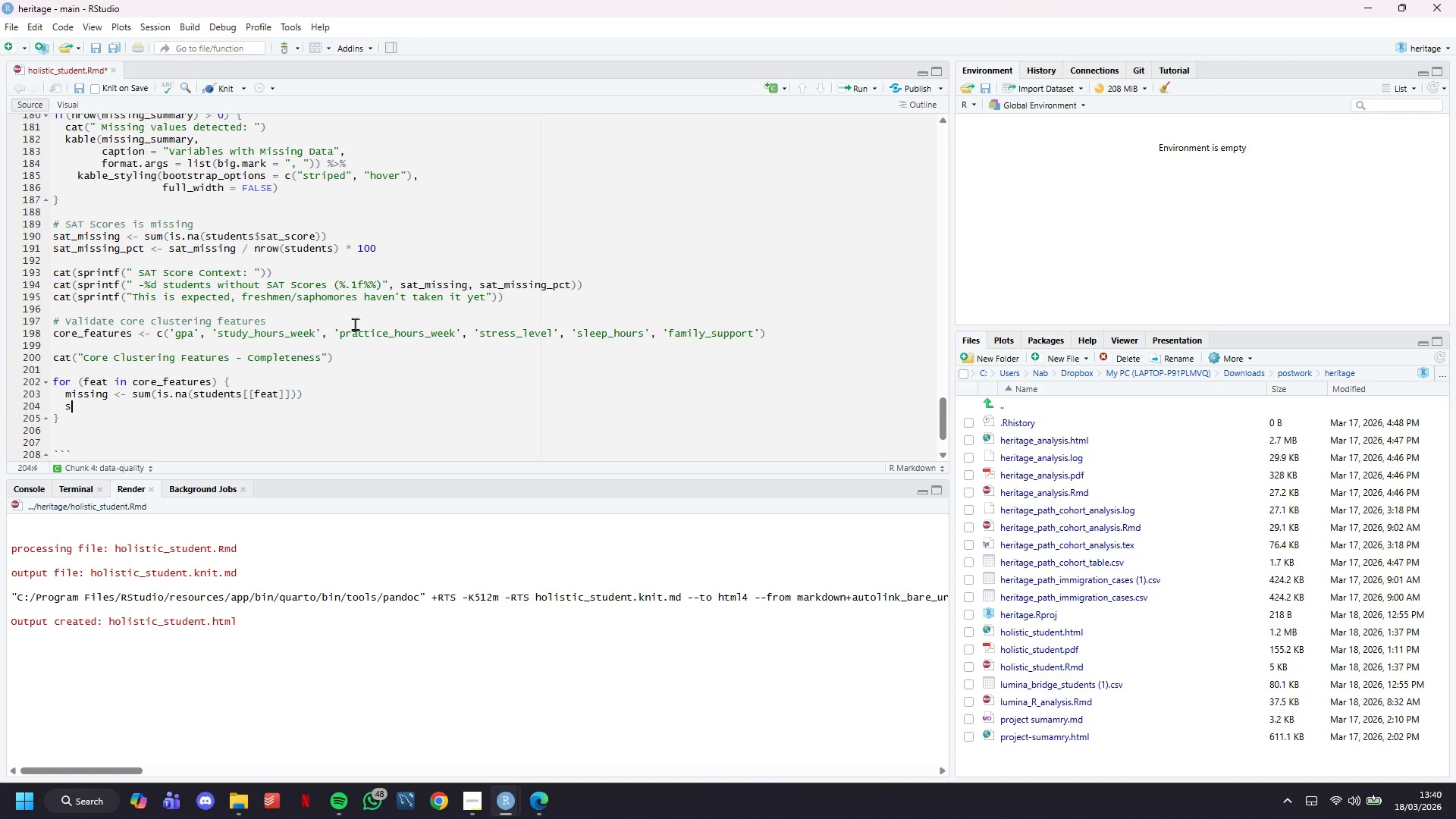 
type(status <- if (missing == 0)
 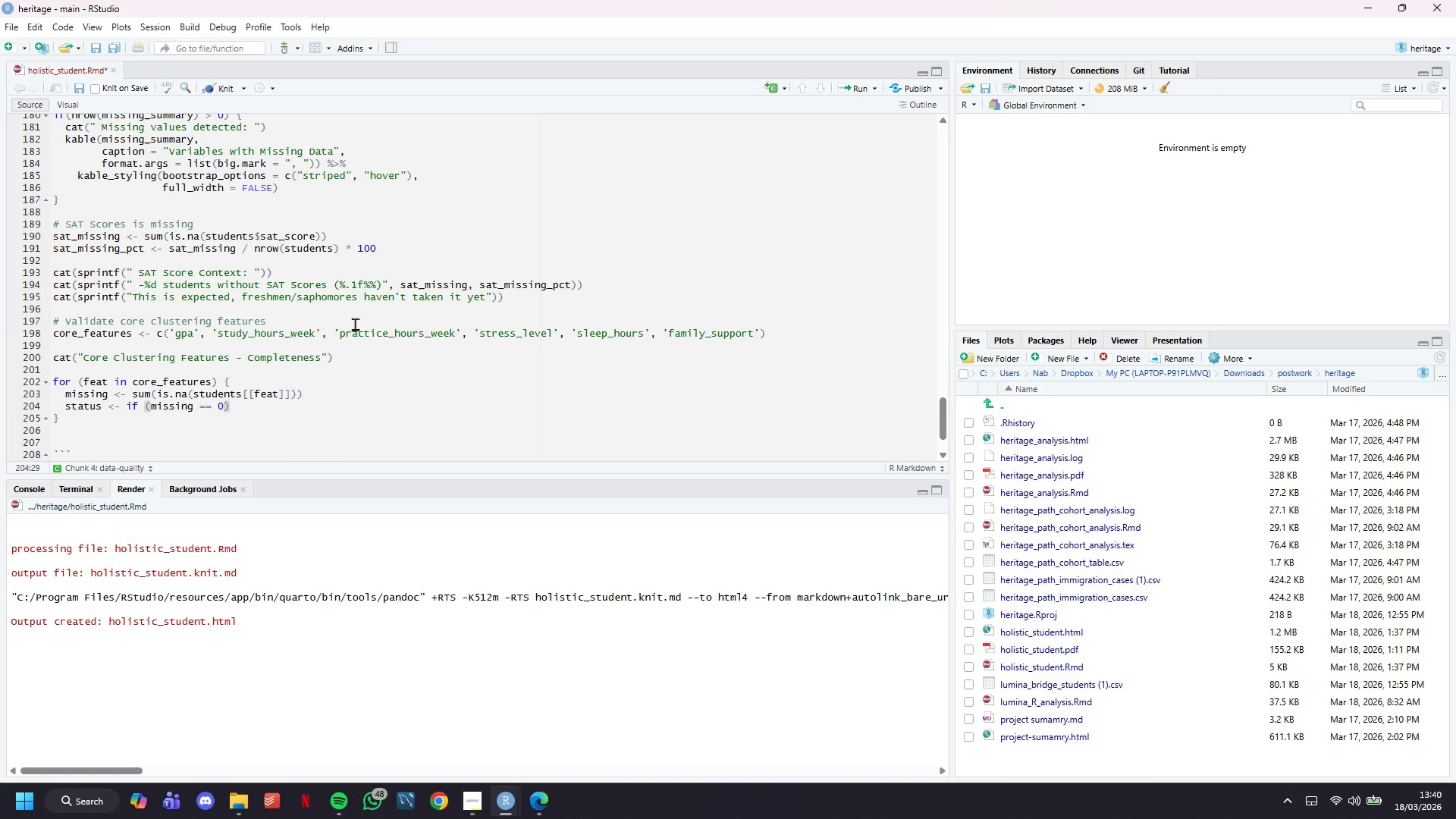 
key(ArrowRight)
 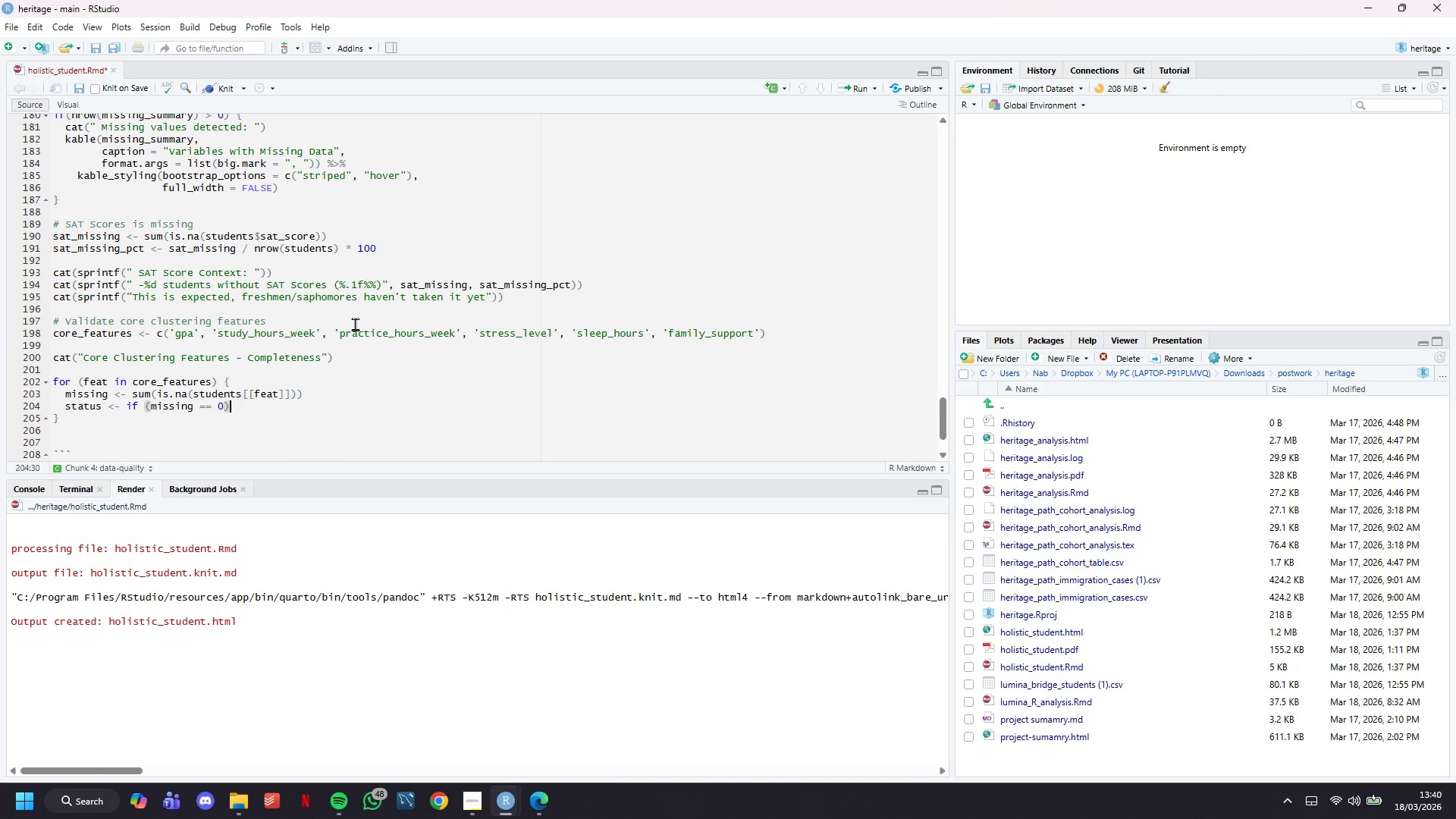 
type( "ok)
 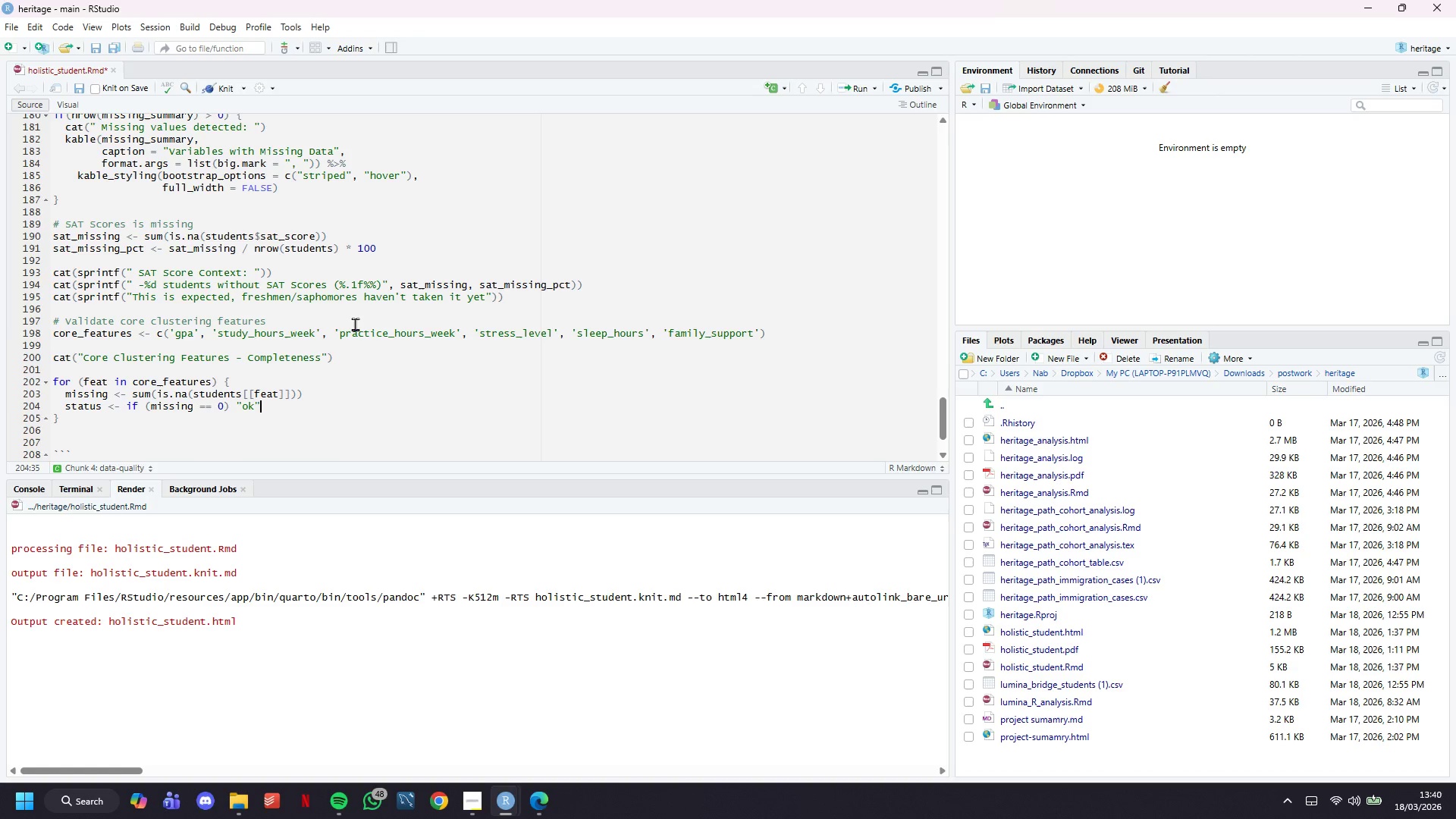 
 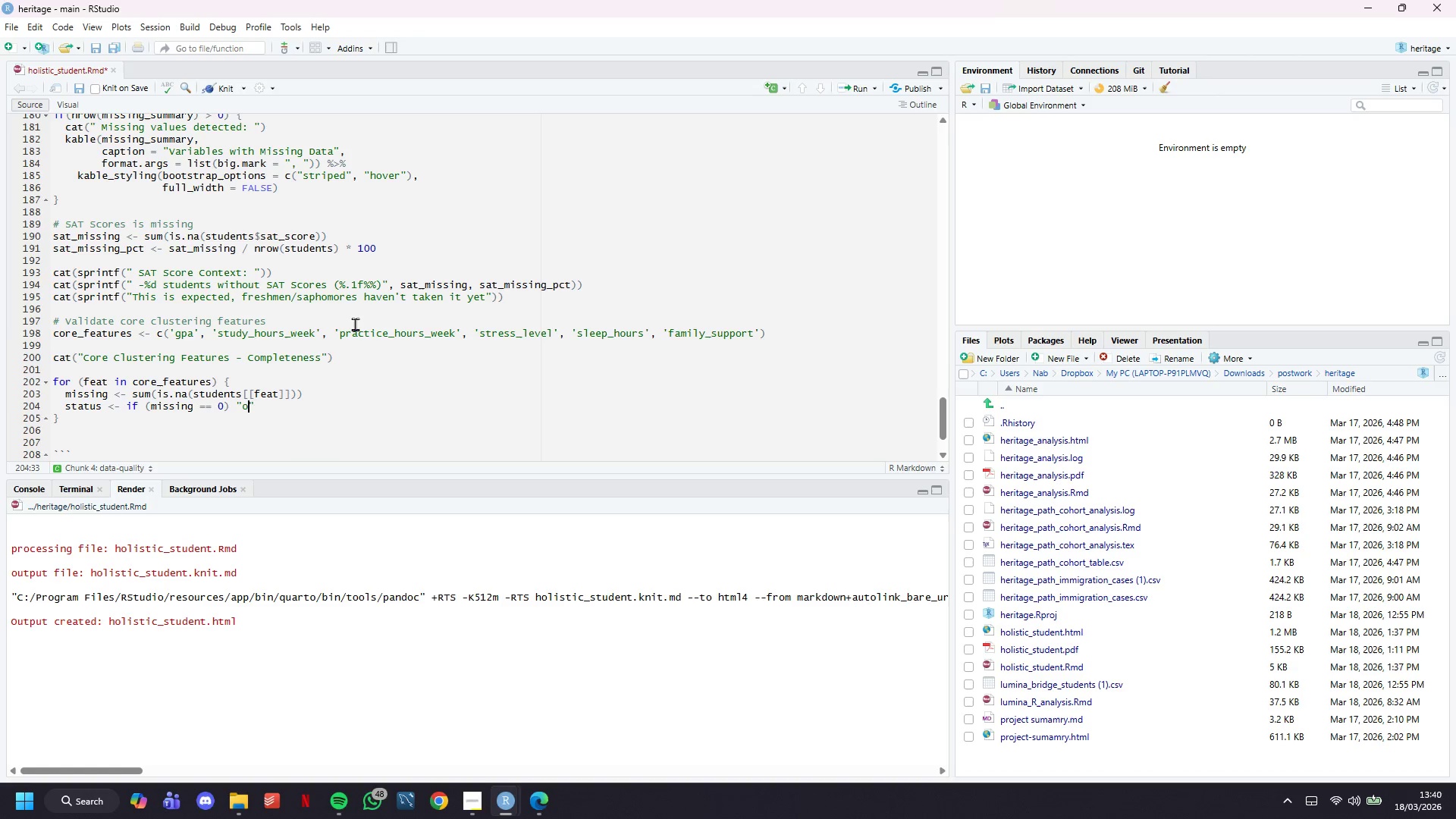 
key(ArrowRight)
 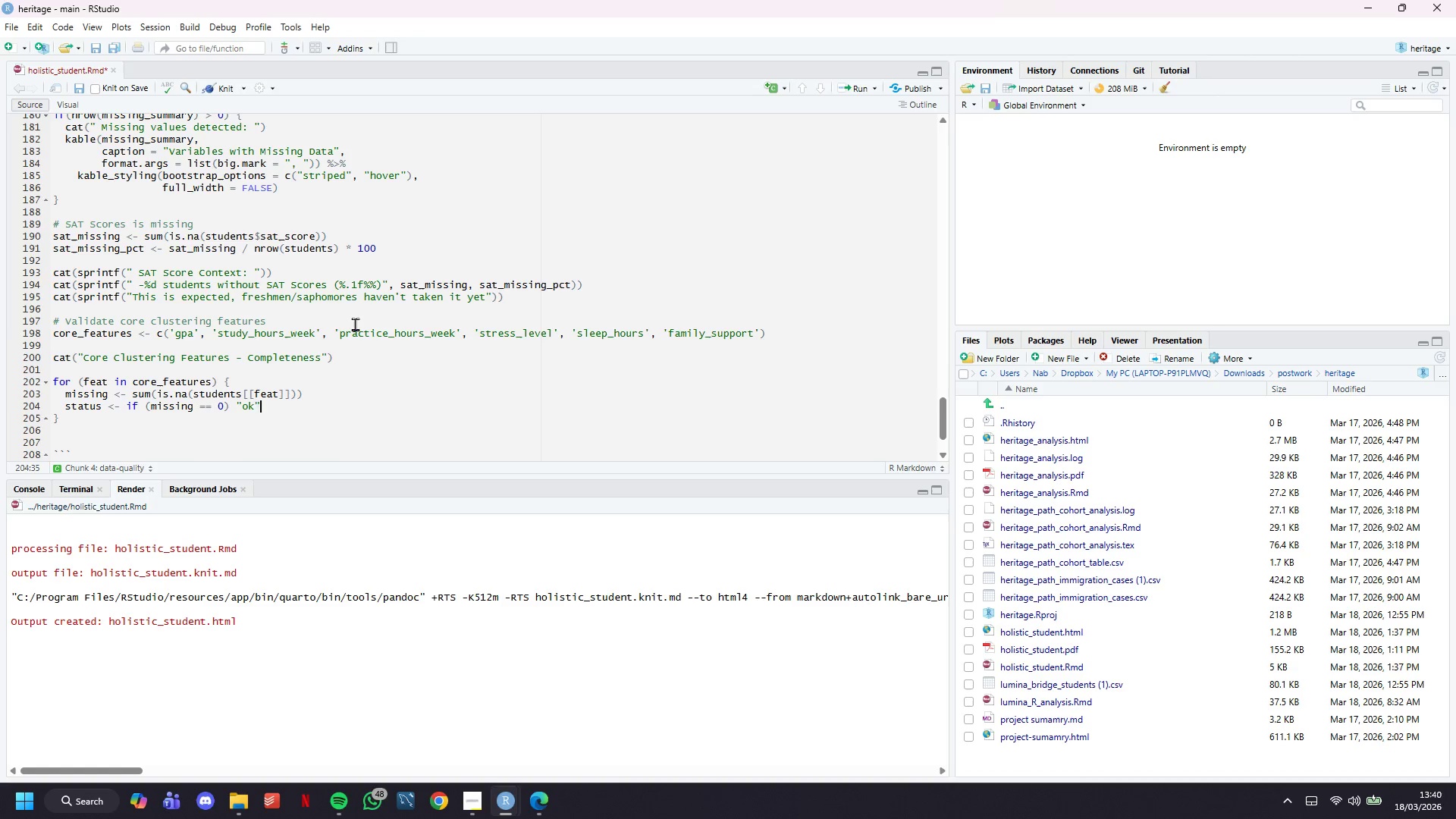 
type( else "x)
 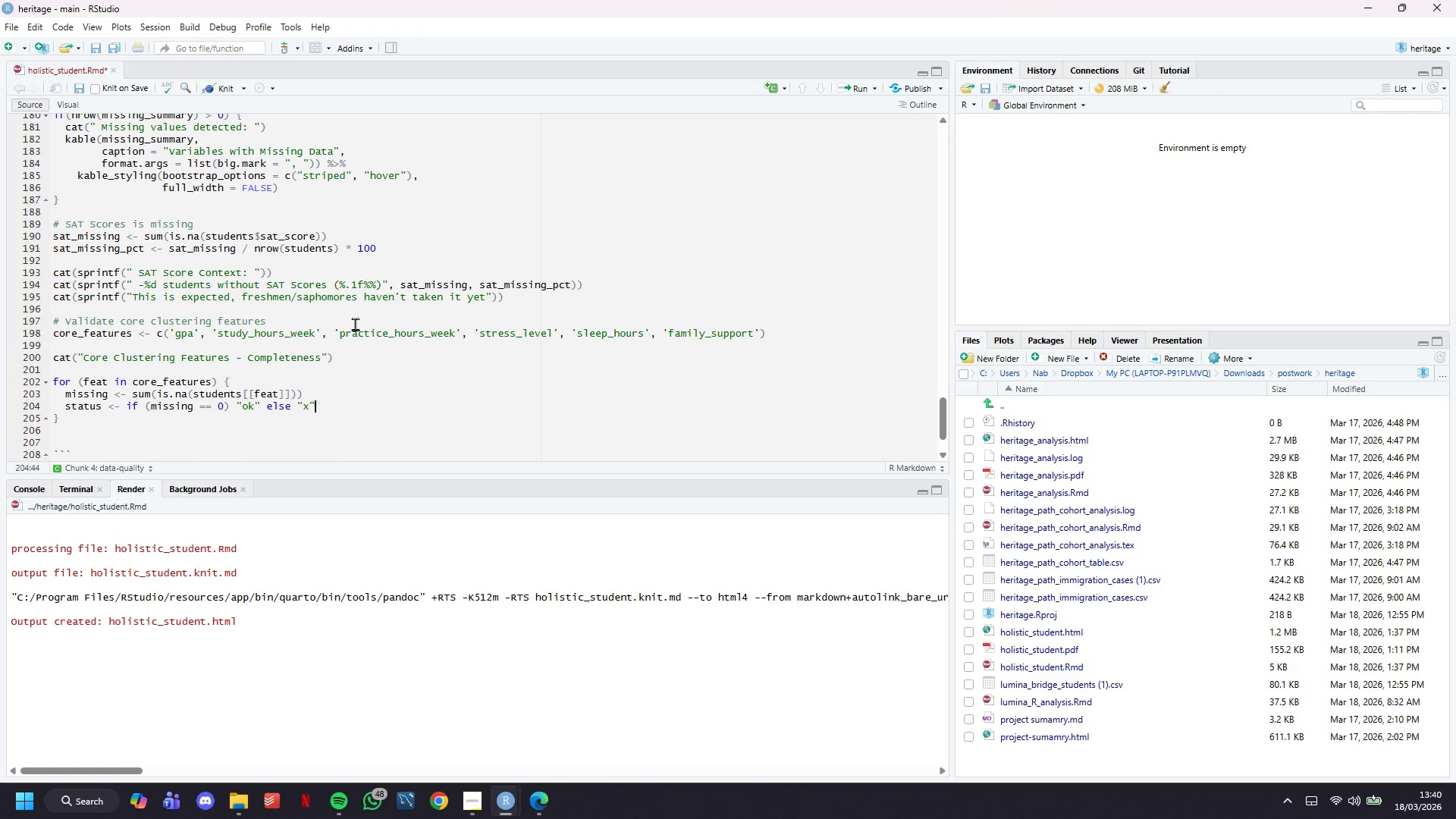 
key(ArrowRight)
 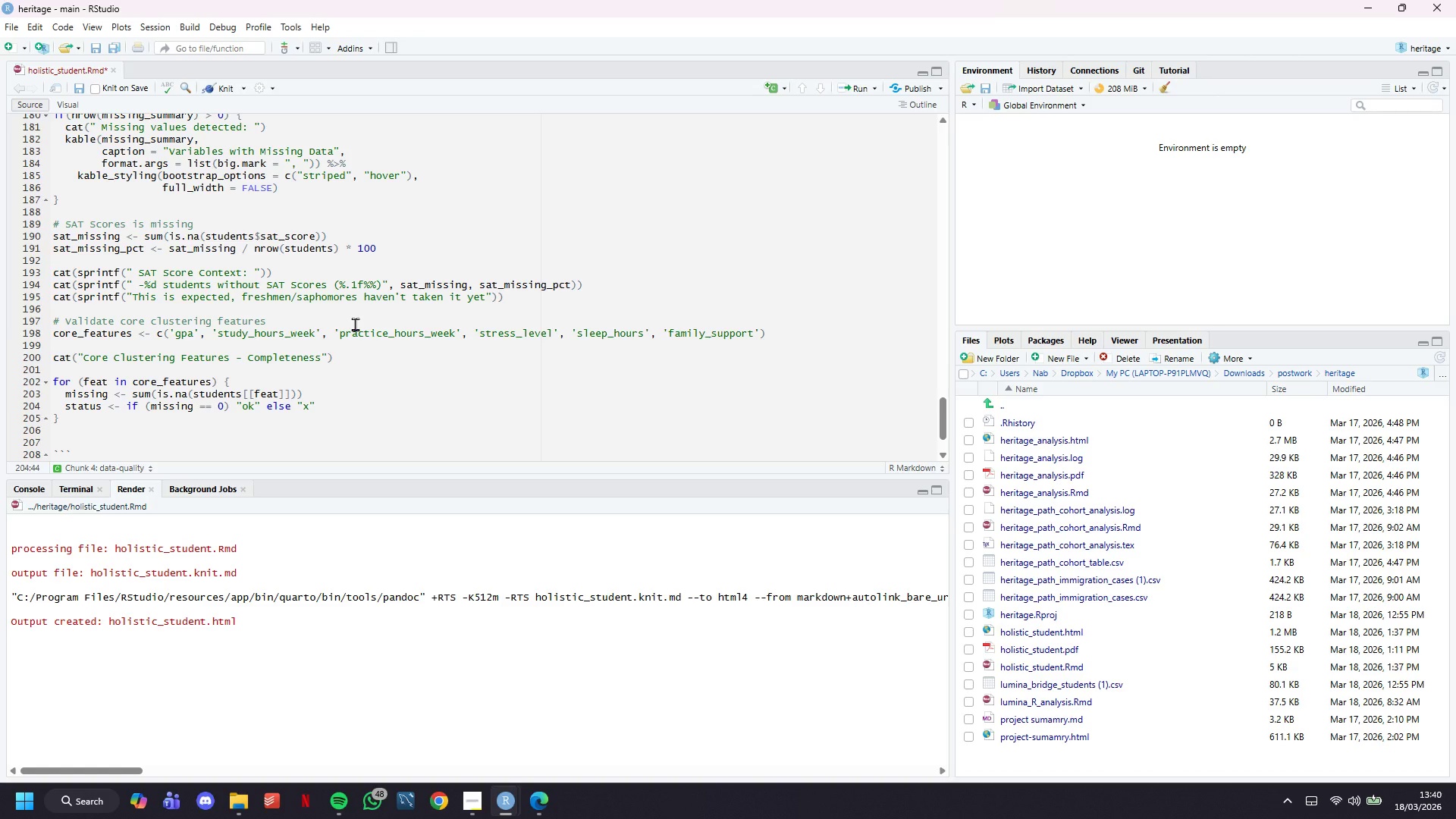 
key(Enter)
 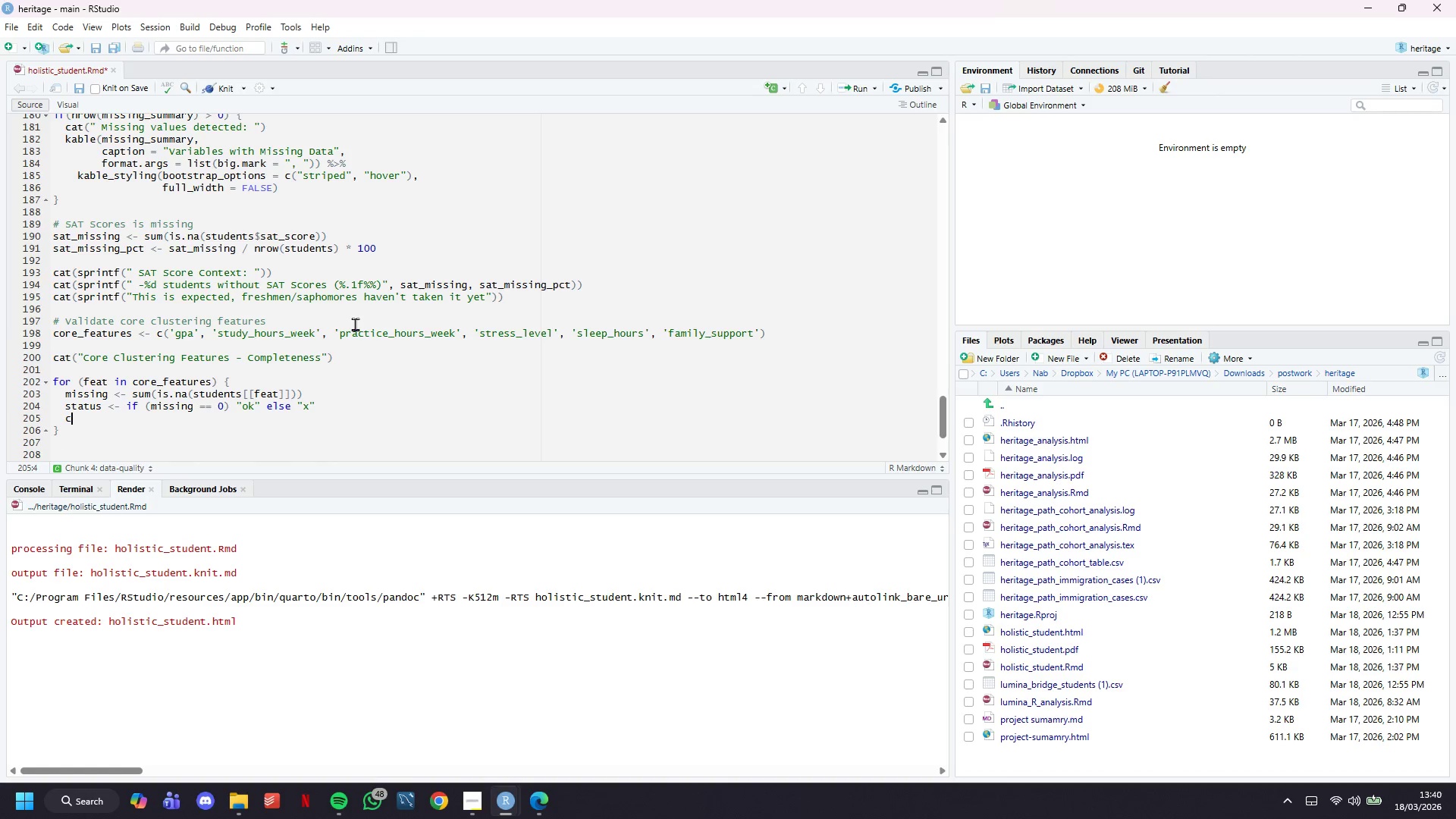 
type(cat(sprintf("  %s $-)
key(Backspace)
key(Backspace)
type($)
key(Backspace)
type(%-25s: %d )
key(Backspace)
type(/%d complete,)
 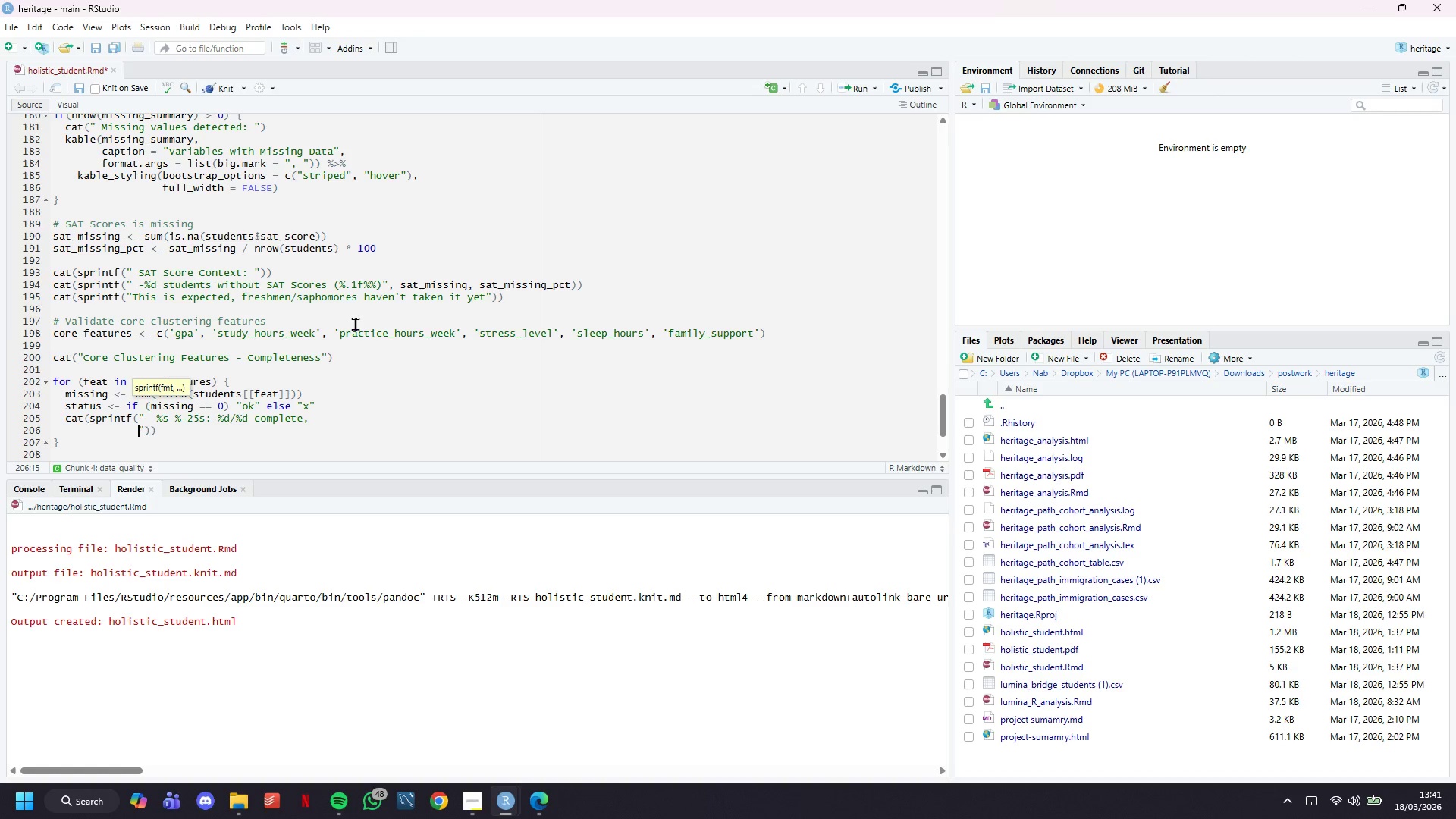 
 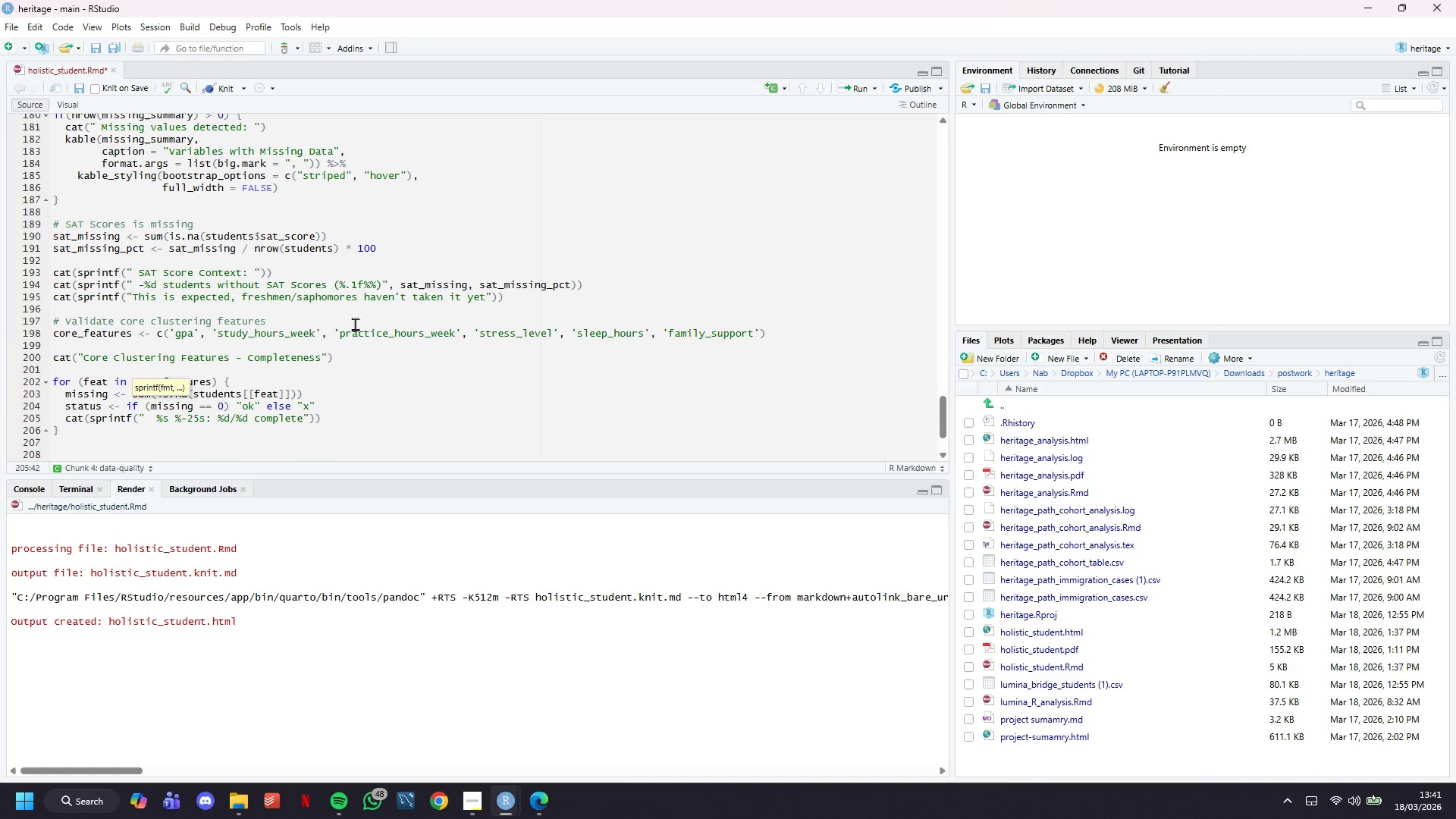 
key(Enter)
 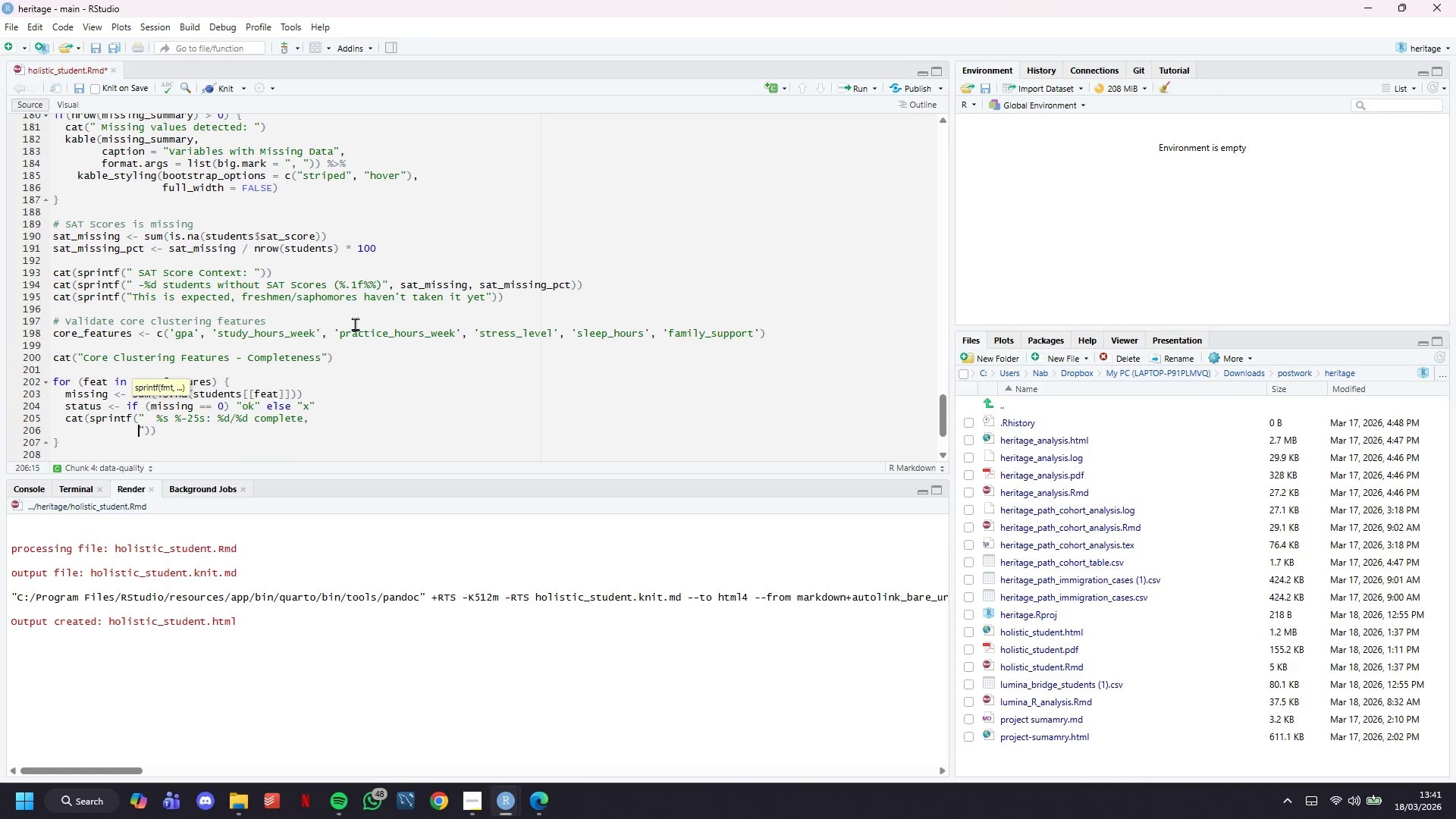 
type(status, feat, nrow(students) 0)
key(Backspace)
type(- missing, nrow(students))
 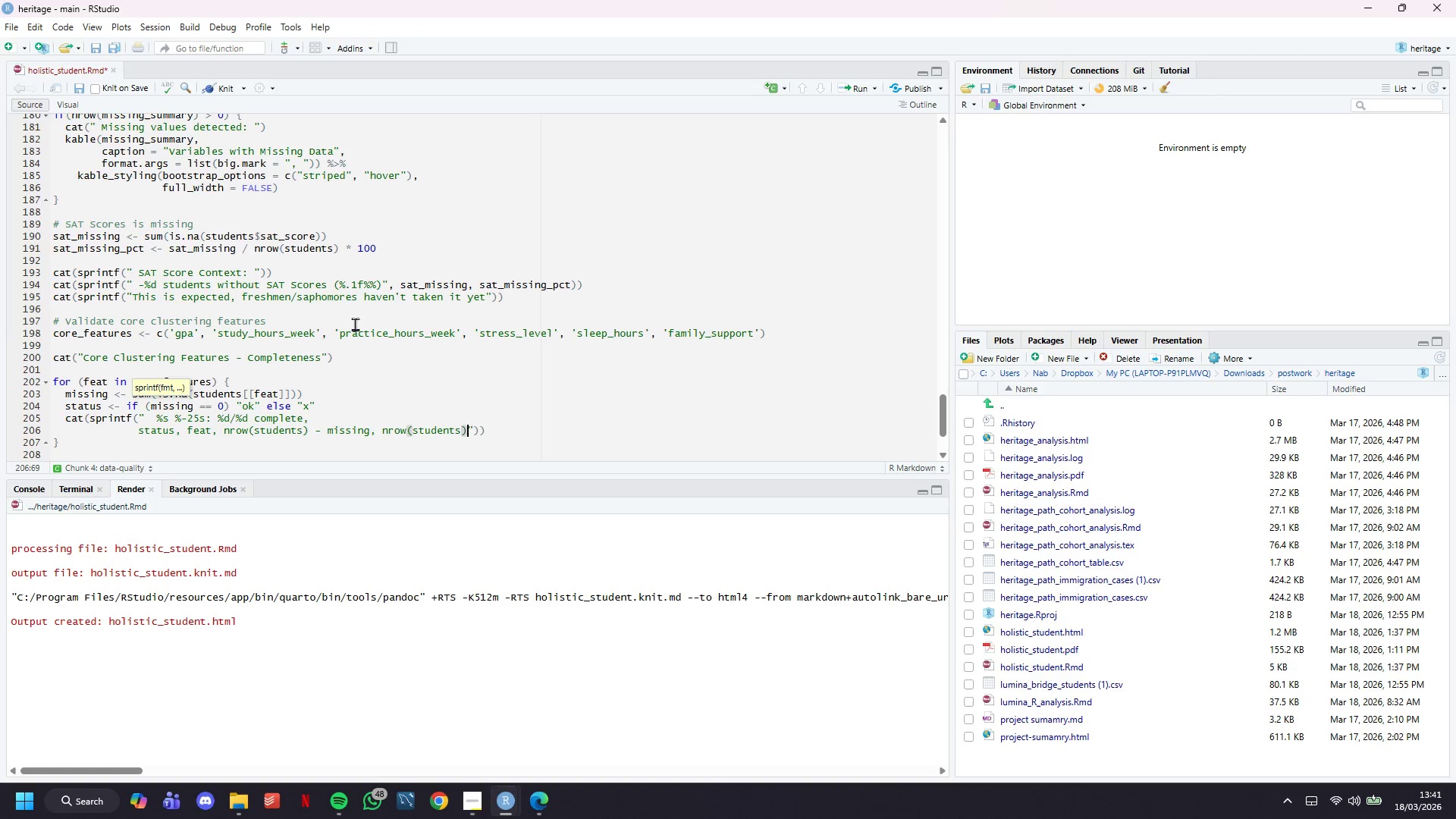 
key(ArrowRight)
 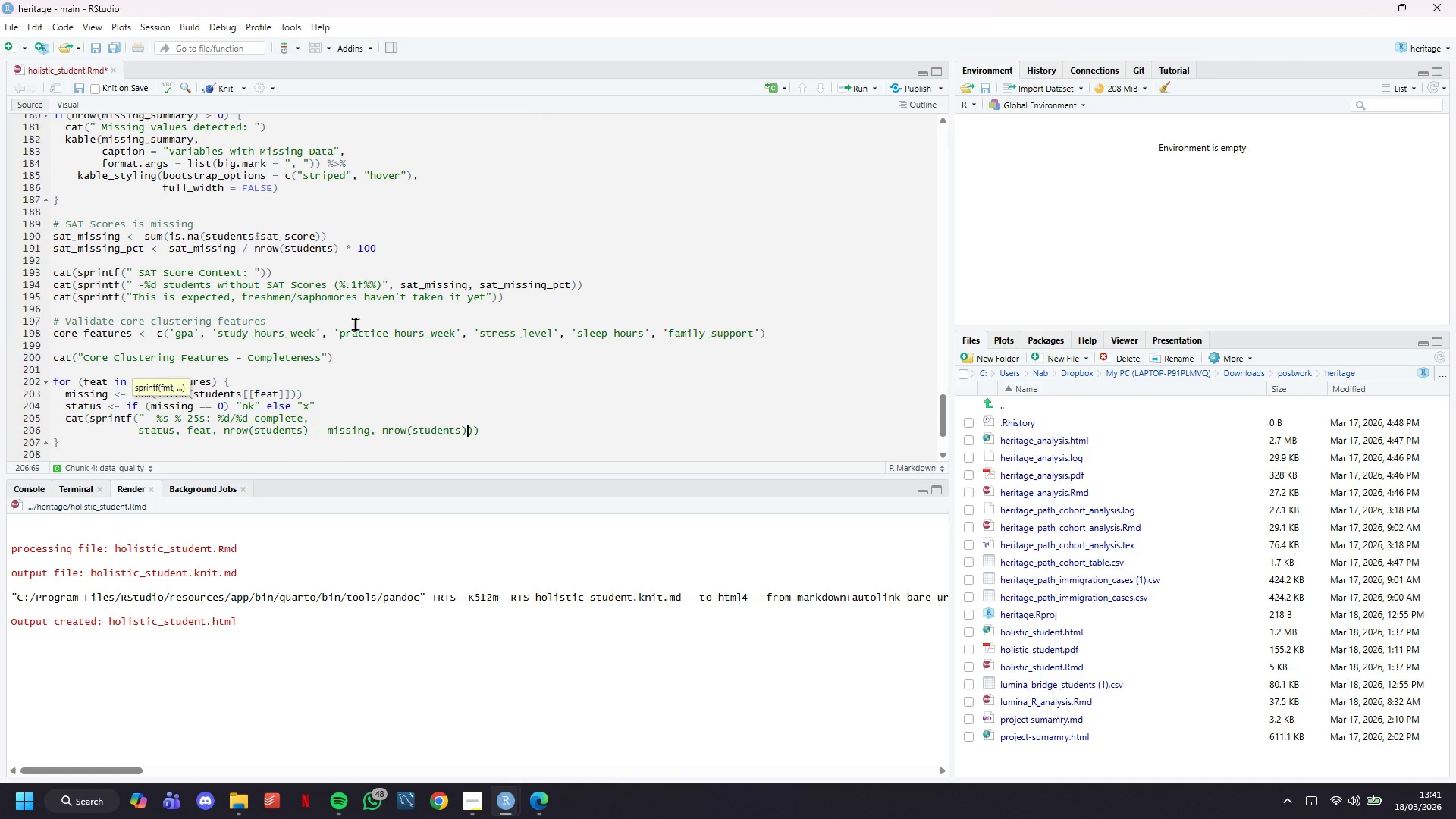 
key(Backspace)
 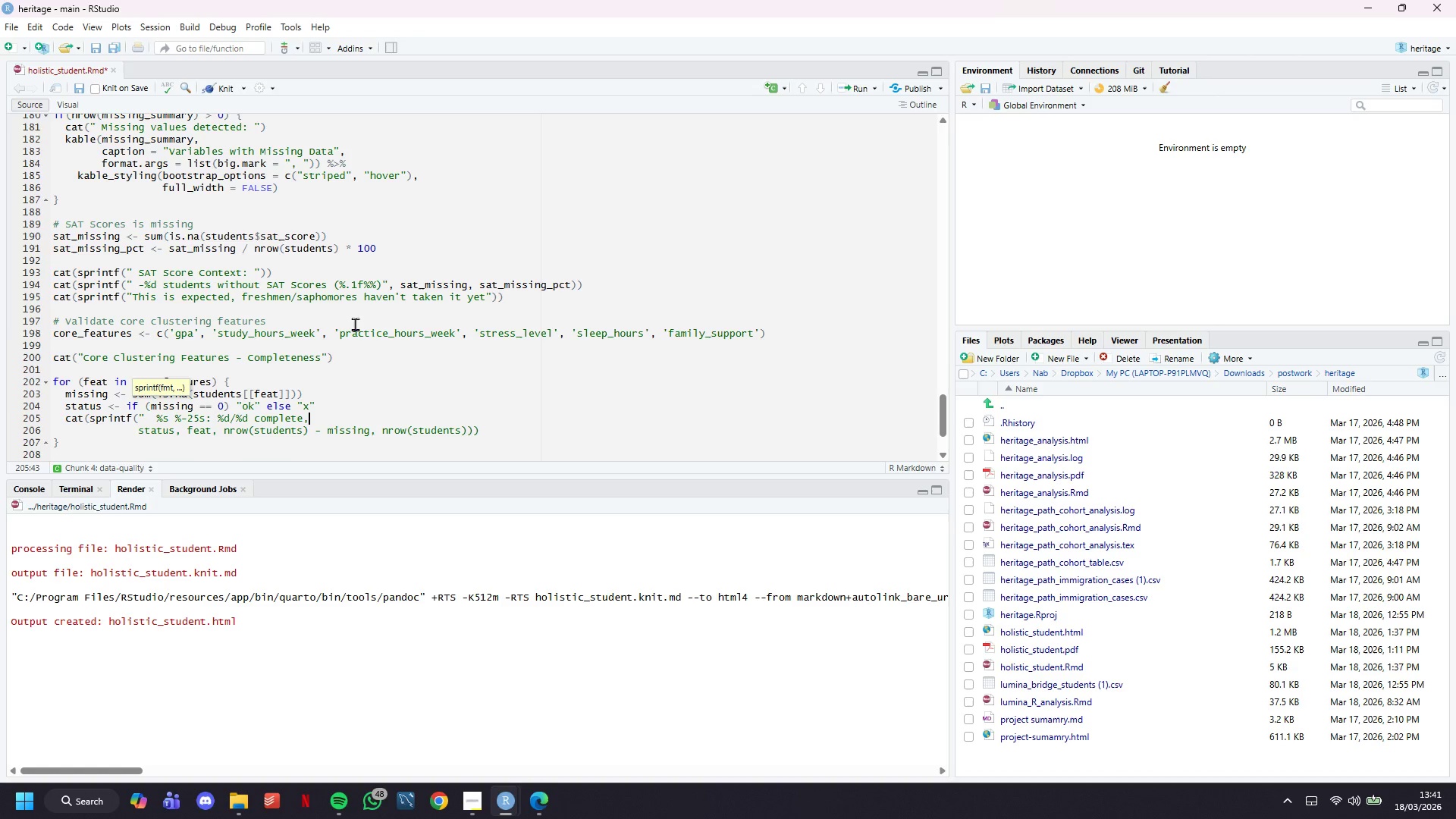 
key(ArrowUp)
 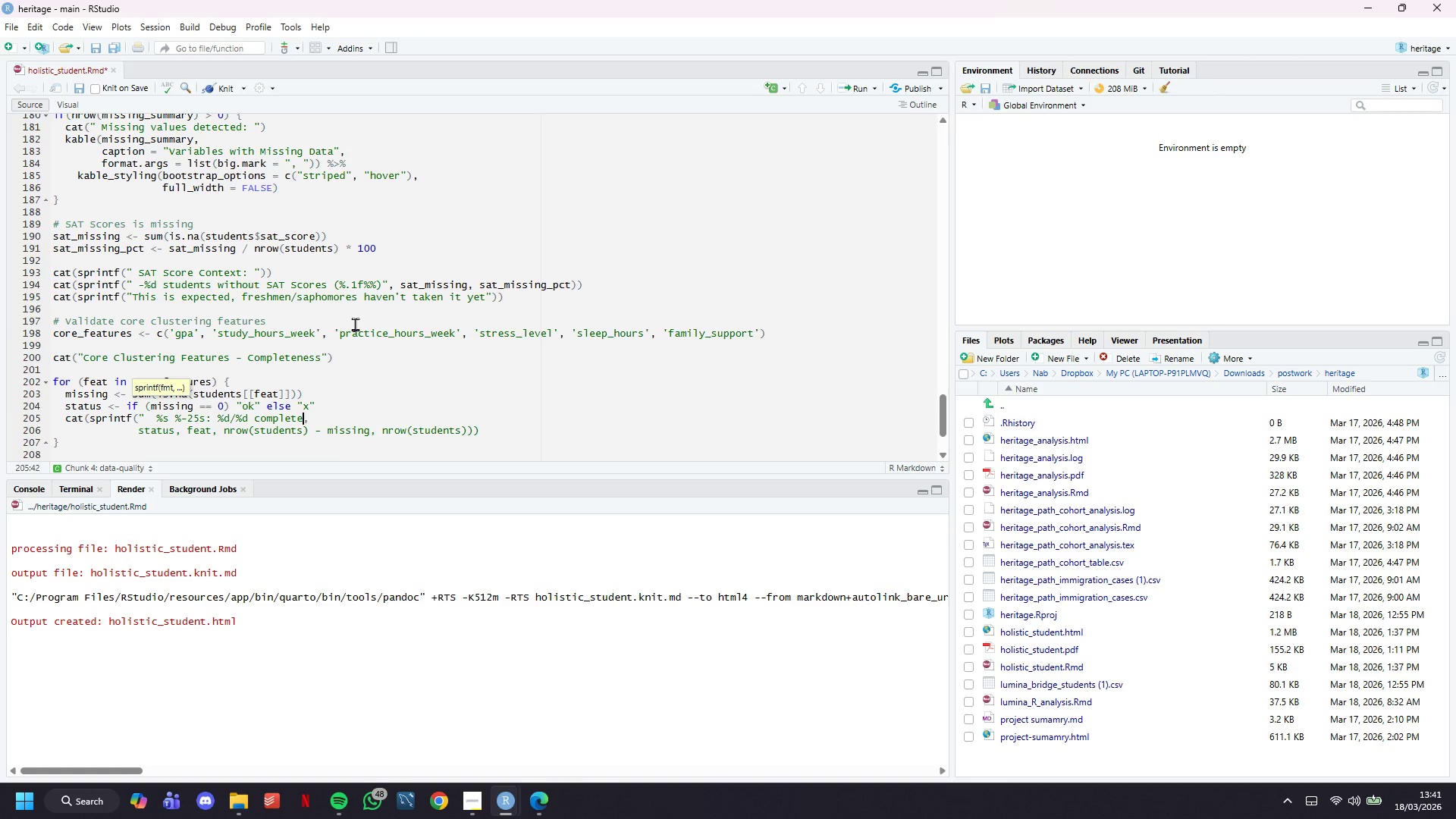 
key(ArrowLeft)
 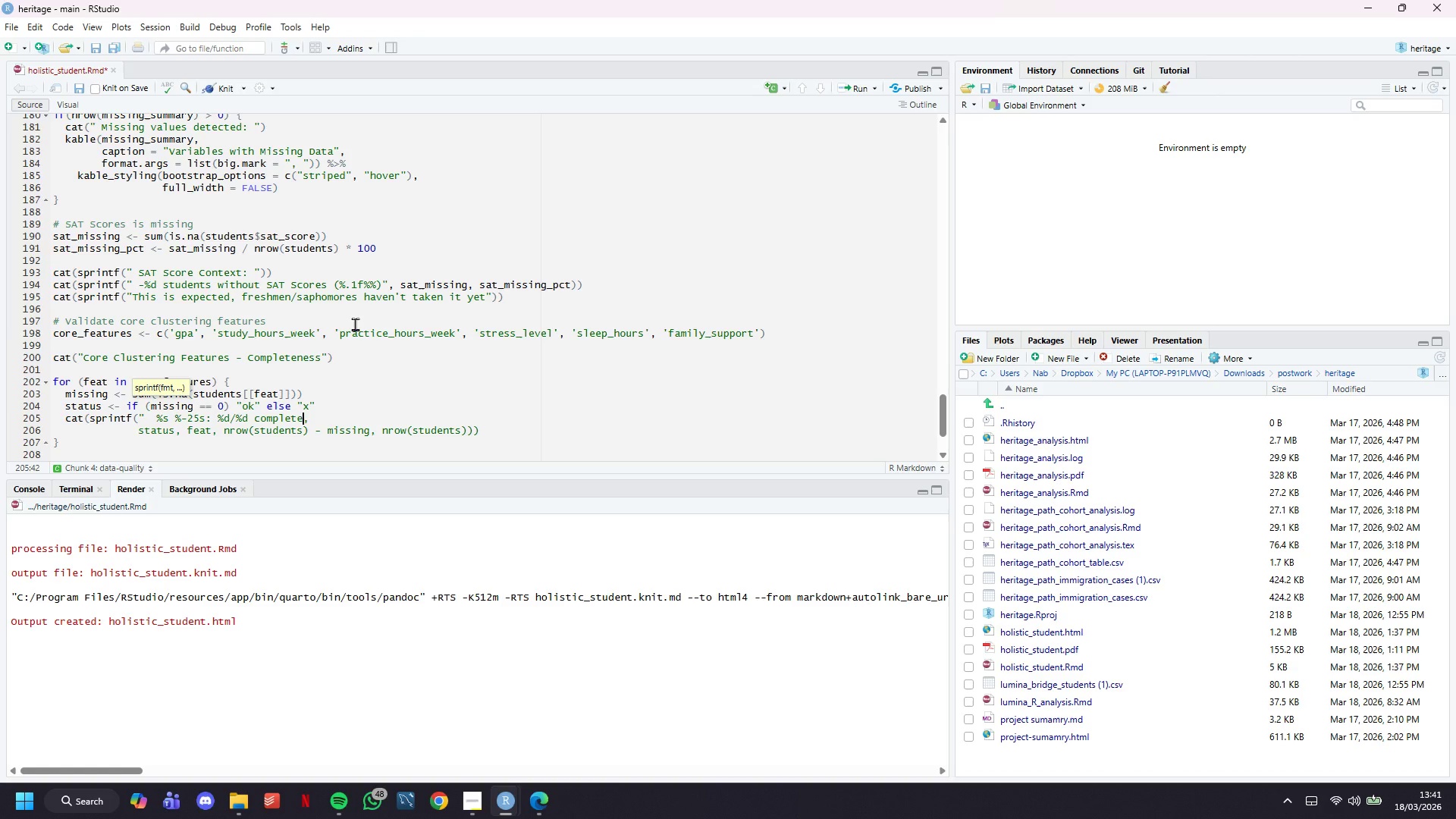 
key(Shift+ShiftLeft)
 